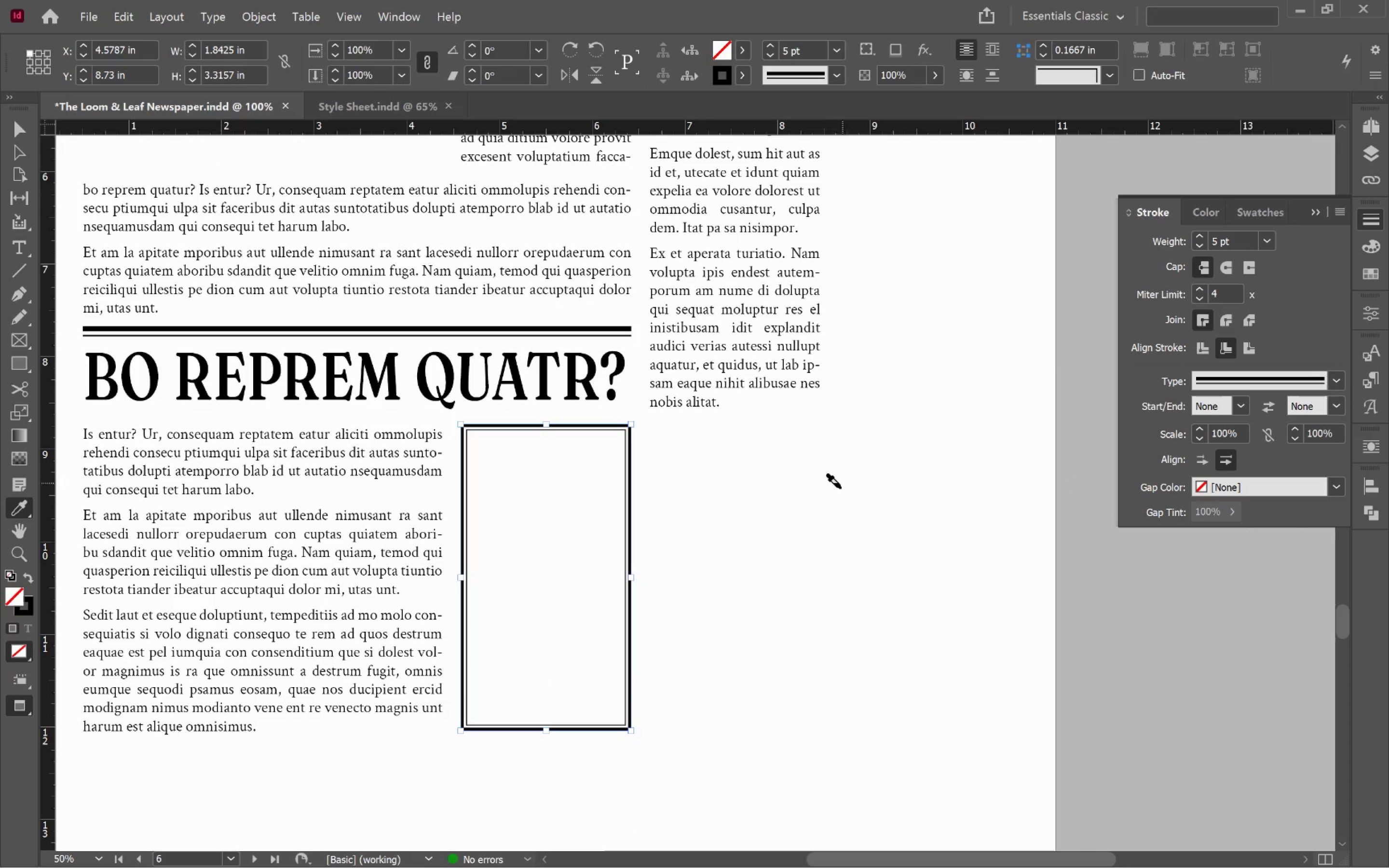 
key(V)
 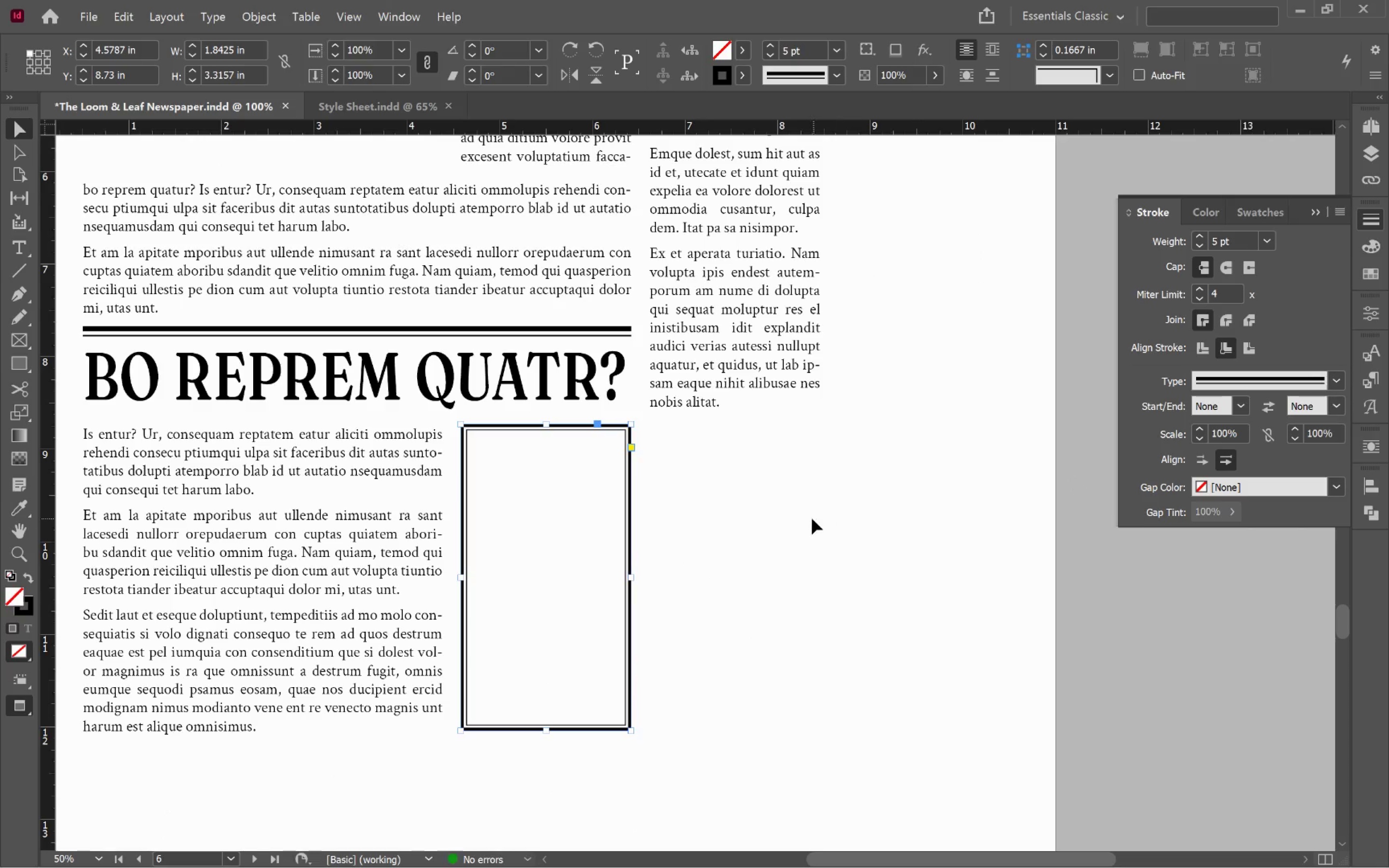 
scroll: coordinate [809, 519], scroll_direction: up, amount: 3.0
 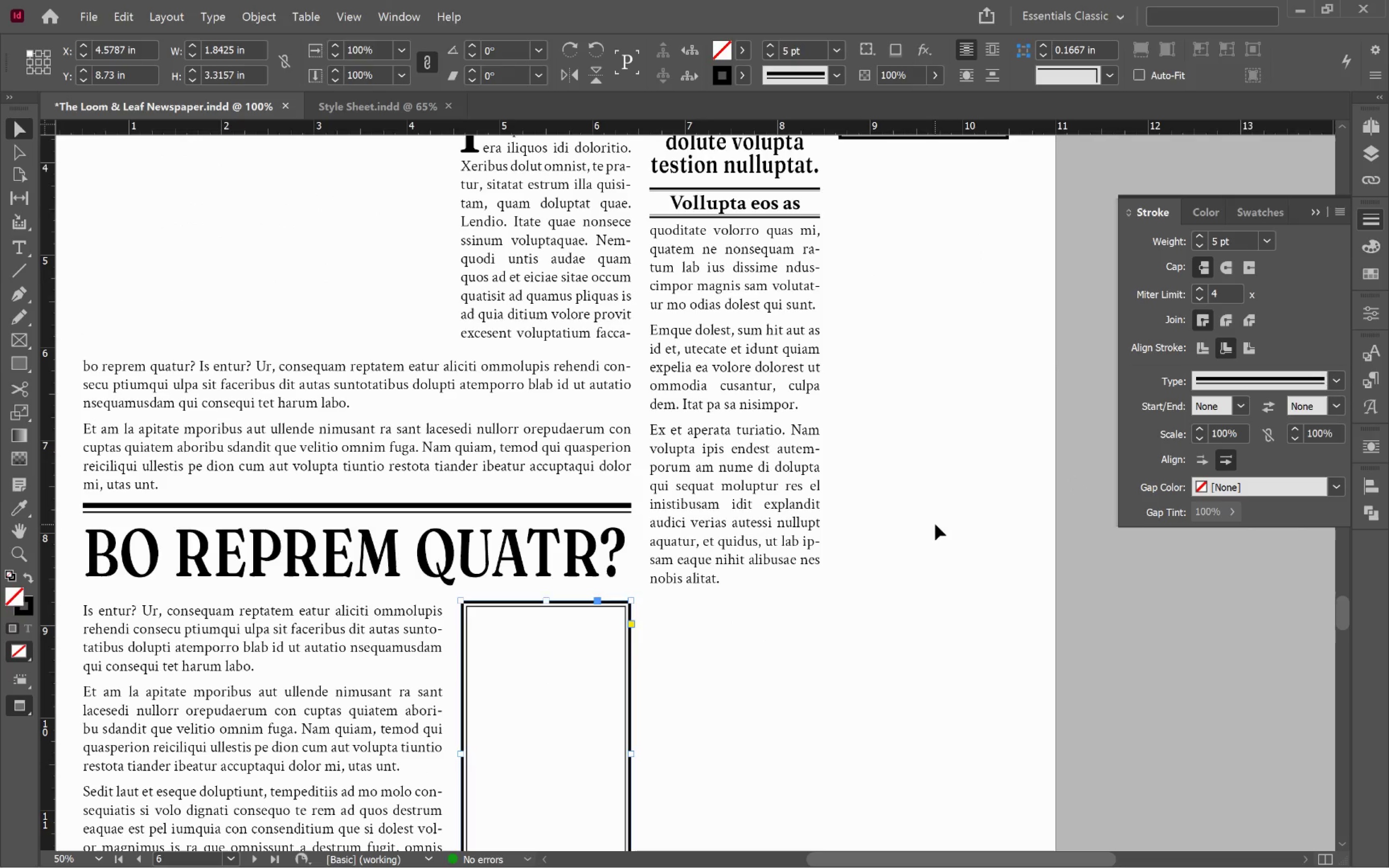 
left_click([932, 522])
 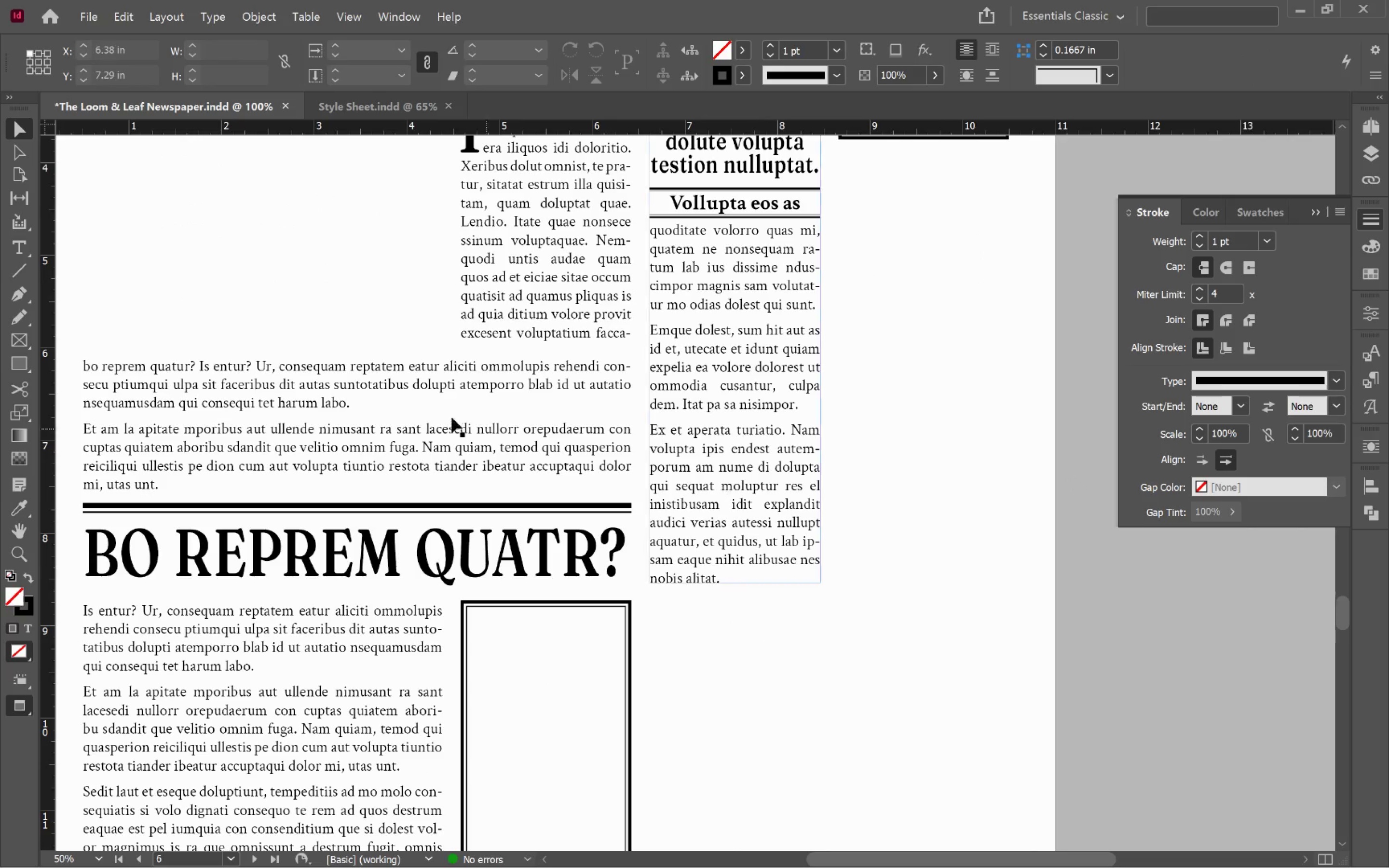 
hold_key(key=Space, duration=0.66)
 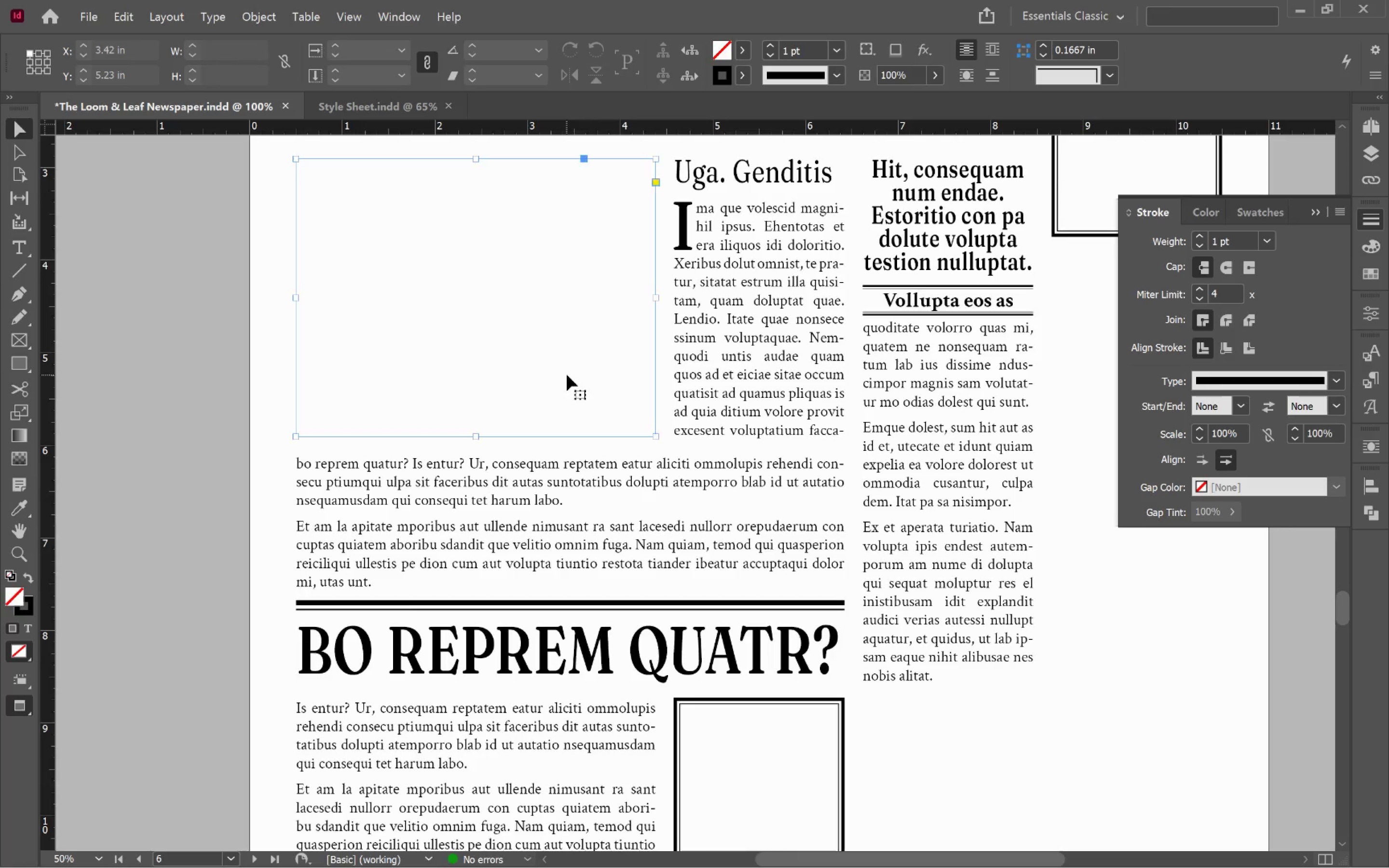 
left_click_drag(start_coordinate=[414, 368], to_coordinate=[628, 465])
 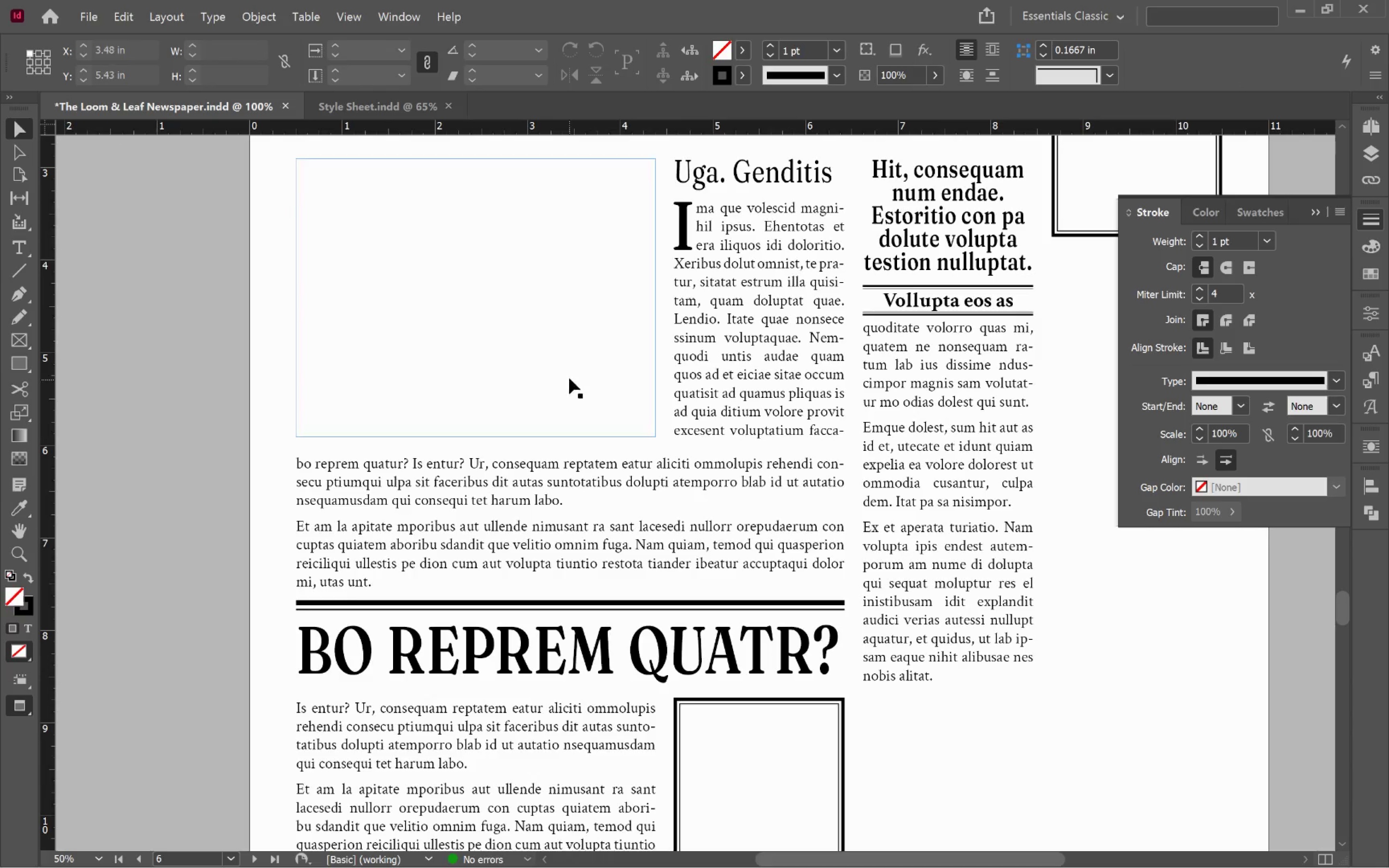 
left_click([567, 375])
 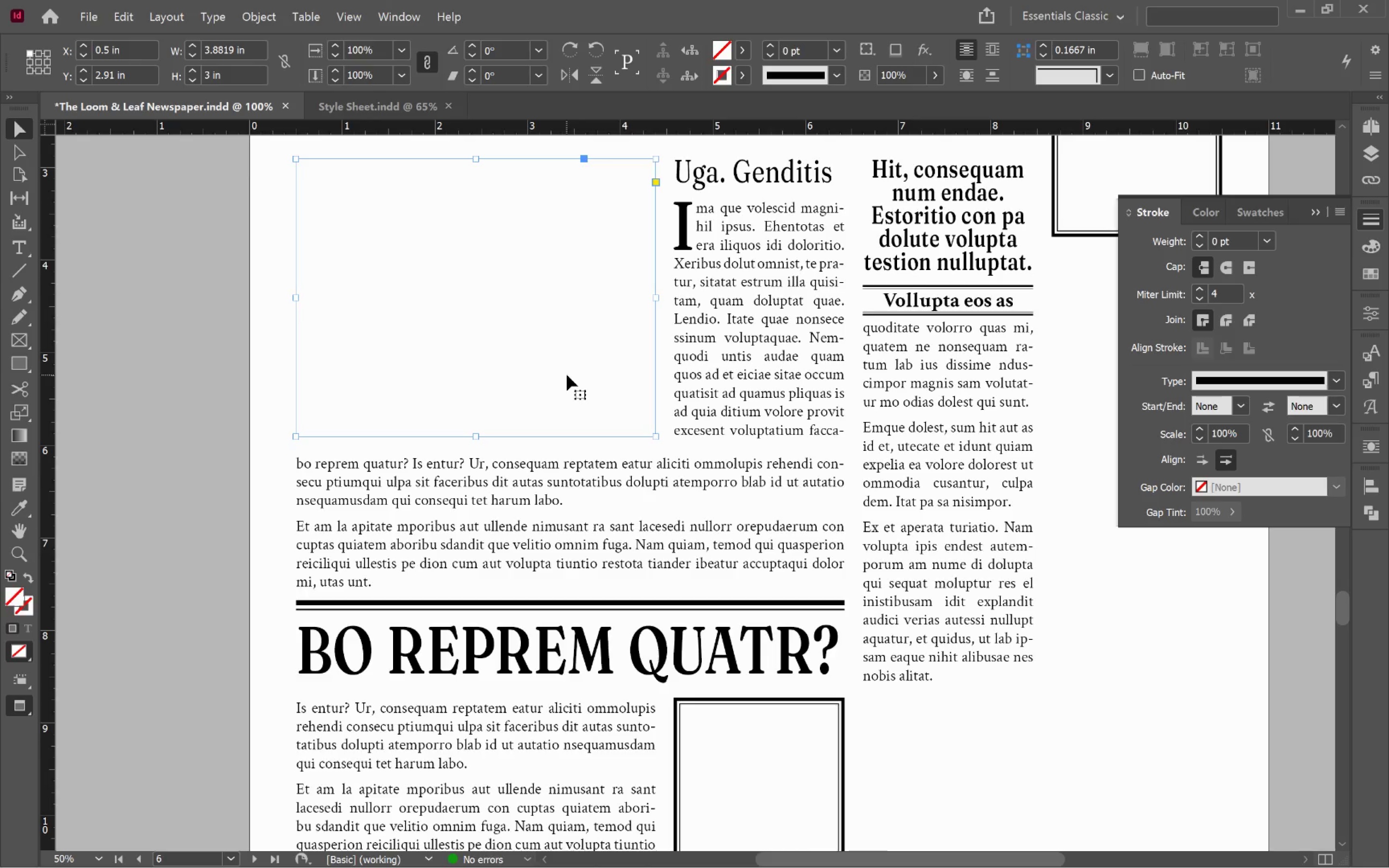 
key(I)
 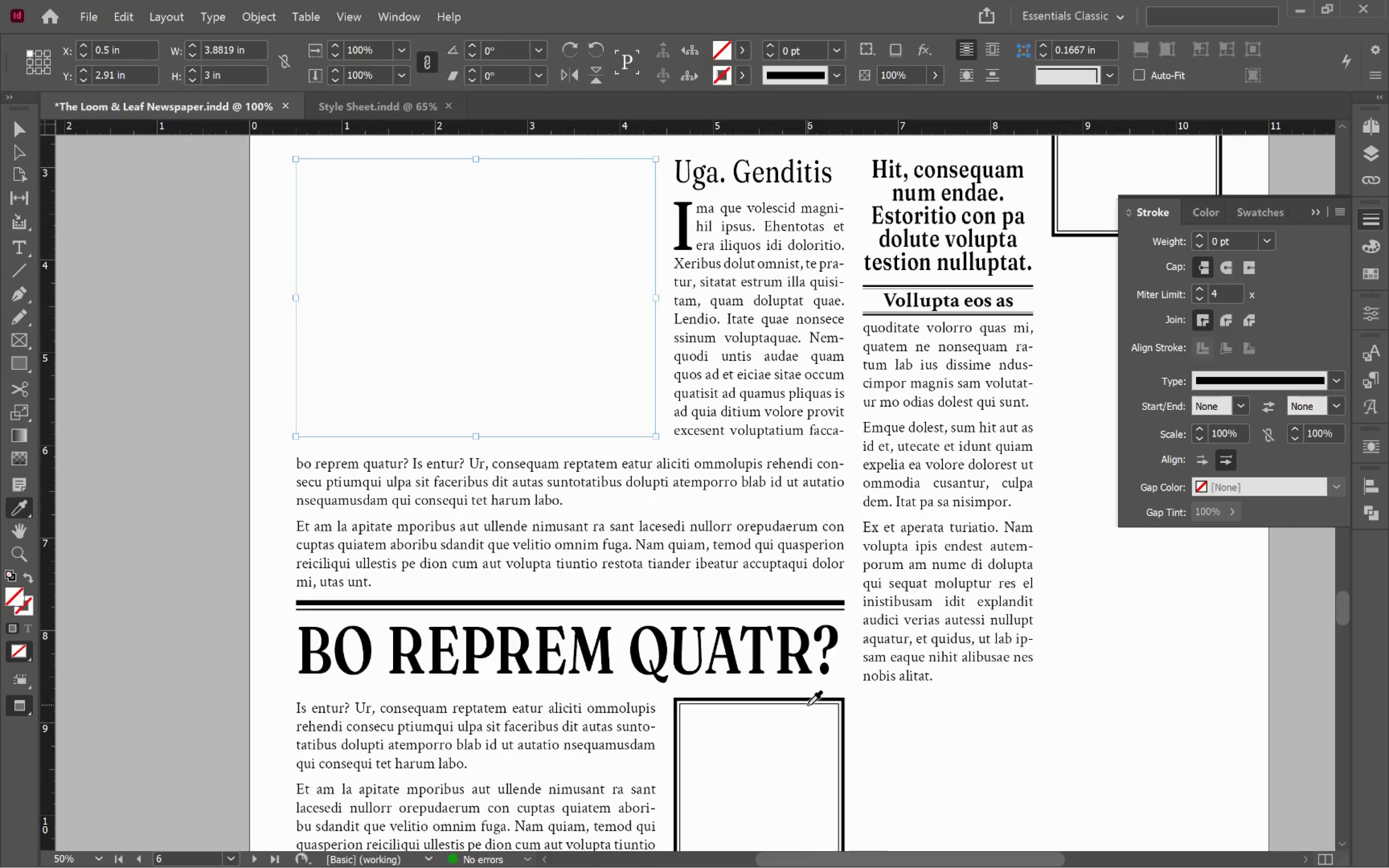 
left_click([806, 701])
 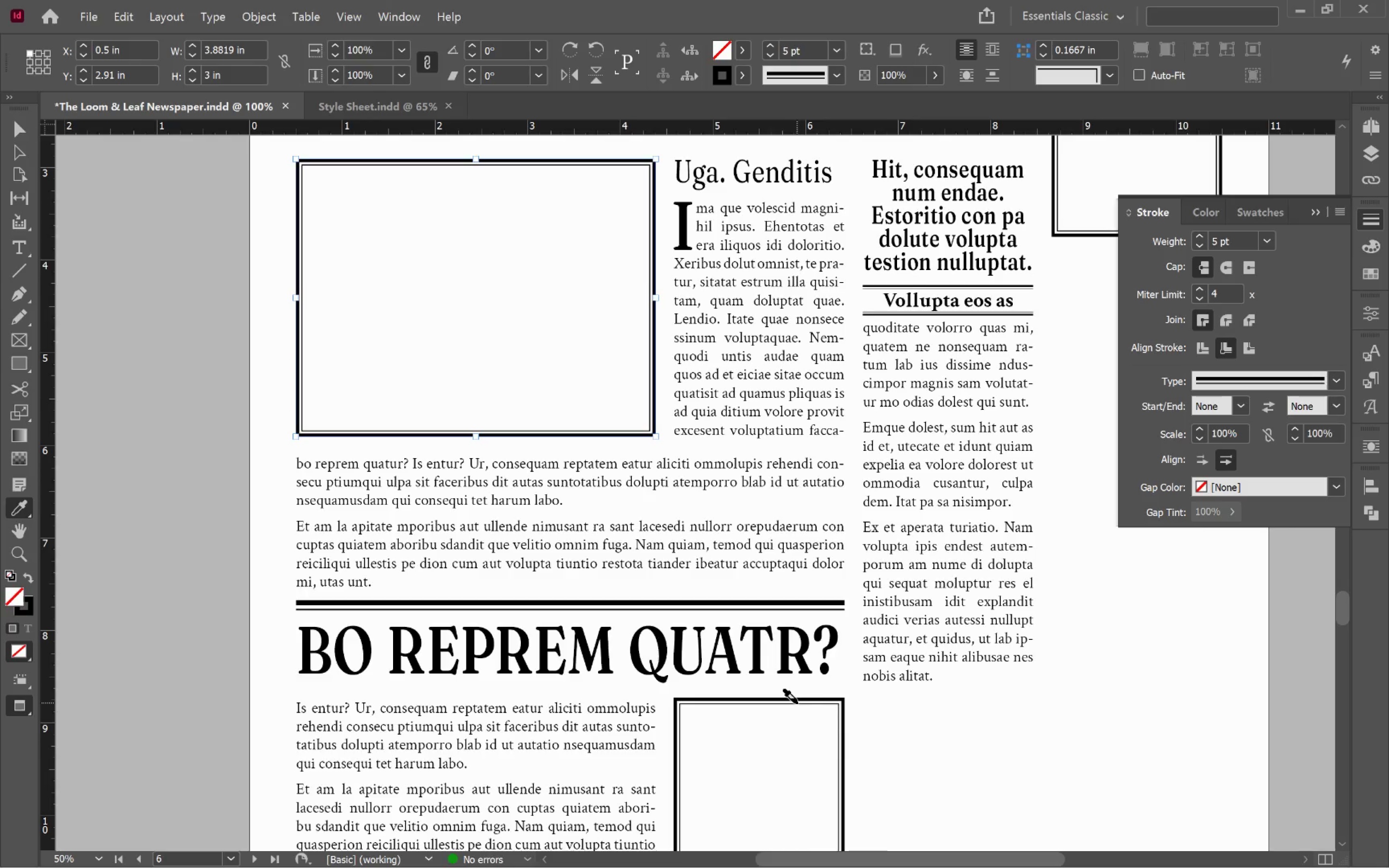 
key(V)
 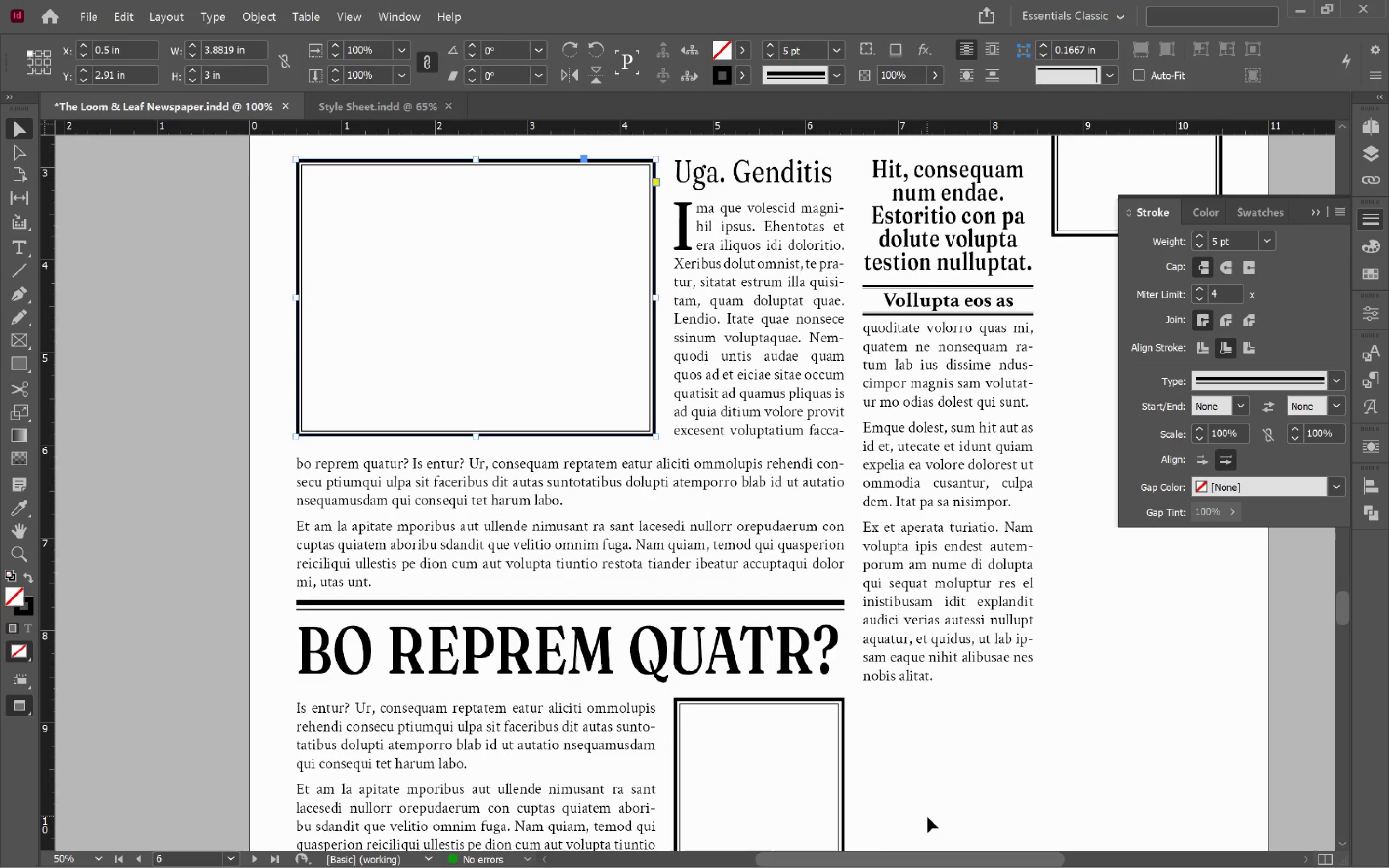 
left_click([927, 817])
 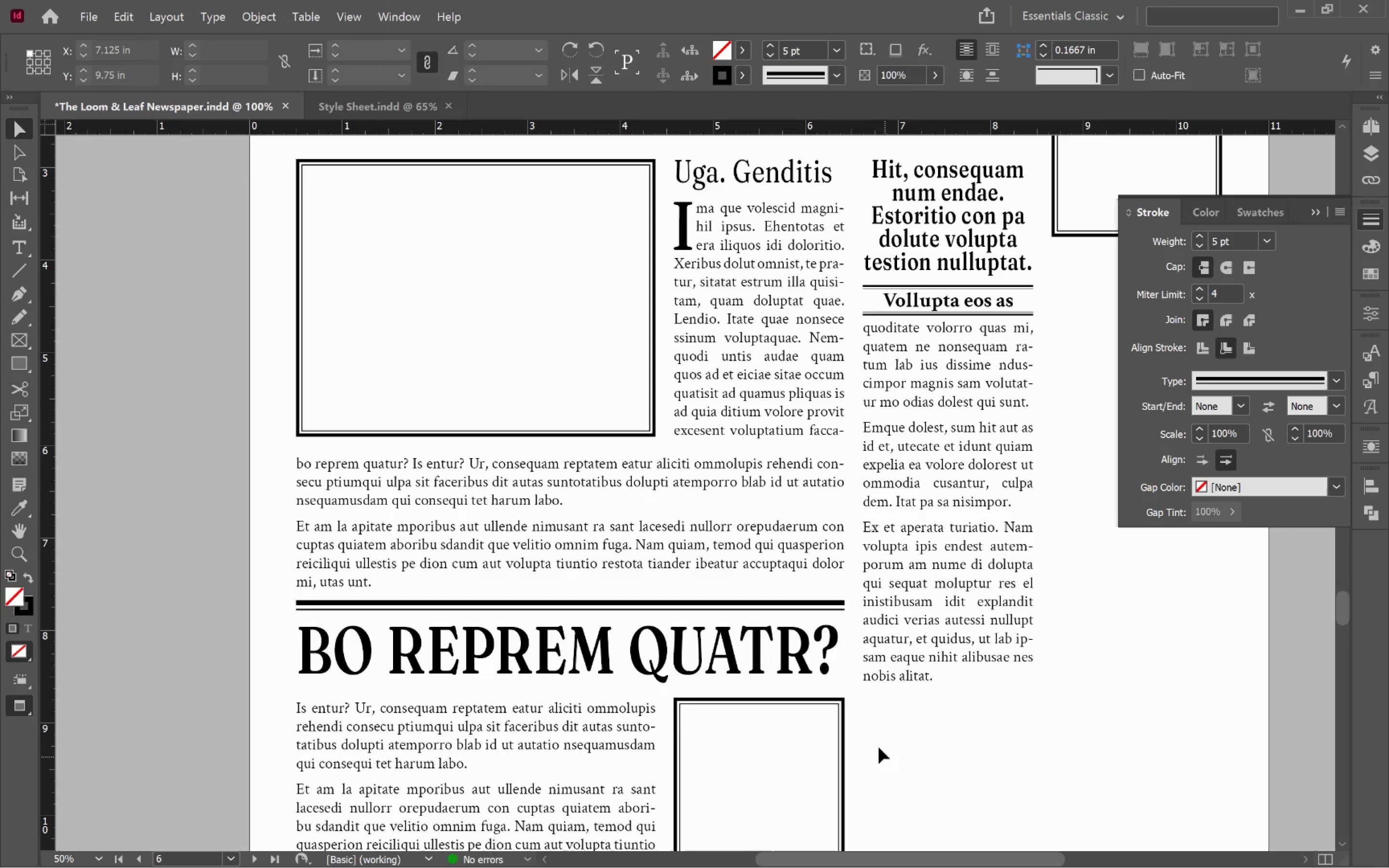 
hold_key(key=AltLeft, duration=0.62)
scroll: coordinate [884, 724], scroll_direction: down, amount: 2.0
 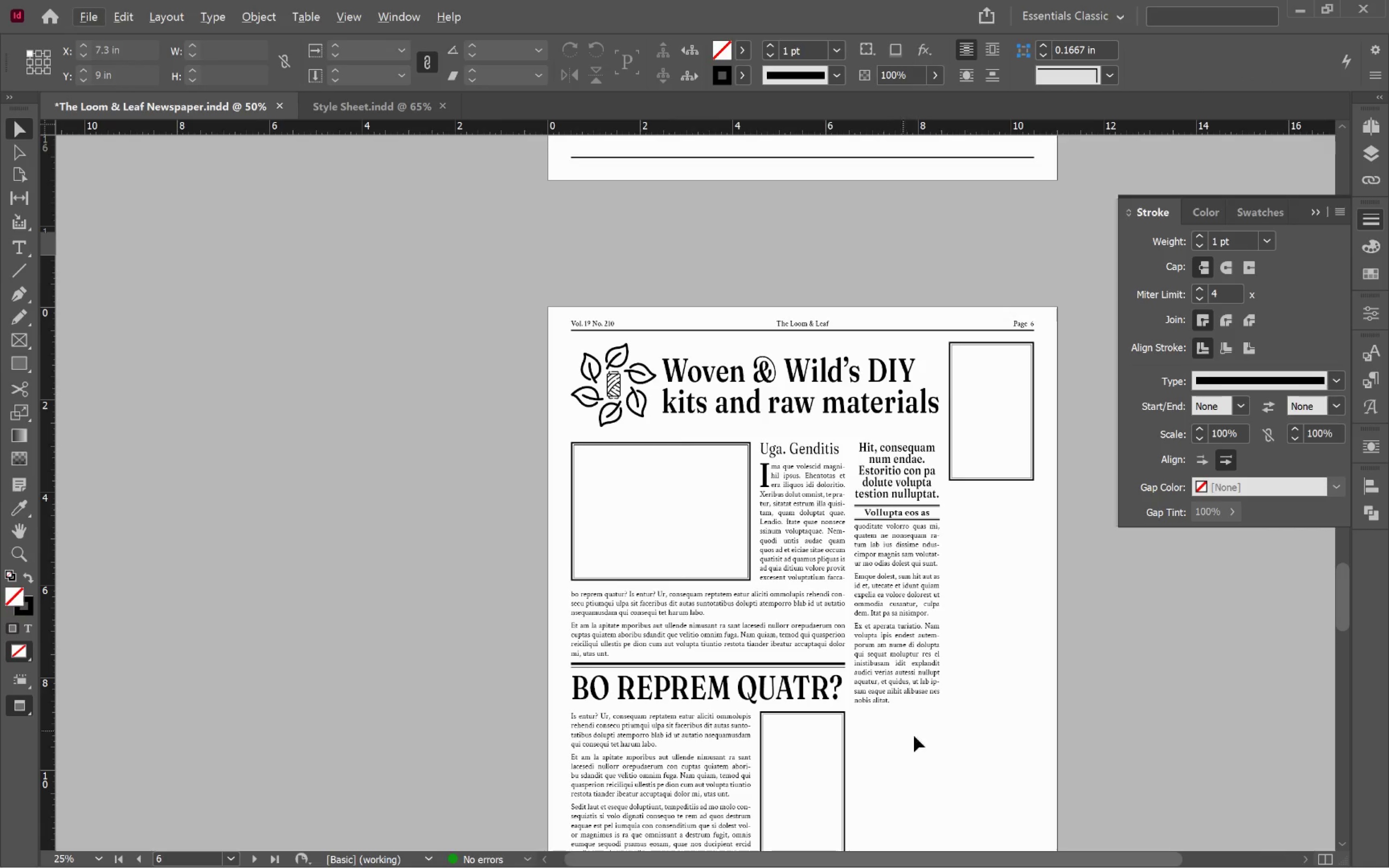 
hold_key(key=Space, duration=1.29)
 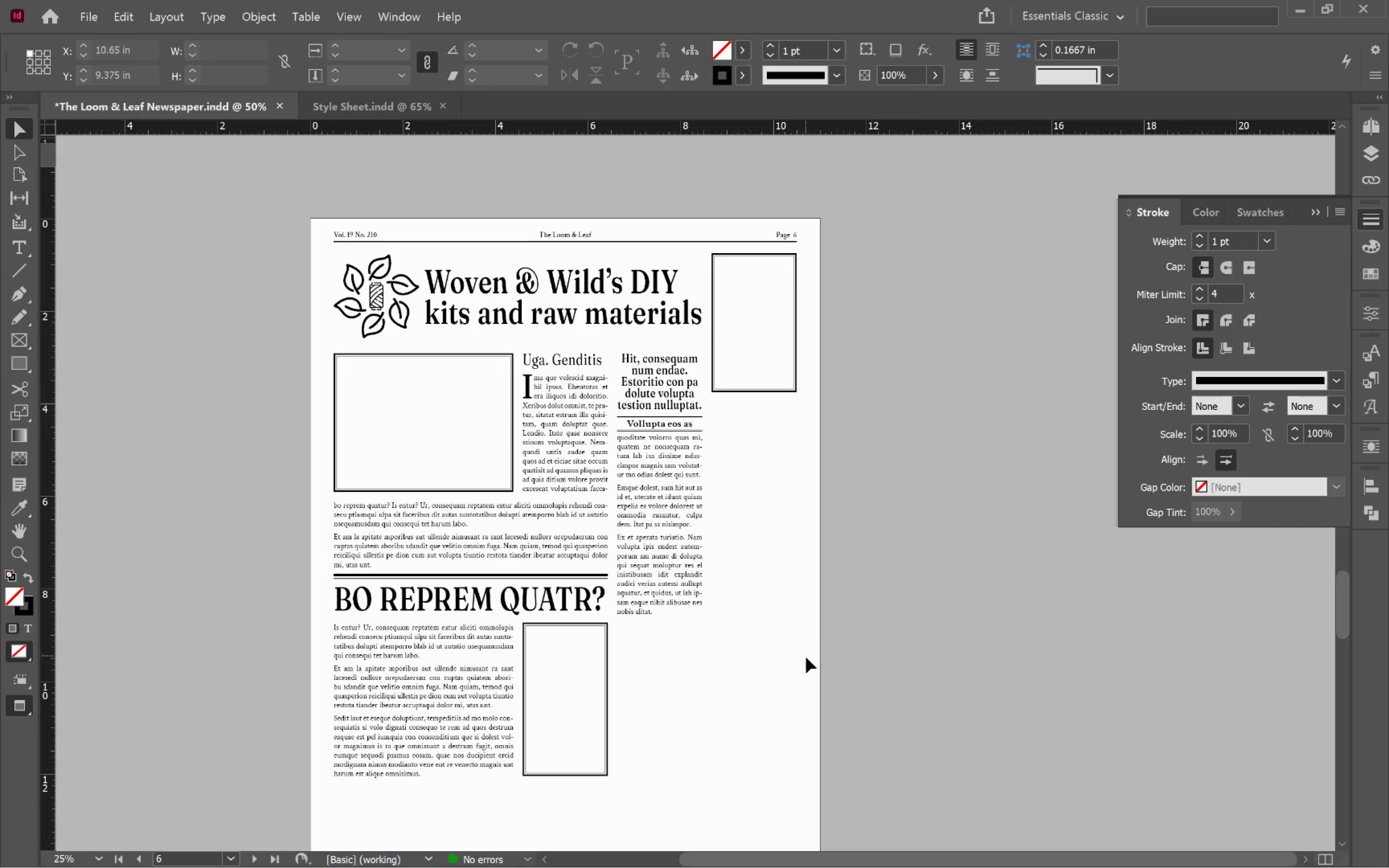 
left_click_drag(start_coordinate=[936, 746], to_coordinate=[643, 658])
 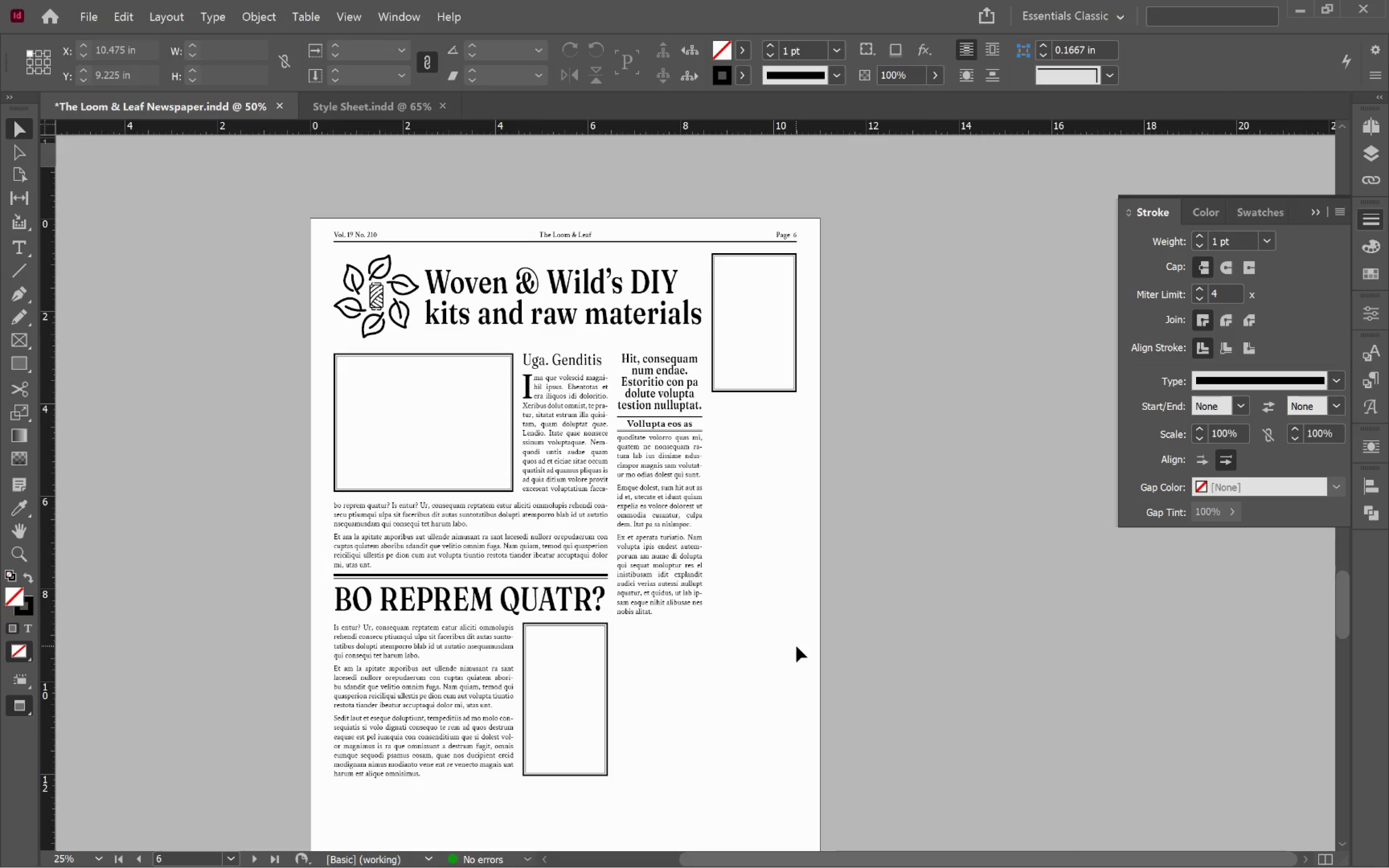 
wait(5.75)
 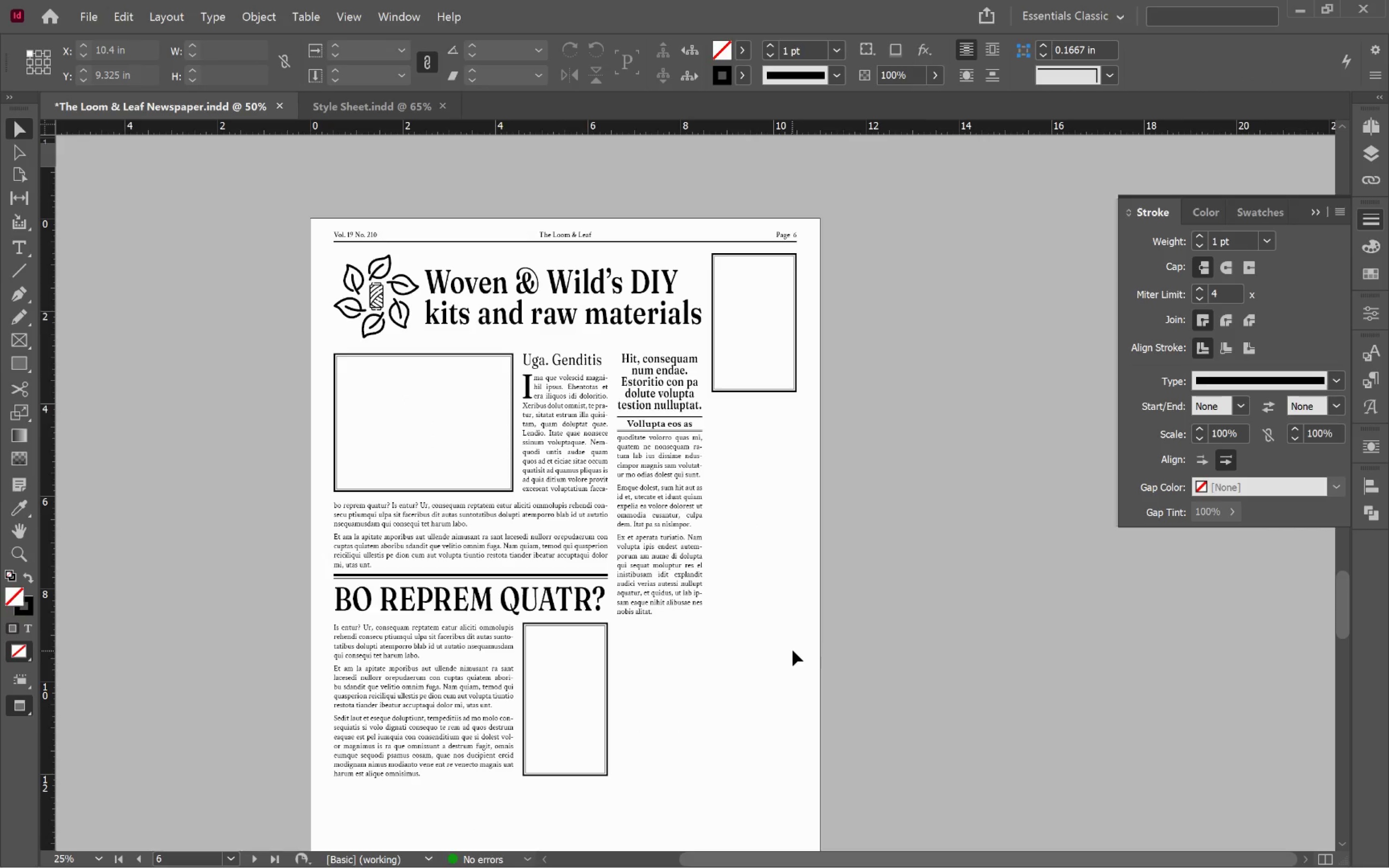 
left_click([464, 435])
 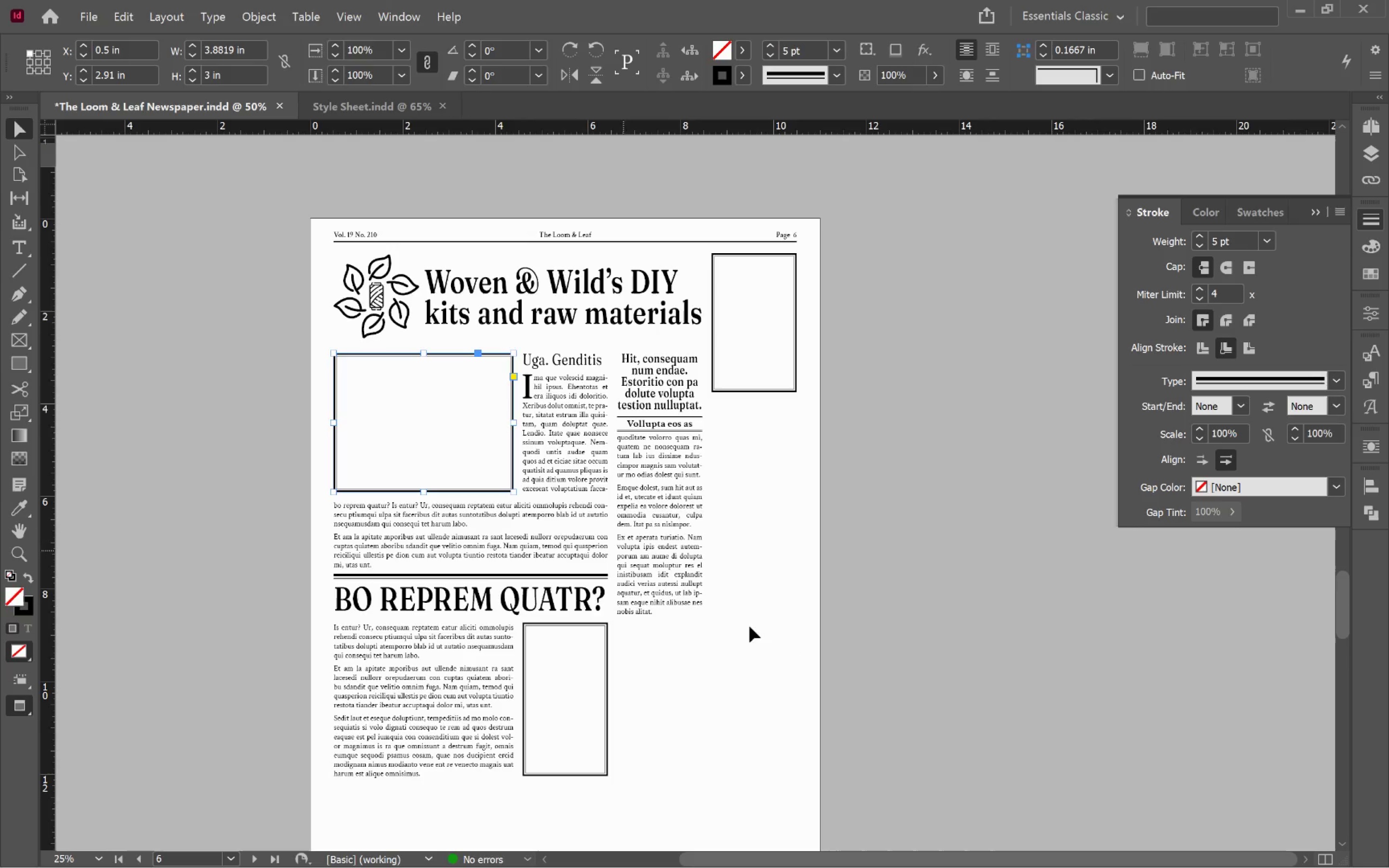 
left_click([783, 670])
 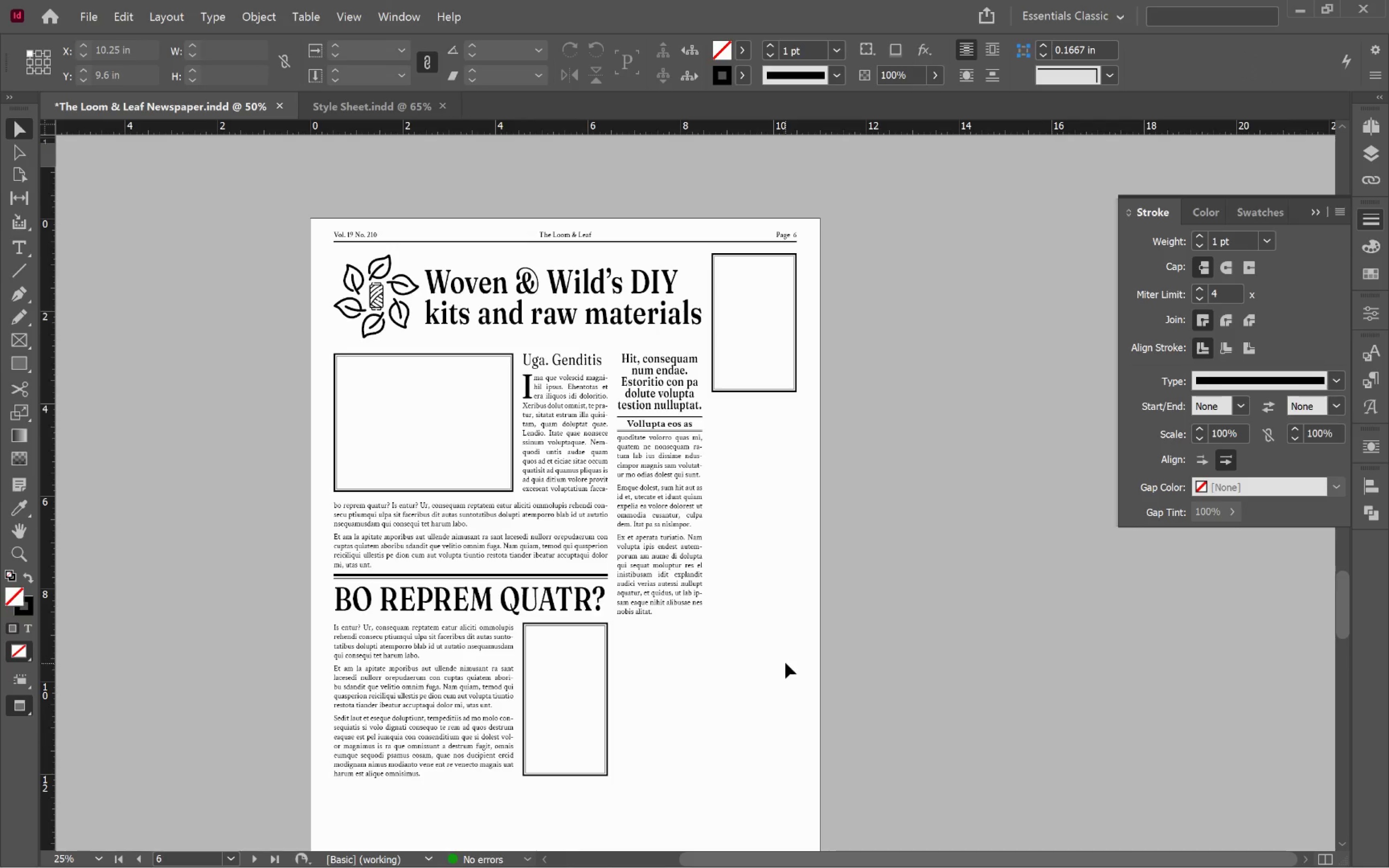 
scroll: coordinate [786, 663], scroll_direction: down, amount: 2.0
 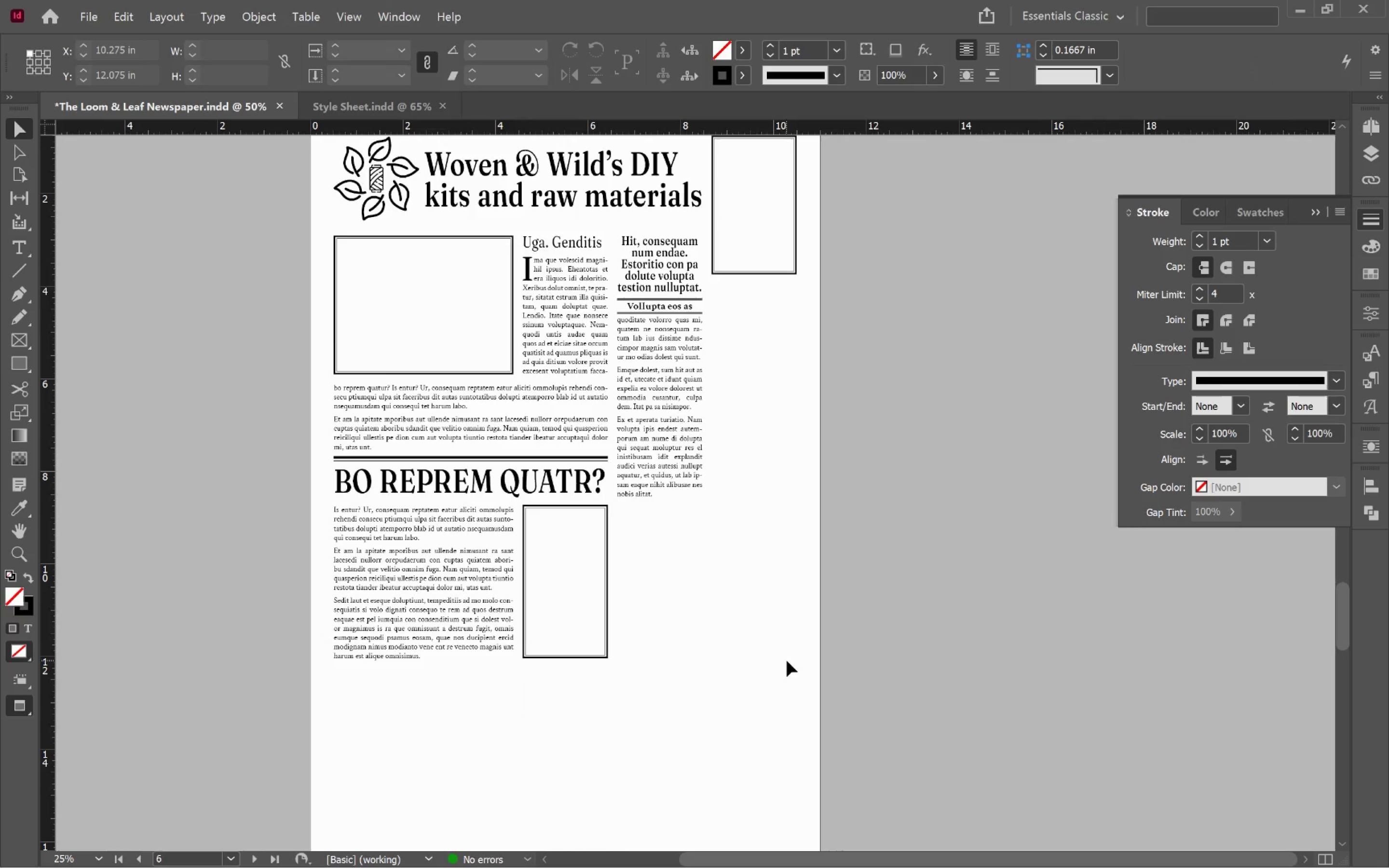 
wait(8.29)
 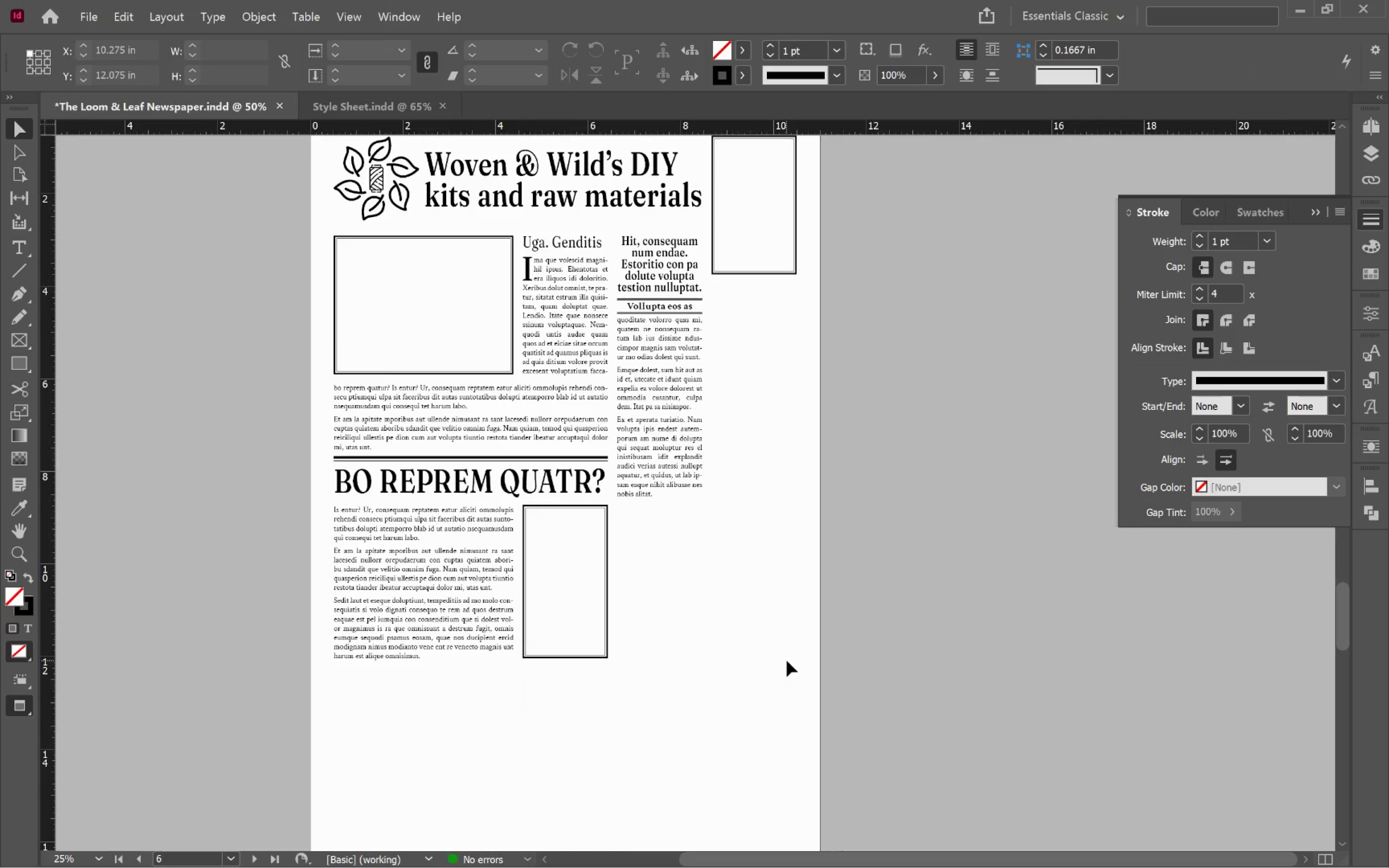 
hold_key(key=Space, duration=1.1)
 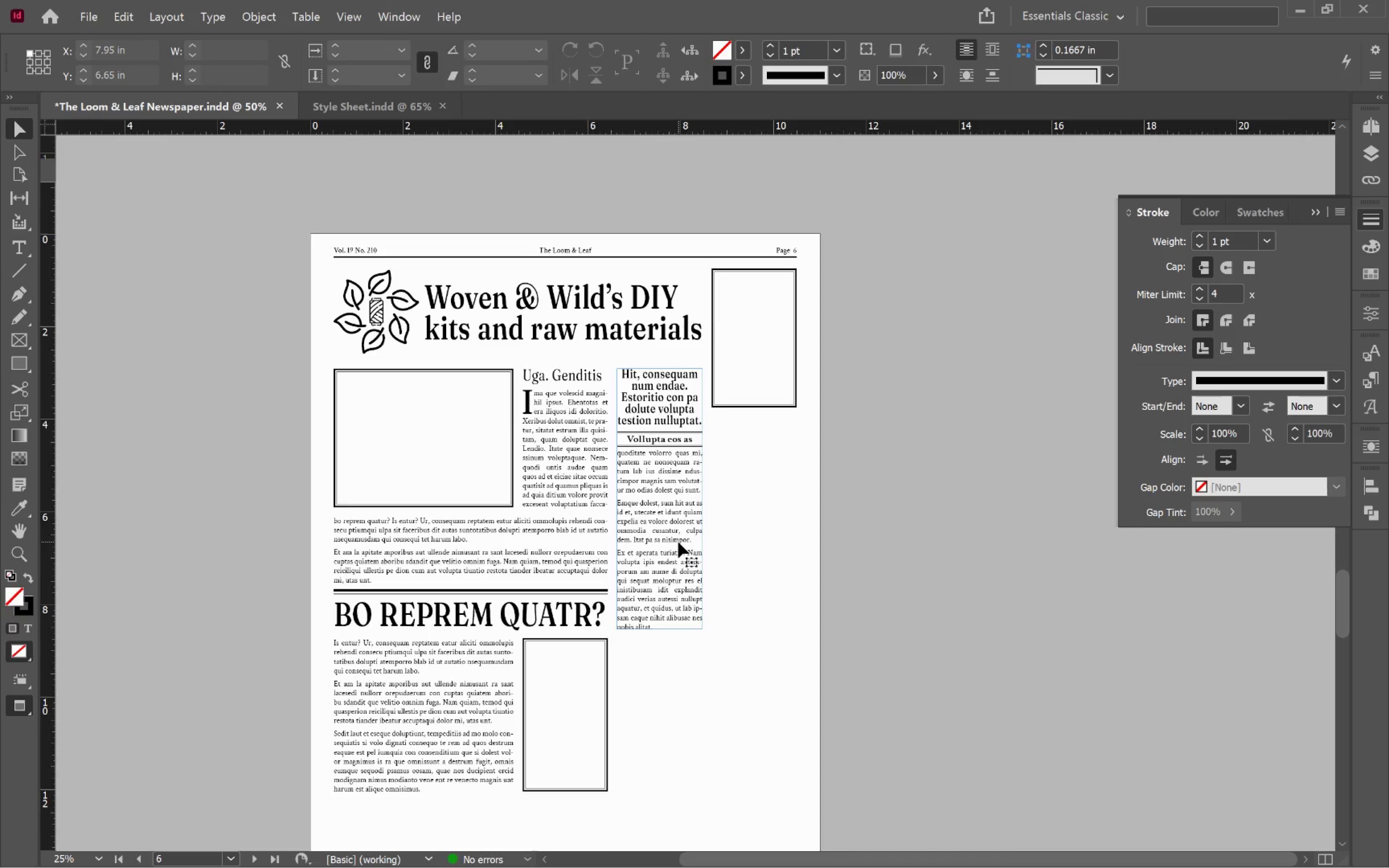 
left_click_drag(start_coordinate=[780, 513], to_coordinate=[613, 645])
 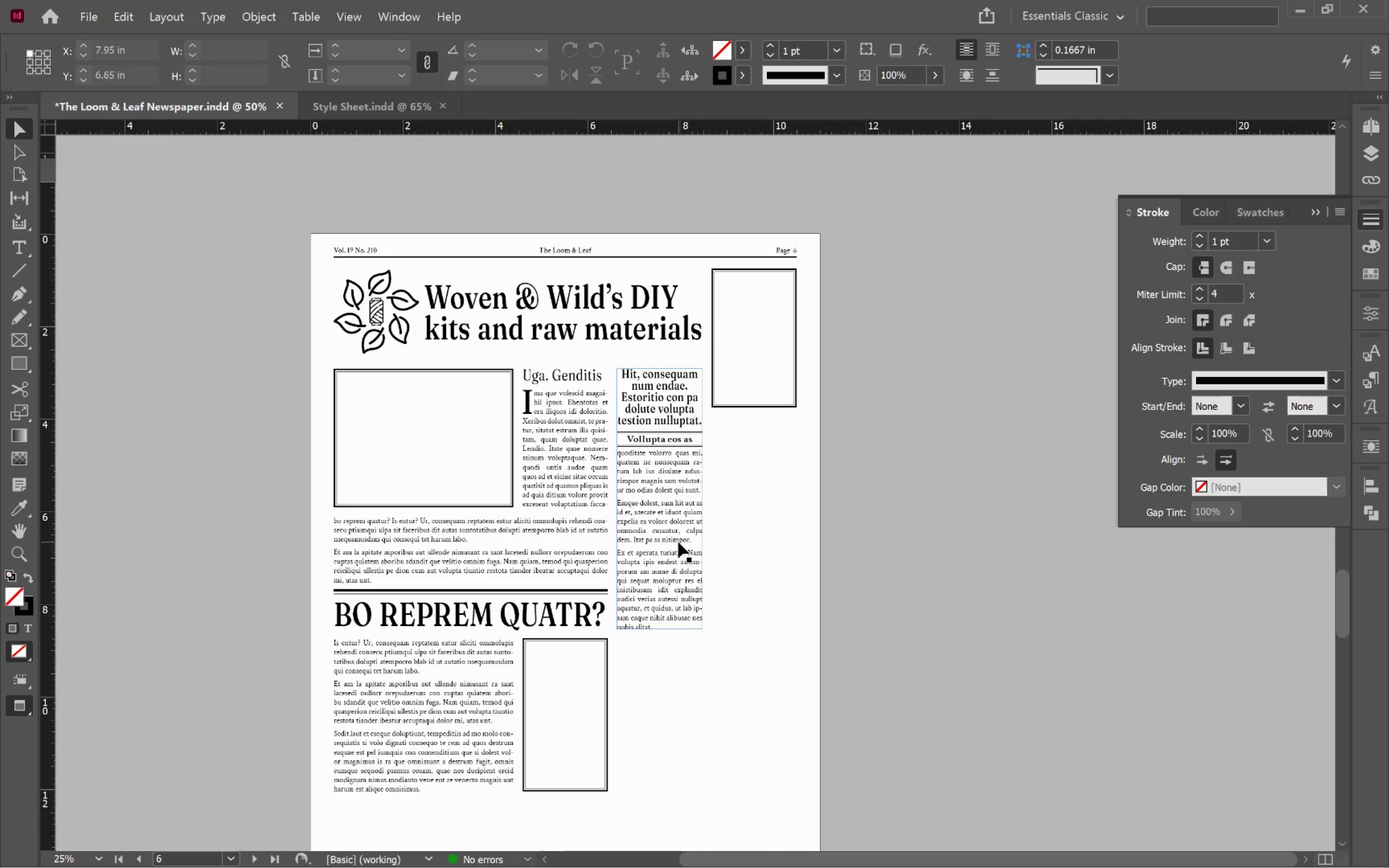 
left_click([678, 542])
 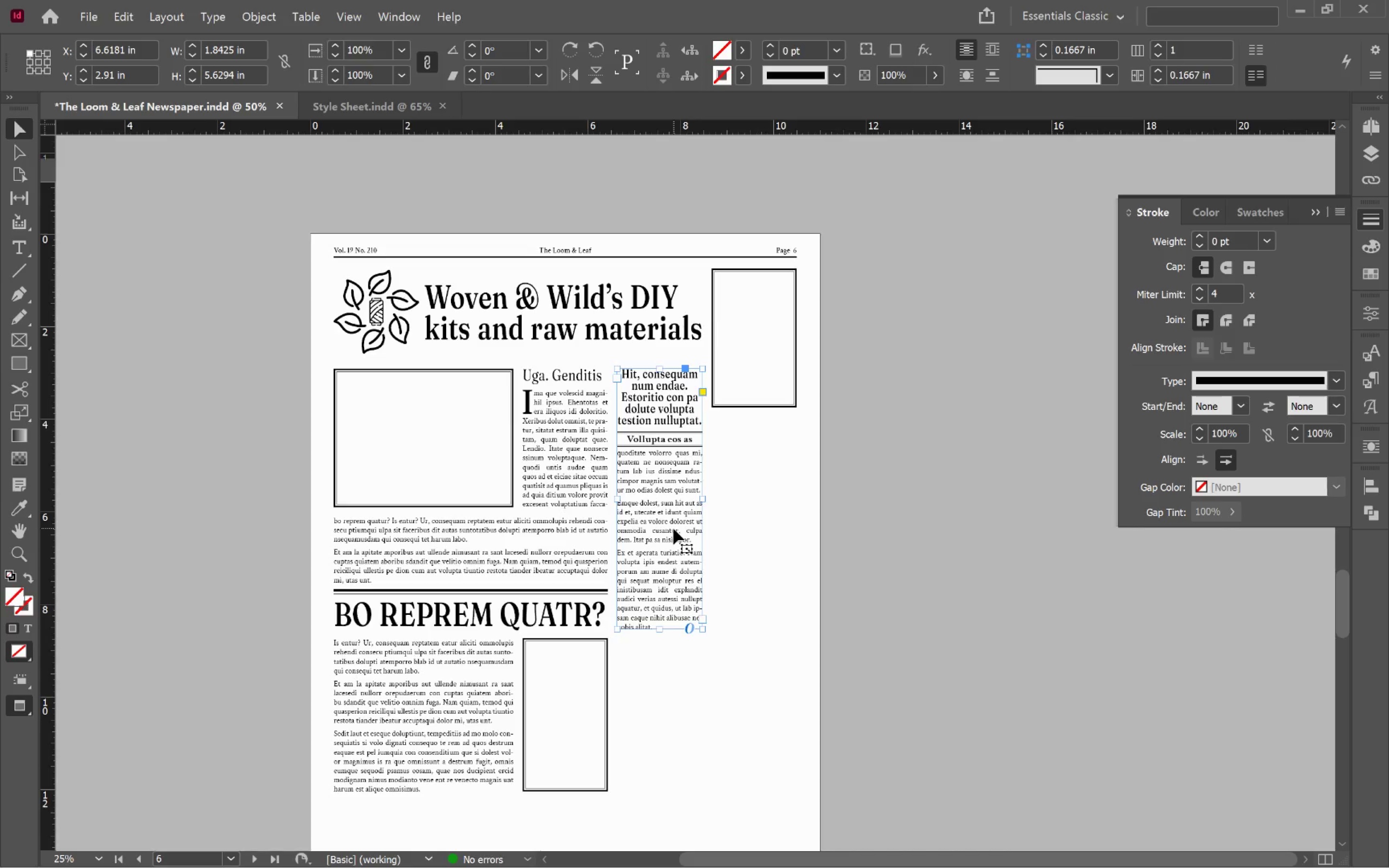 
key(W)
 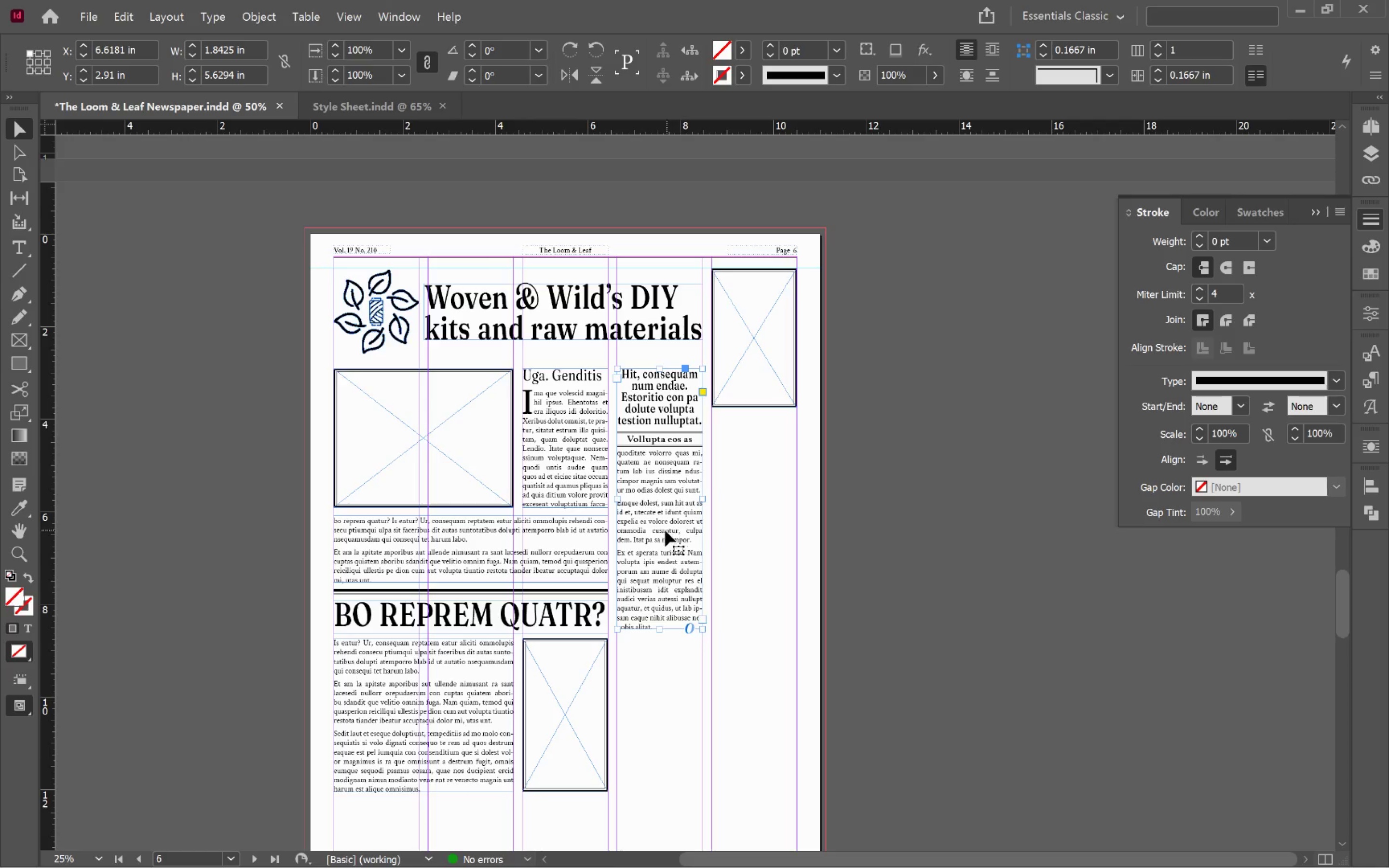 
hold_key(key=AltLeft, duration=3.69)
left_click_drag(start_coordinate=[664, 531], to_coordinate=[790, 627])
 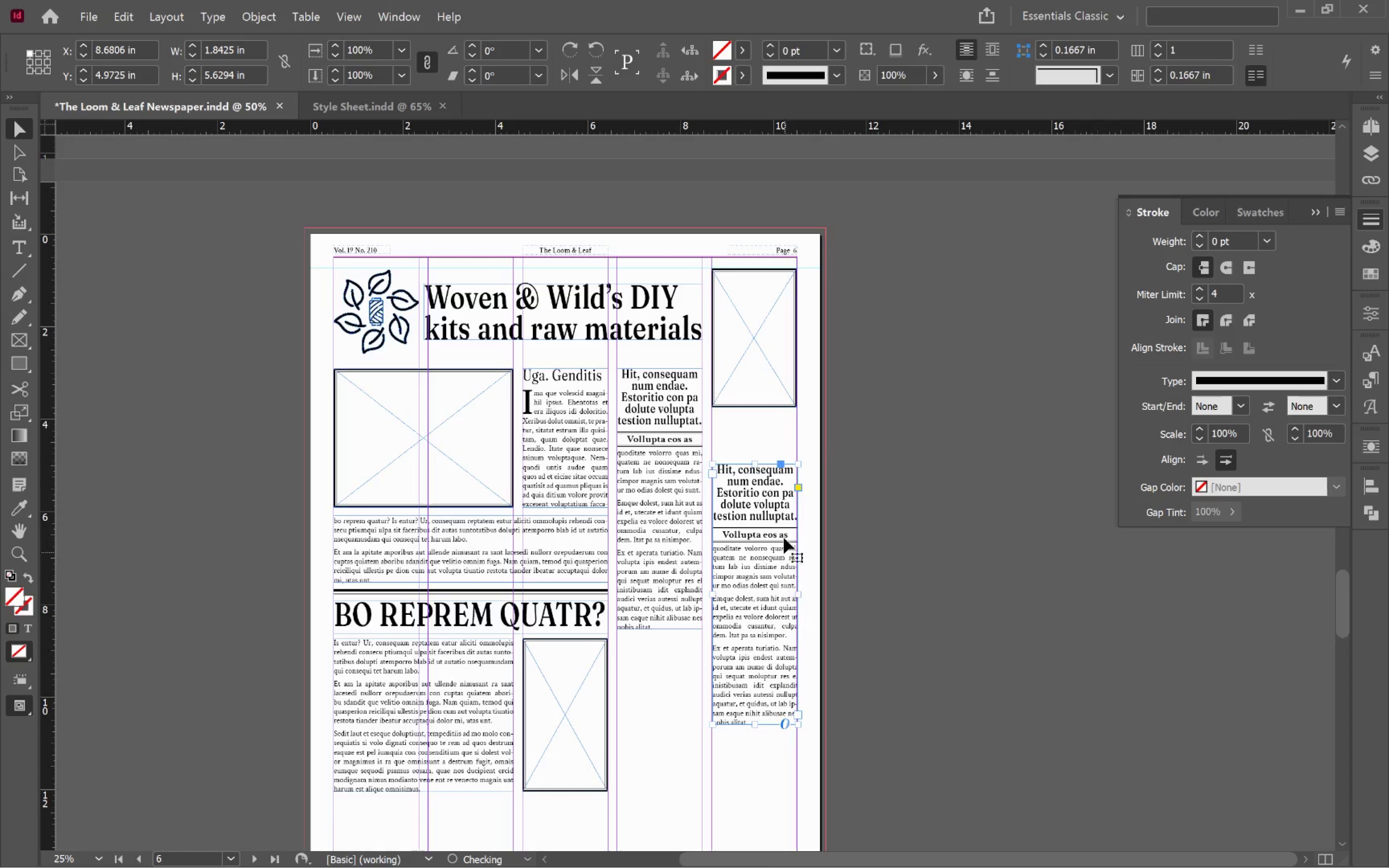 
hold_key(key=ShiftLeft, duration=3.31)
 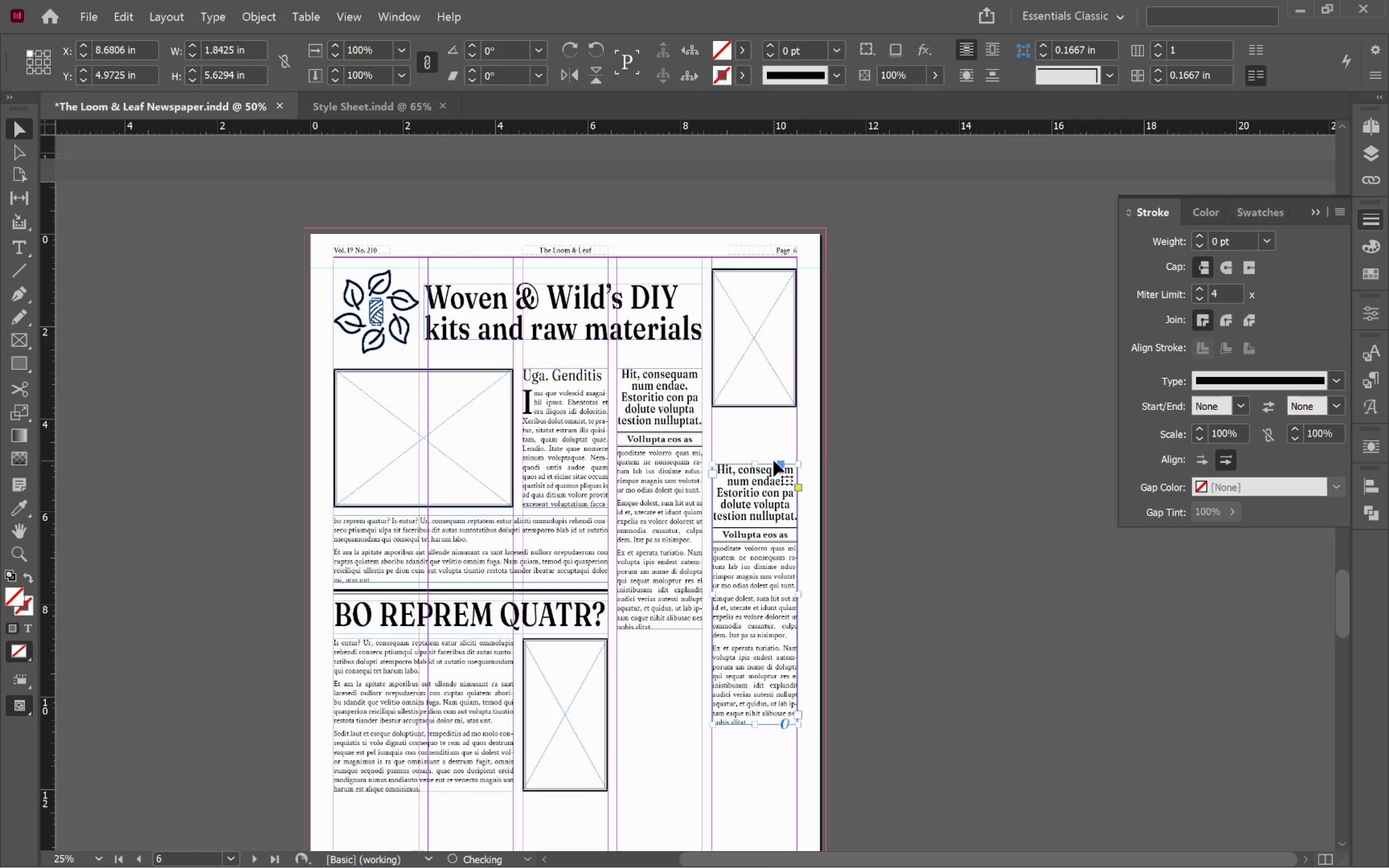 
hold_key(key=AltLeft, duration=0.51)
scroll: coordinate [770, 498], scroll_direction: up, amount: 4.0
 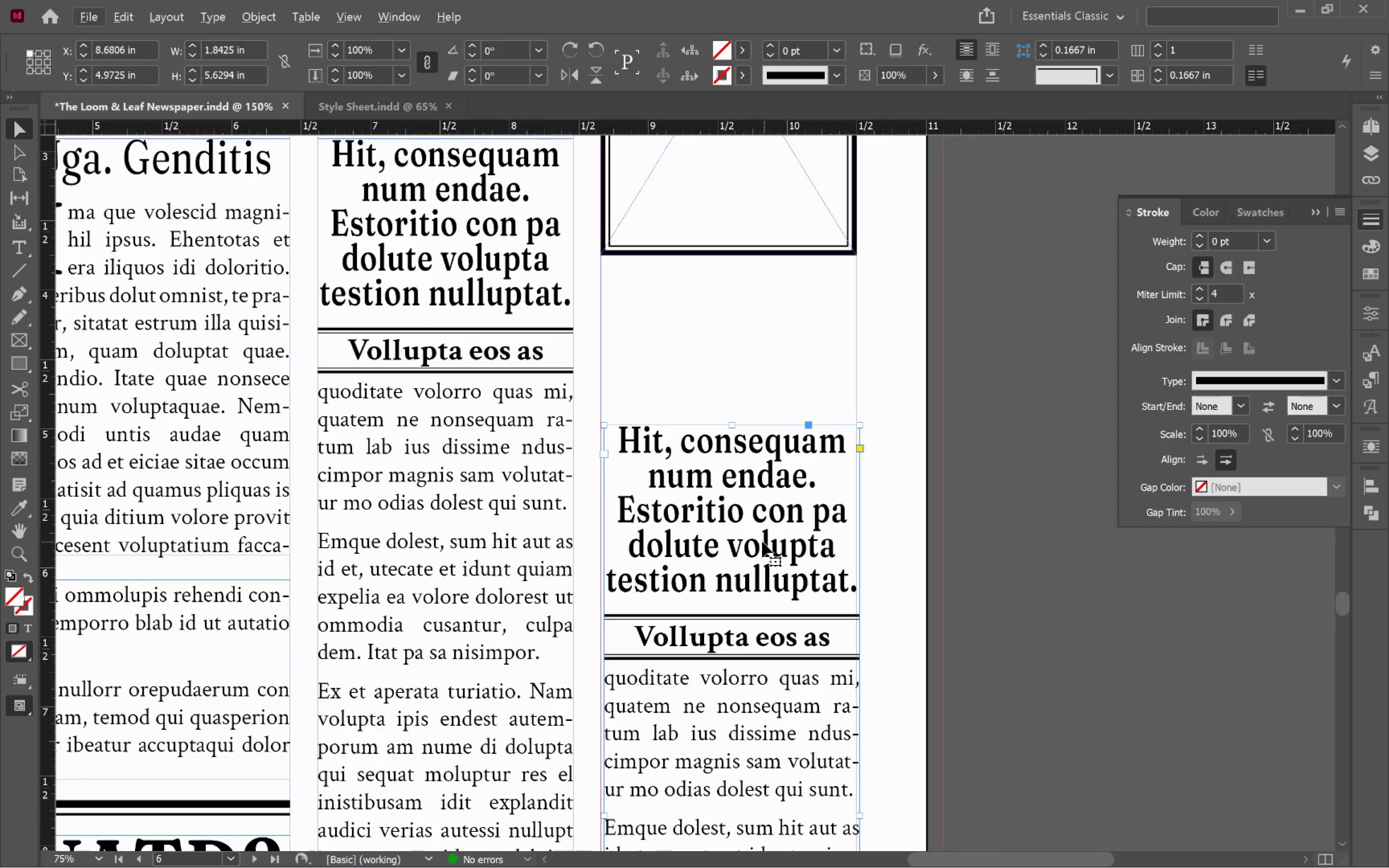 
left_click_drag(start_coordinate=[761, 542], to_coordinate=[756, 542])
 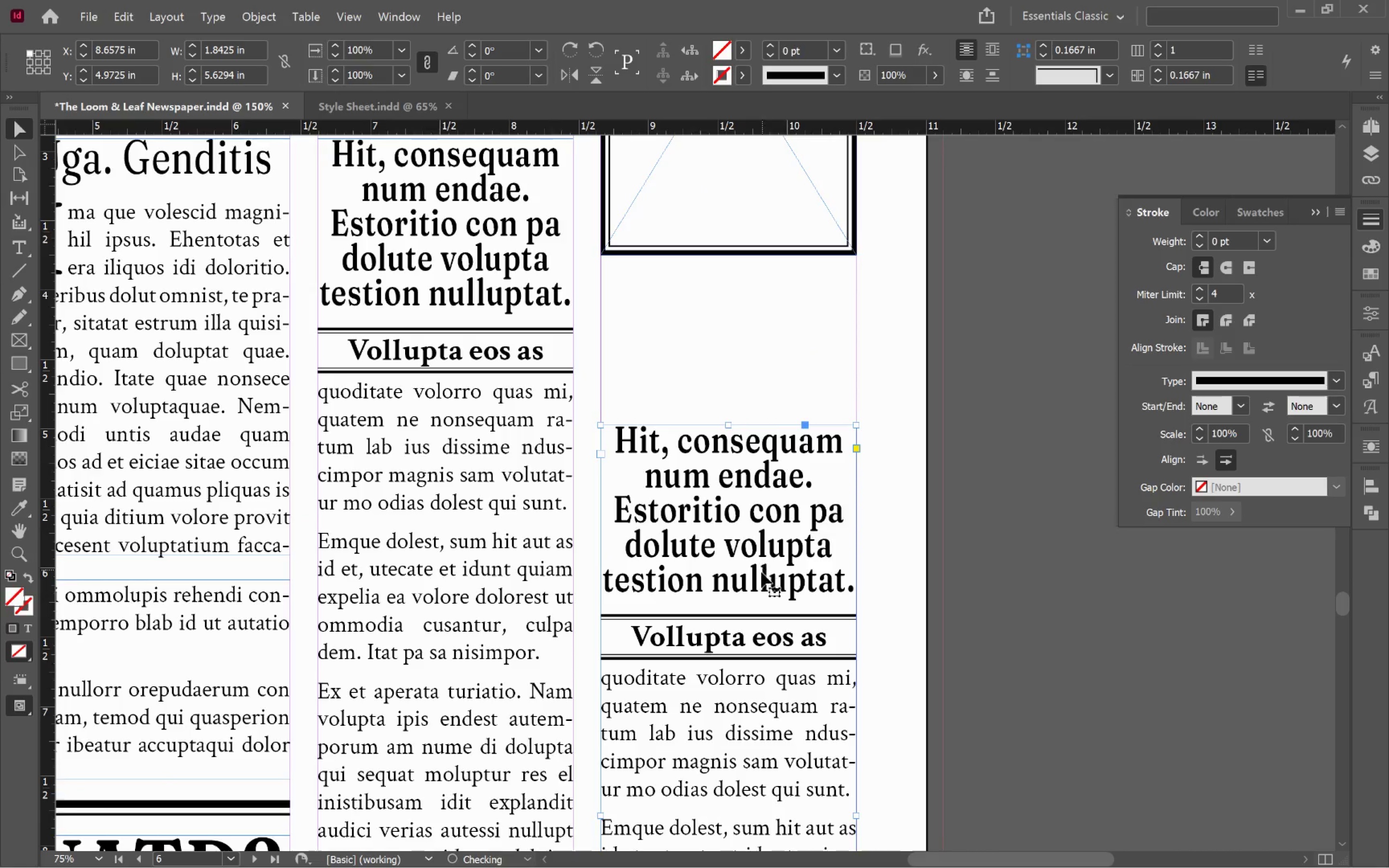 
hold_key(key=ShiftLeft, duration=1.08)
 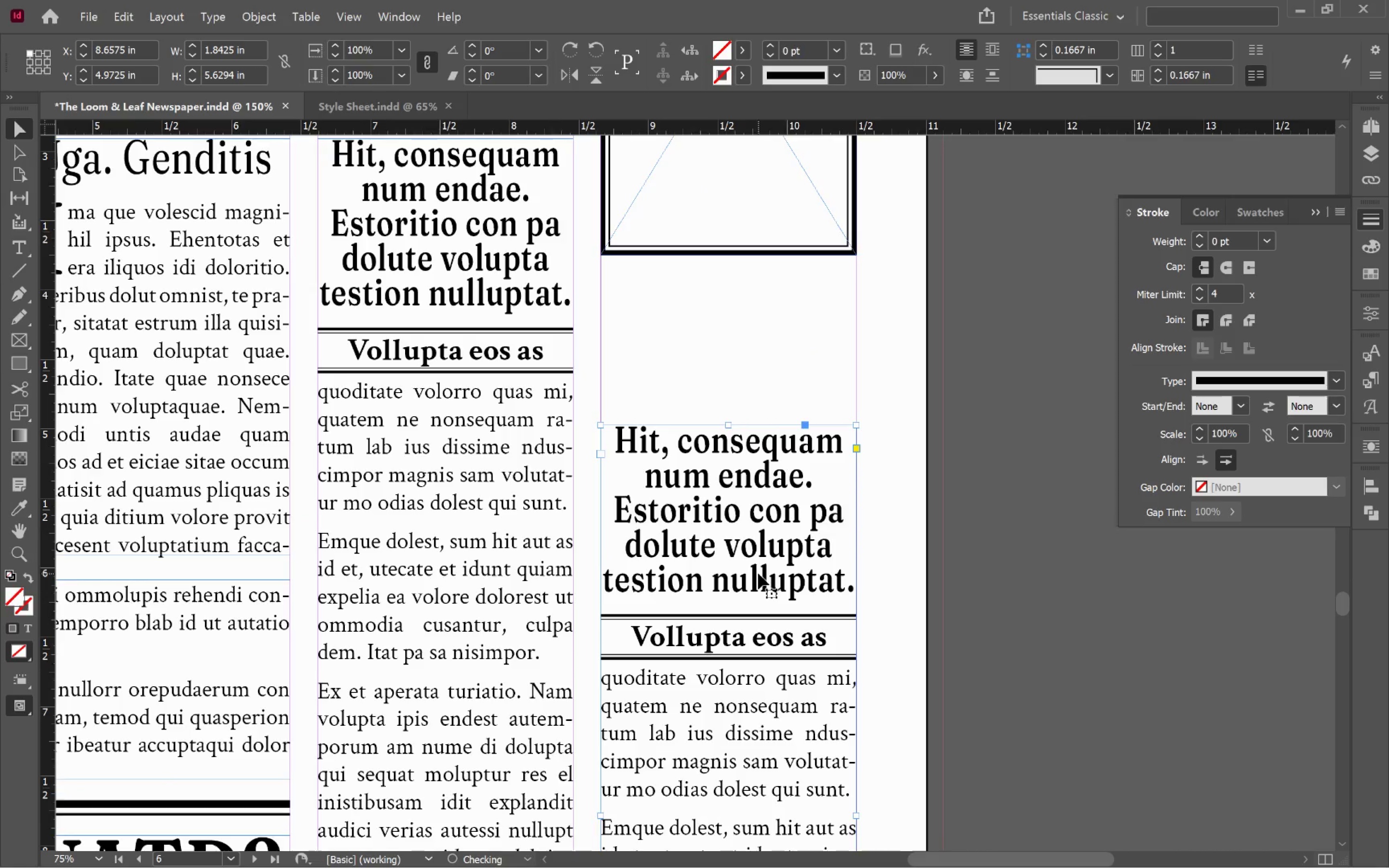 
left_click_drag(start_coordinate=[758, 573], to_coordinate=[758, 429])
 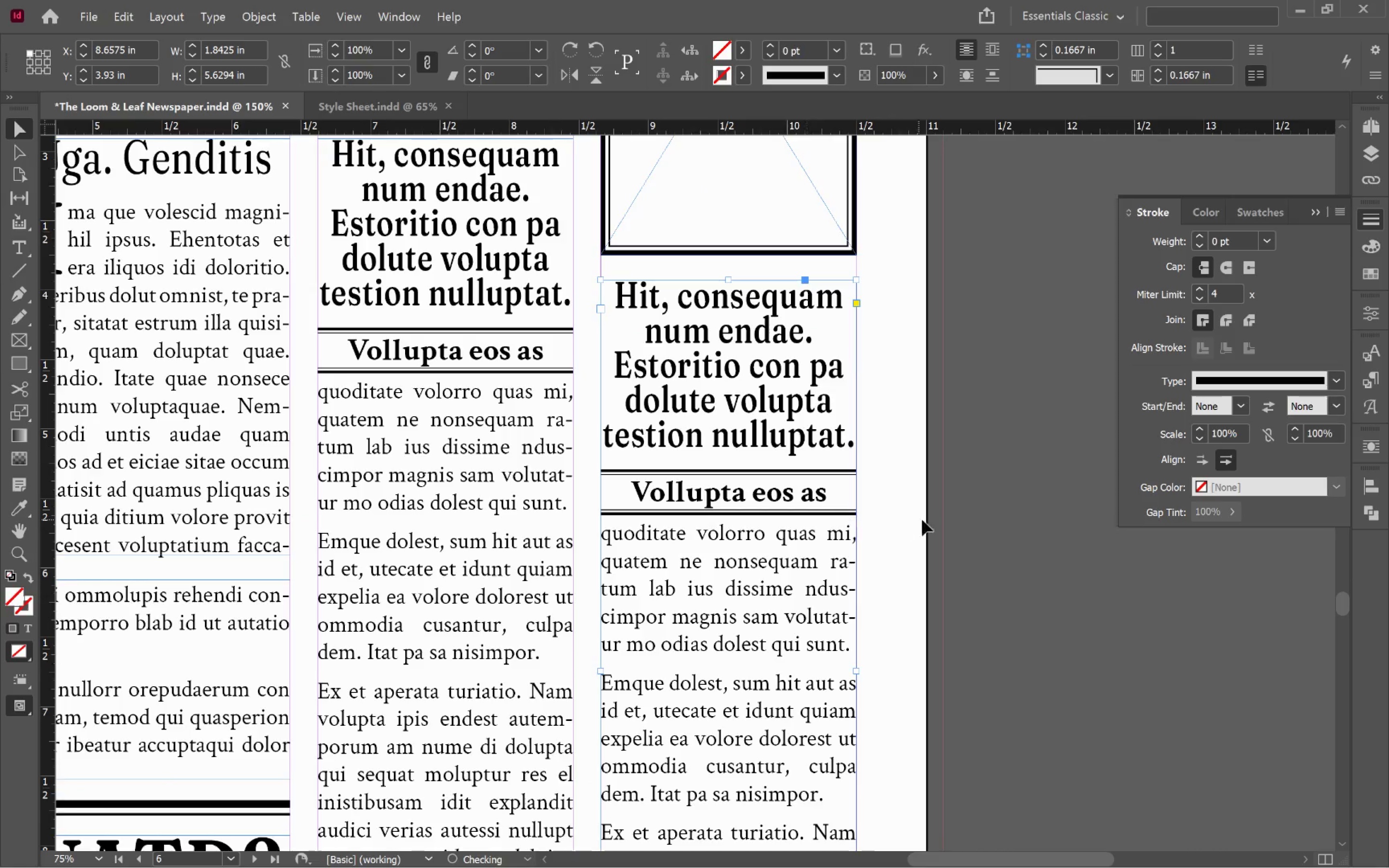 
hold_key(key=ShiftLeft, duration=2.46)
 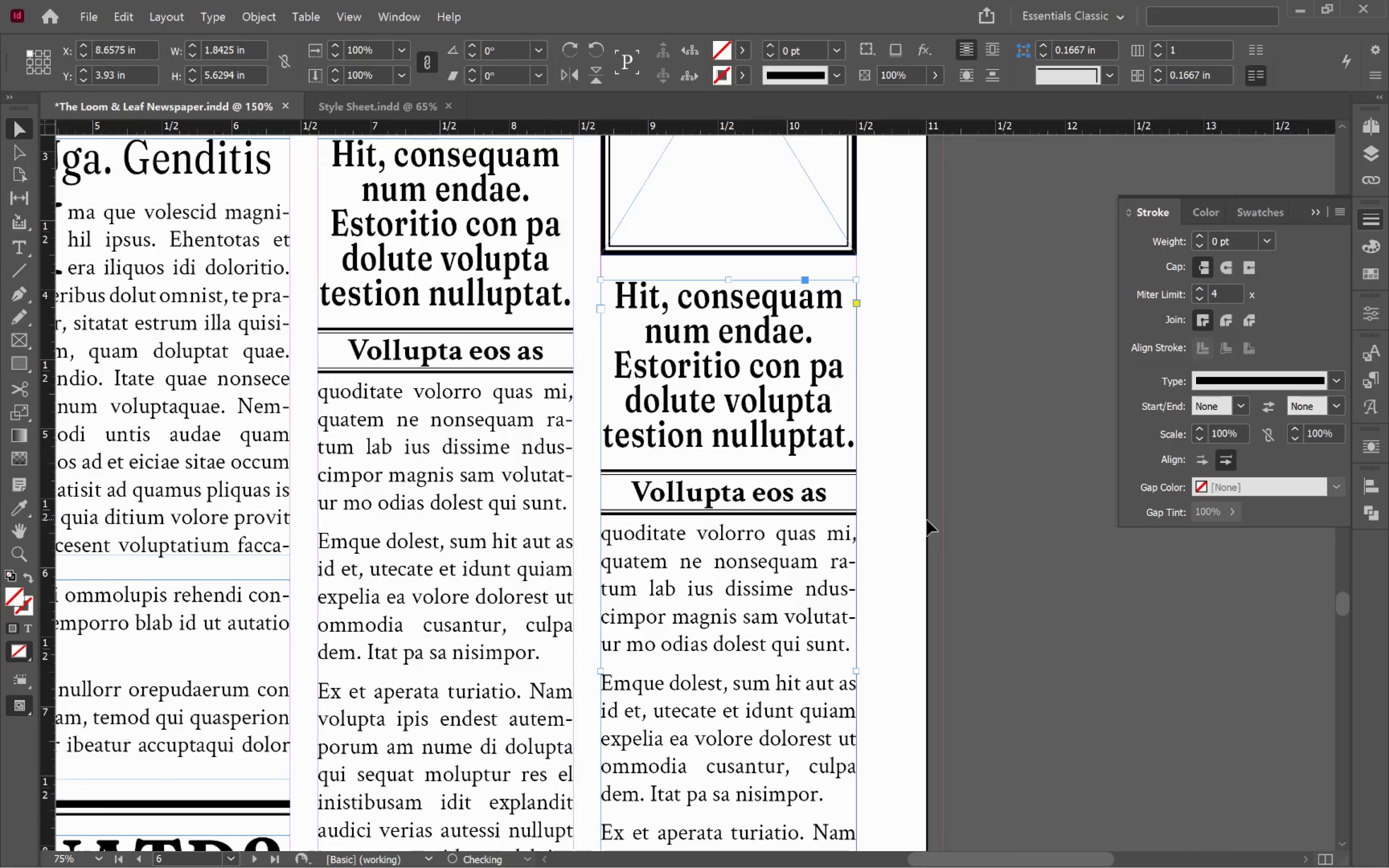 
hold_key(key=AltLeft, duration=0.57)
 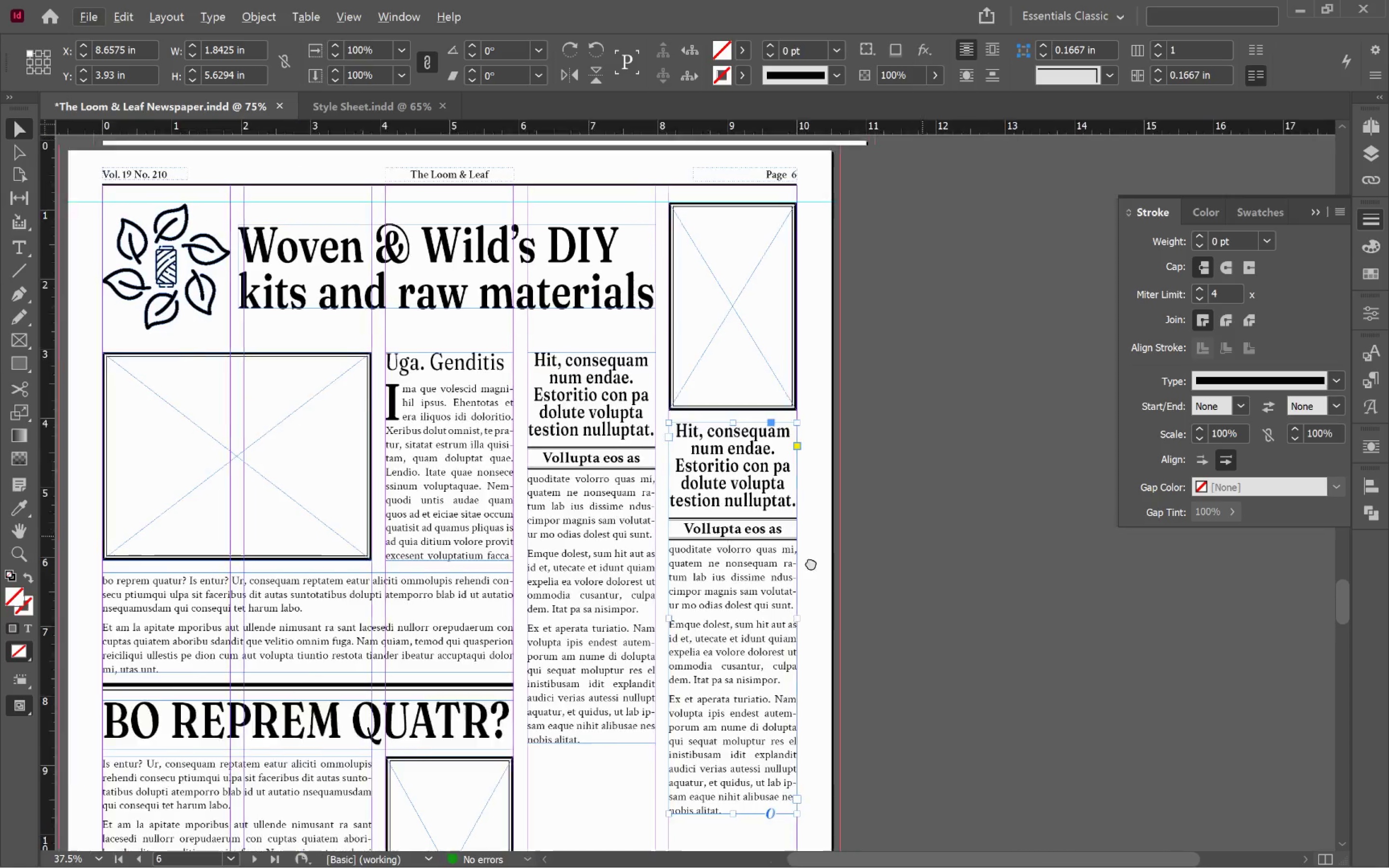 
hold_key(key=Space, duration=1.13)
 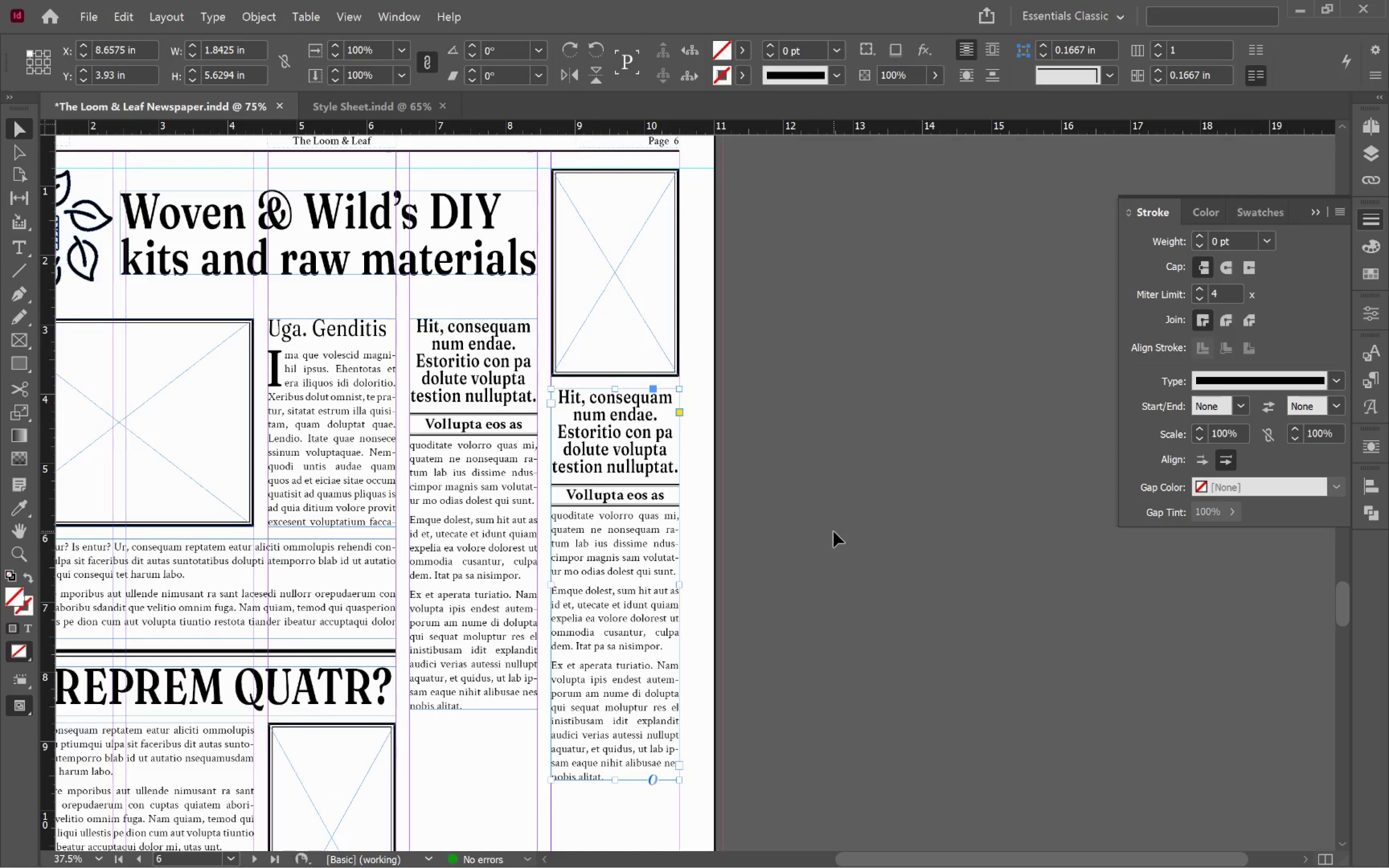 
scroll: coordinate [926, 520], scroll_direction: down, amount: 3.0
 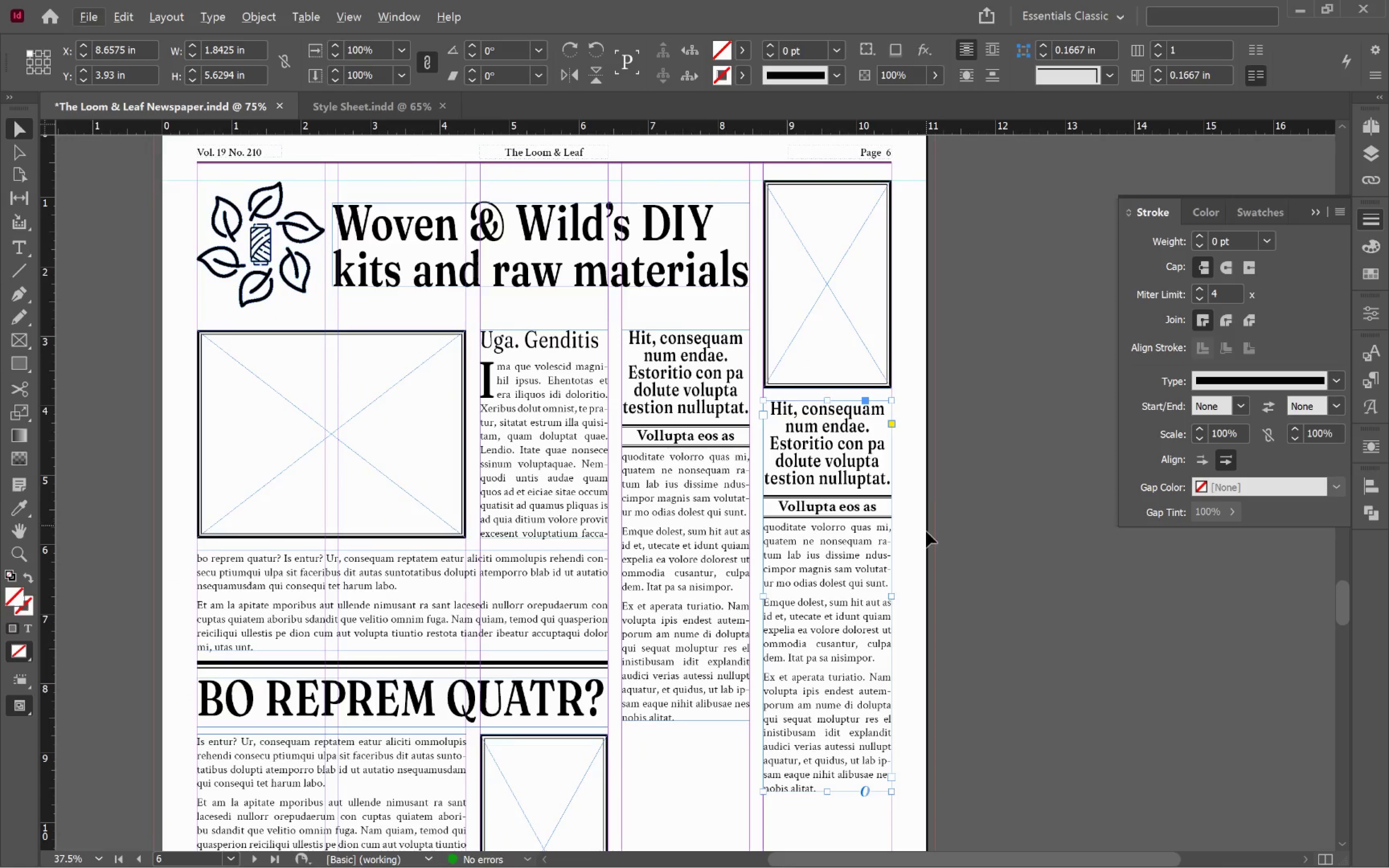 
left_click_drag(start_coordinate=[916, 538], to_coordinate=[703, 527])
 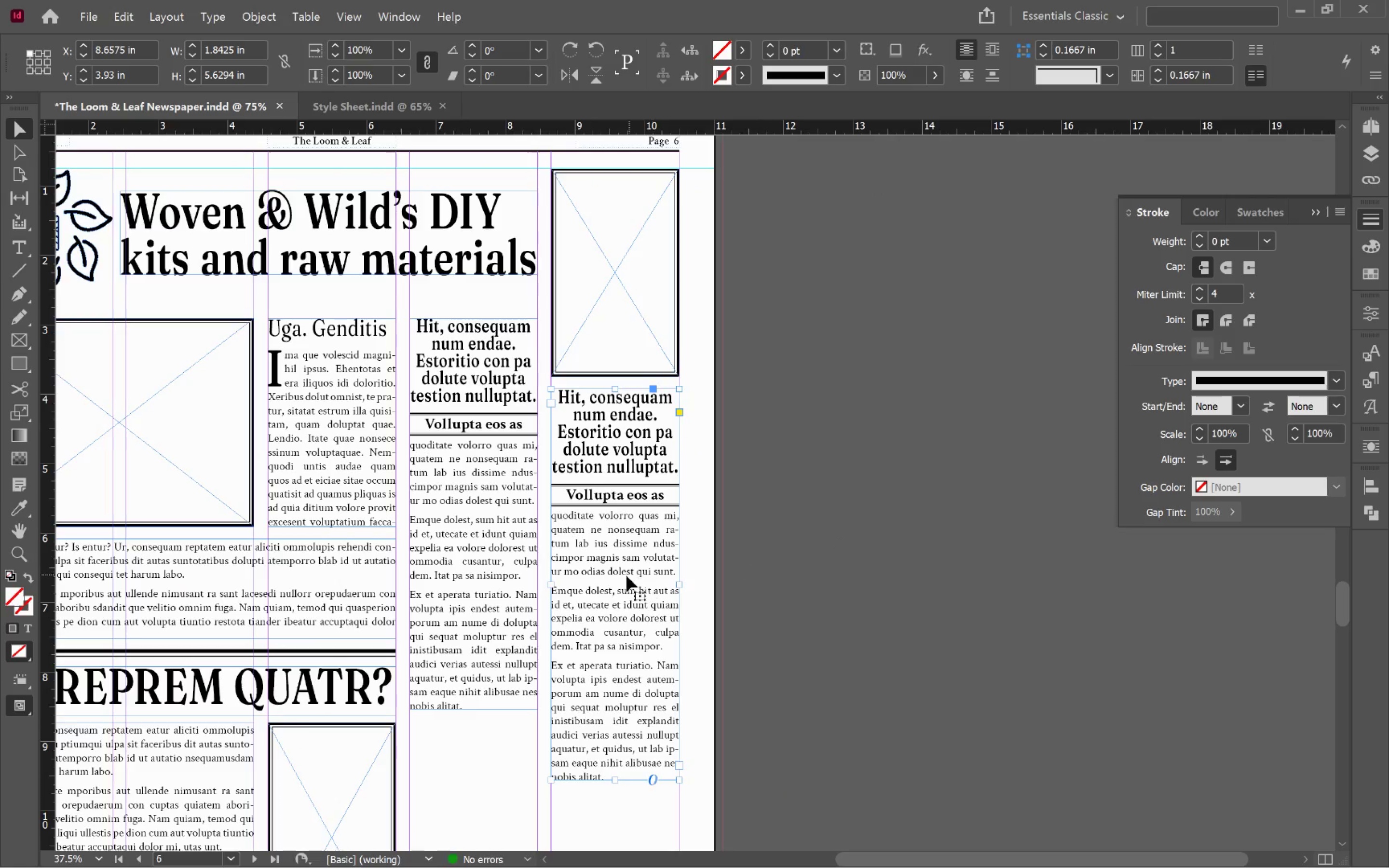 
double_click([626, 576])
 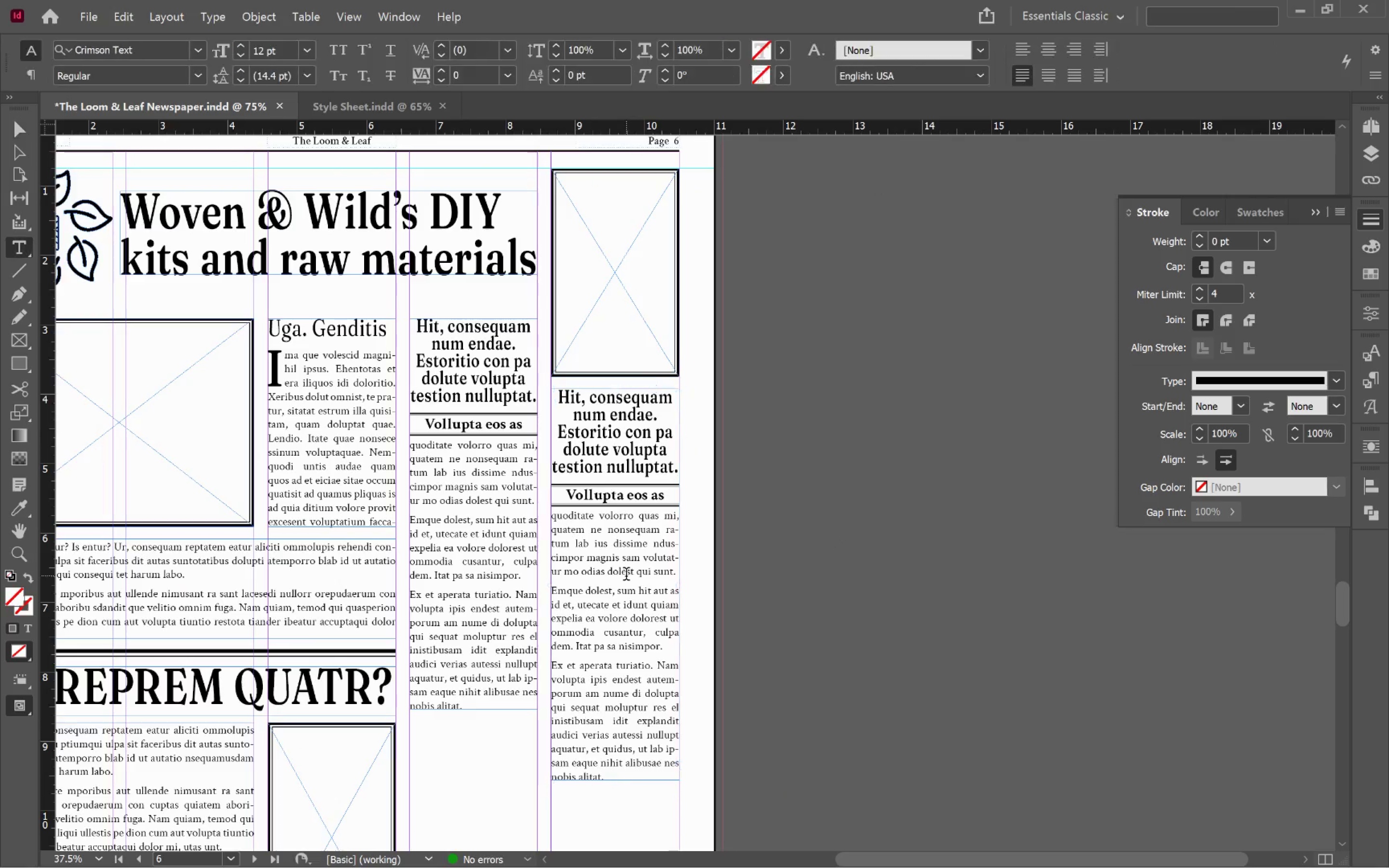 
key(Control+A)
 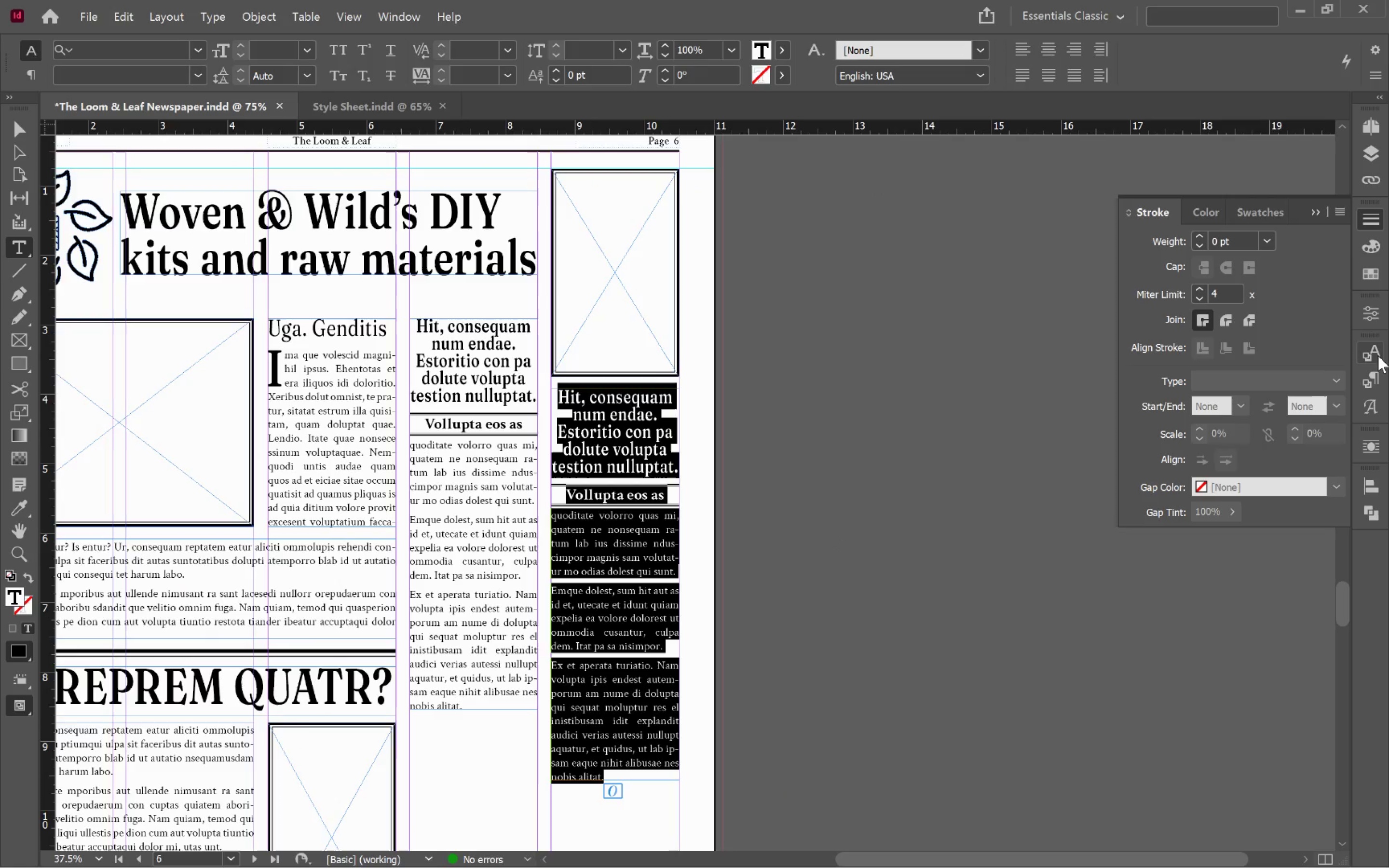 
left_click([1377, 378])
 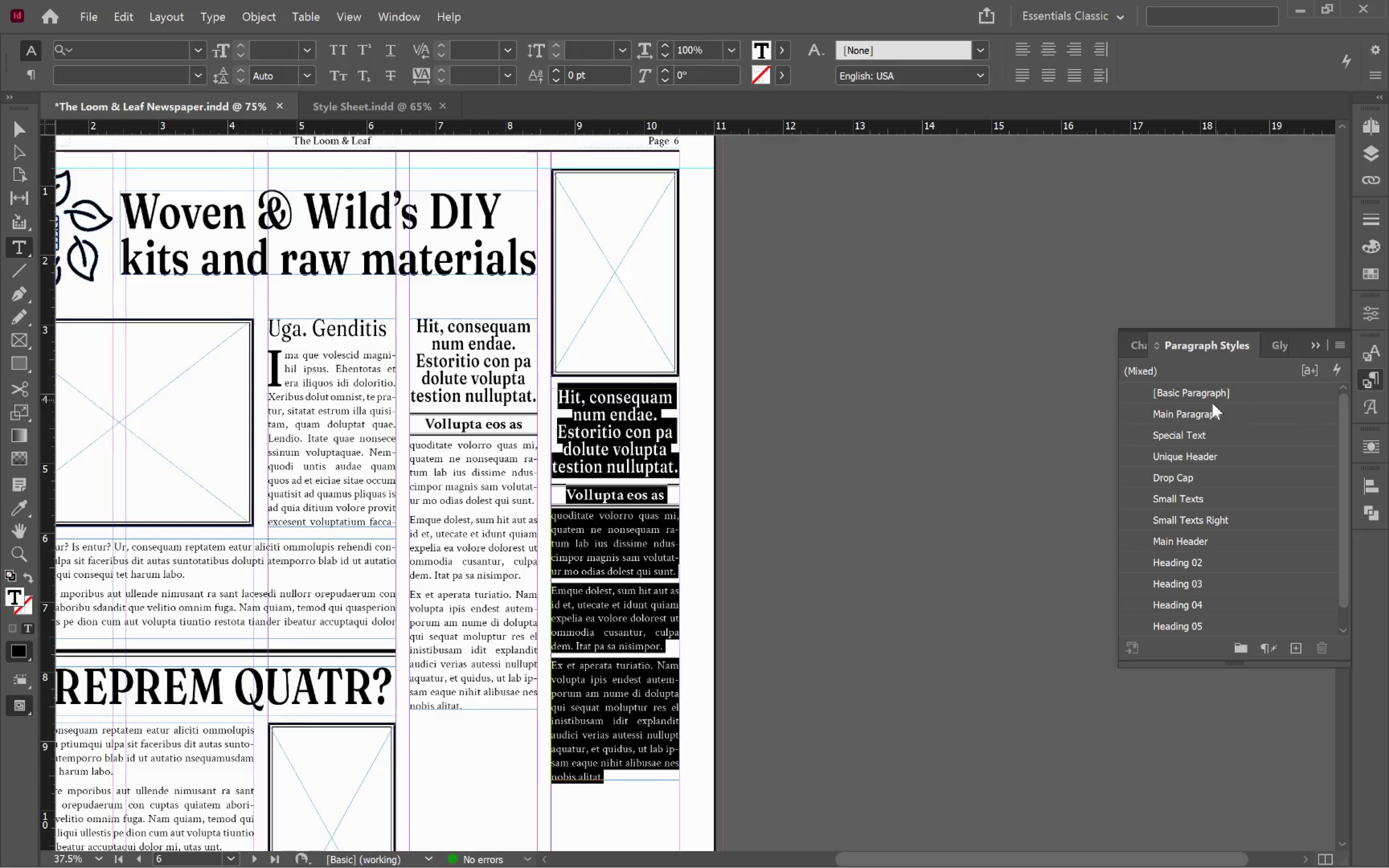 
left_click([1211, 412])
 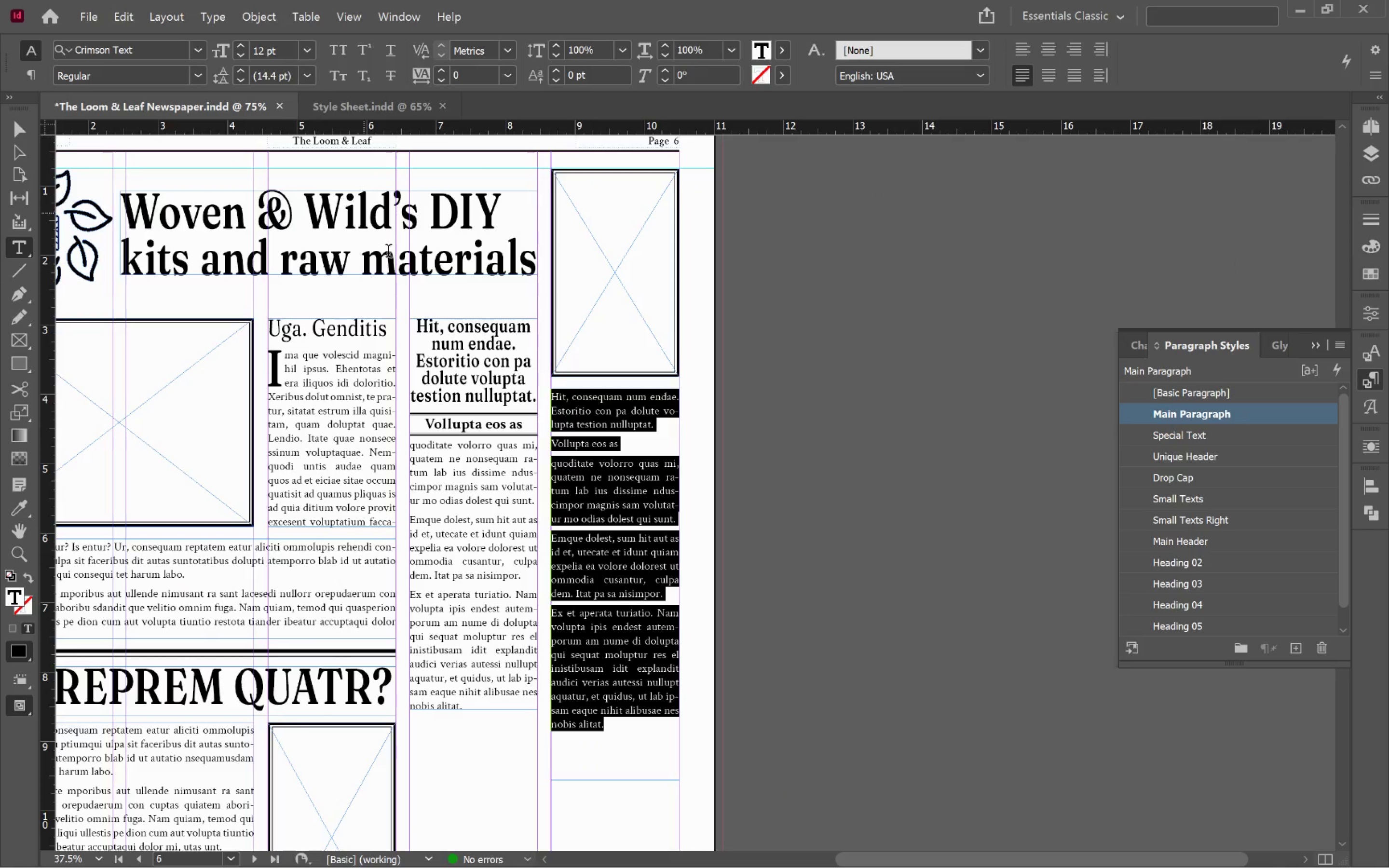 
key(Backspace)
 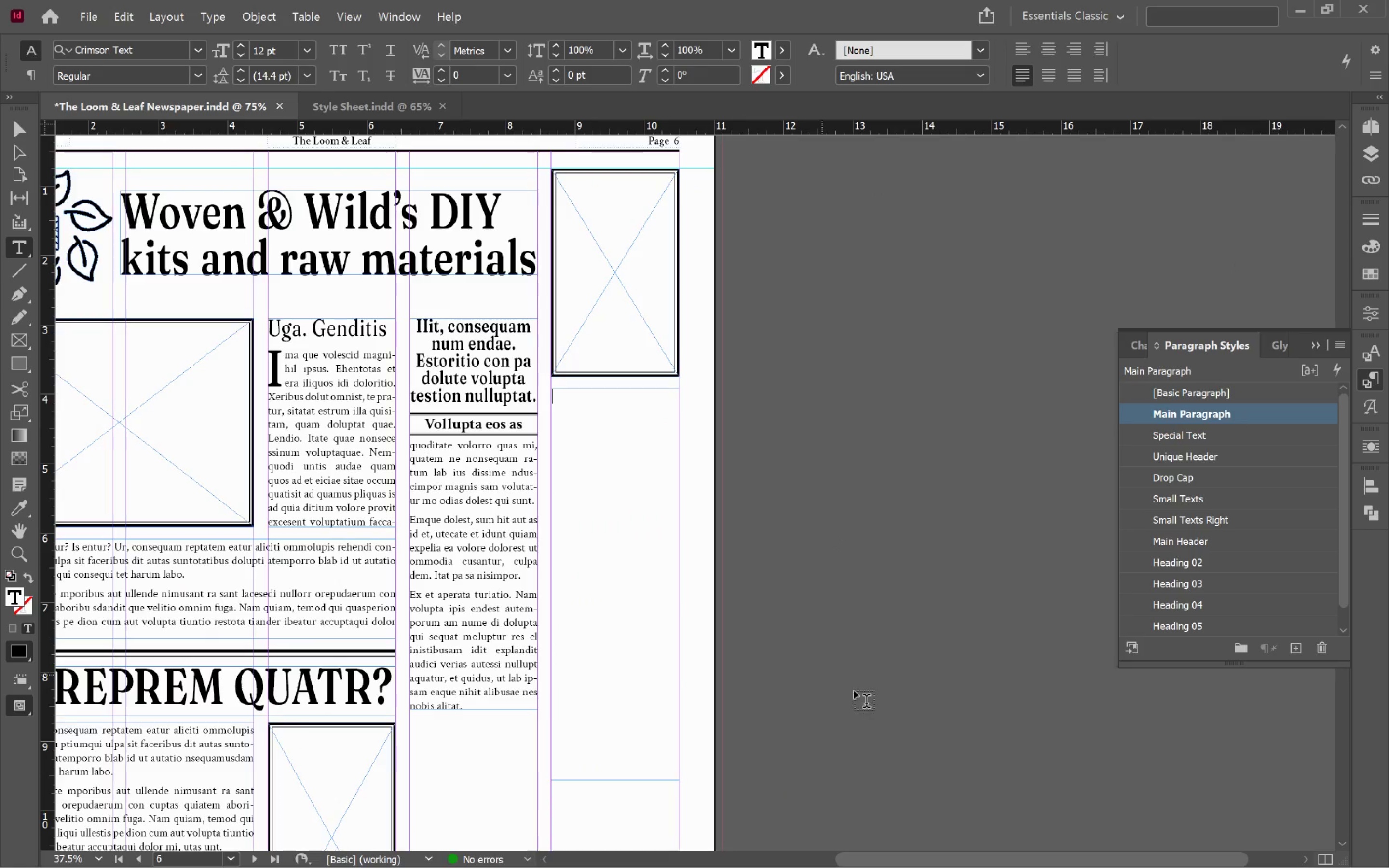 
hold_key(key=ControlLeft, duration=0.48)
left_click([899, 679])
 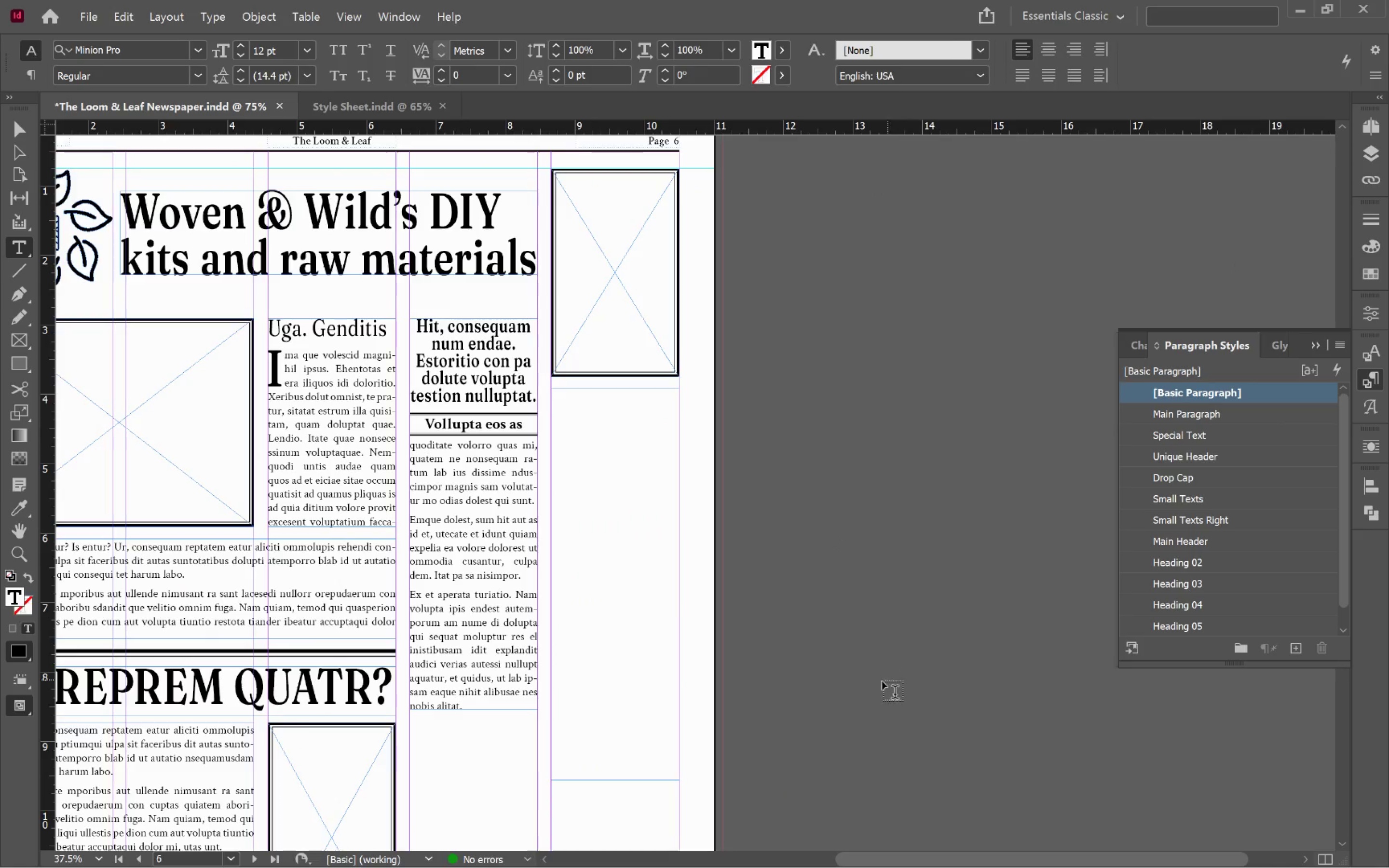 
key(V)
 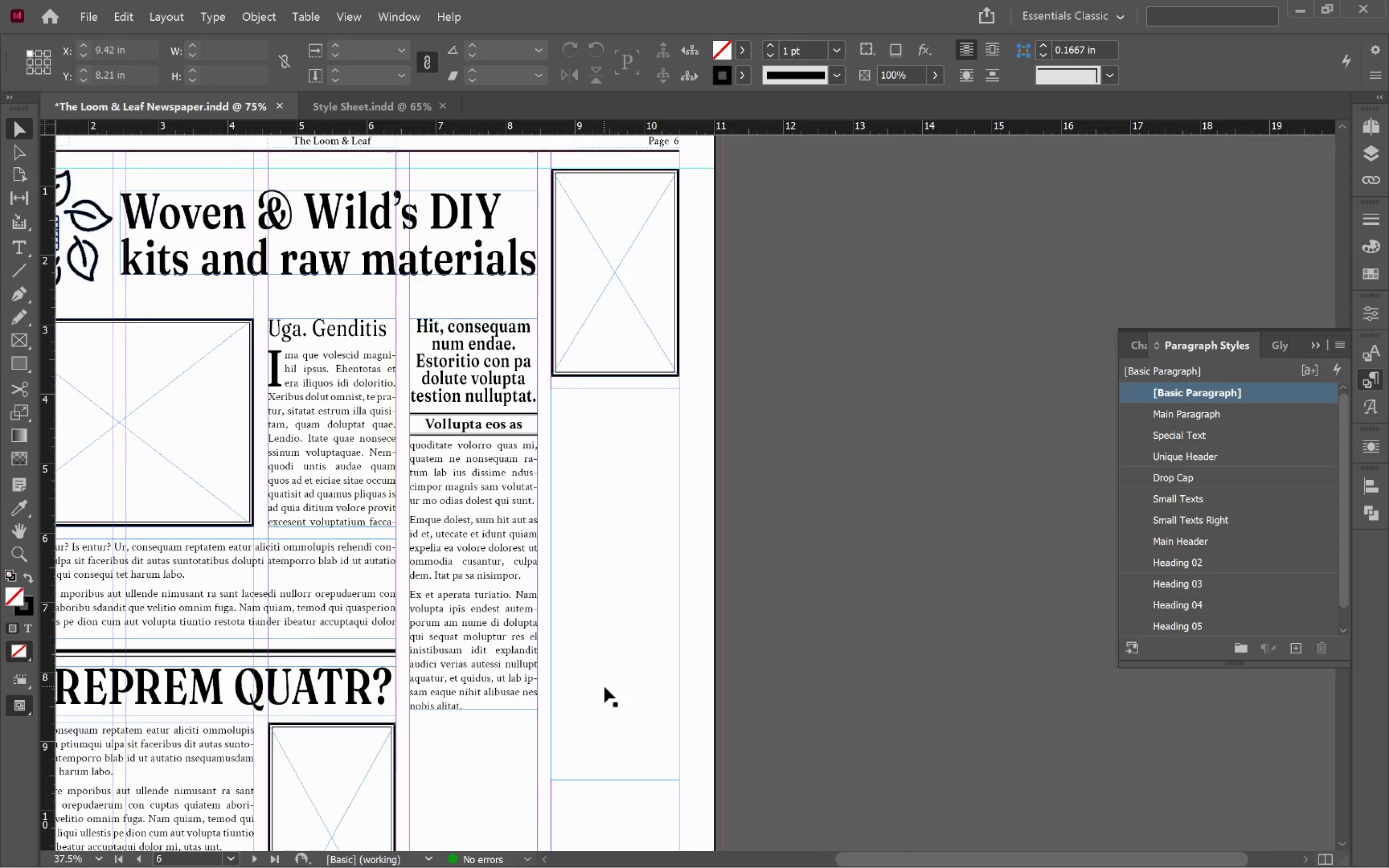 
left_click([604, 687])
 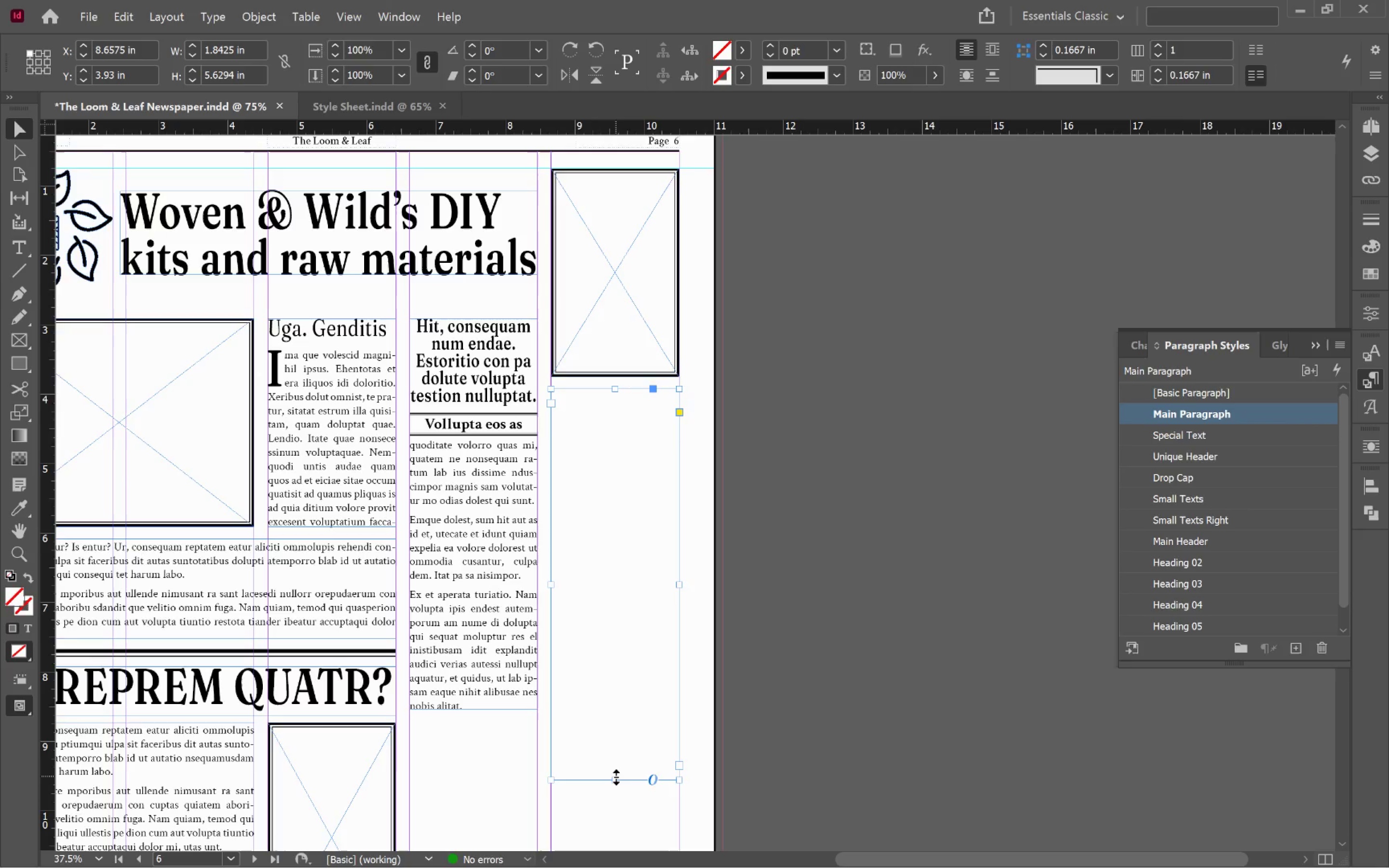 
left_click_drag(start_coordinate=[616, 779], to_coordinate=[625, 742])
 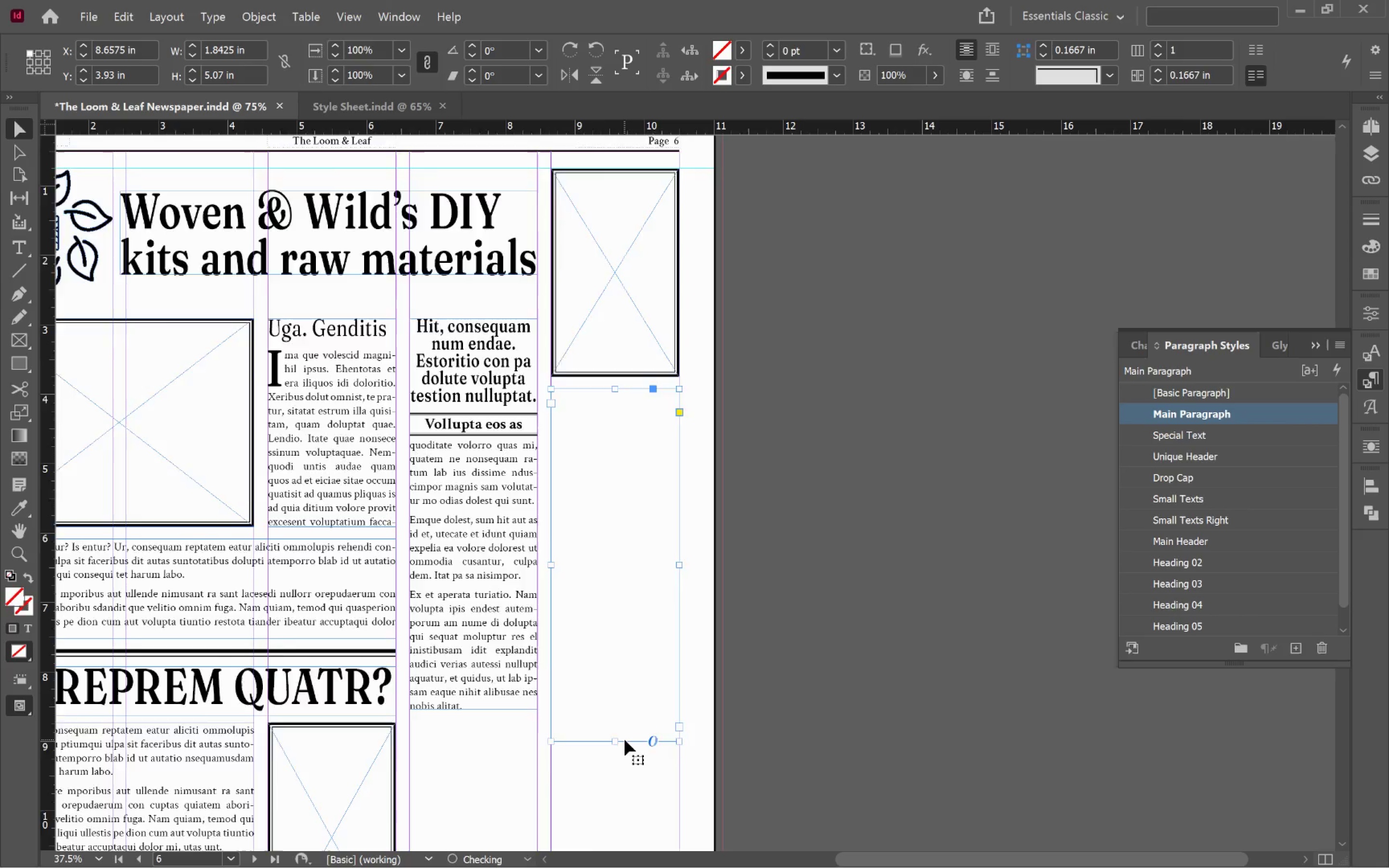 
scroll: coordinate [664, 701], scroll_direction: down, amount: 7.0
 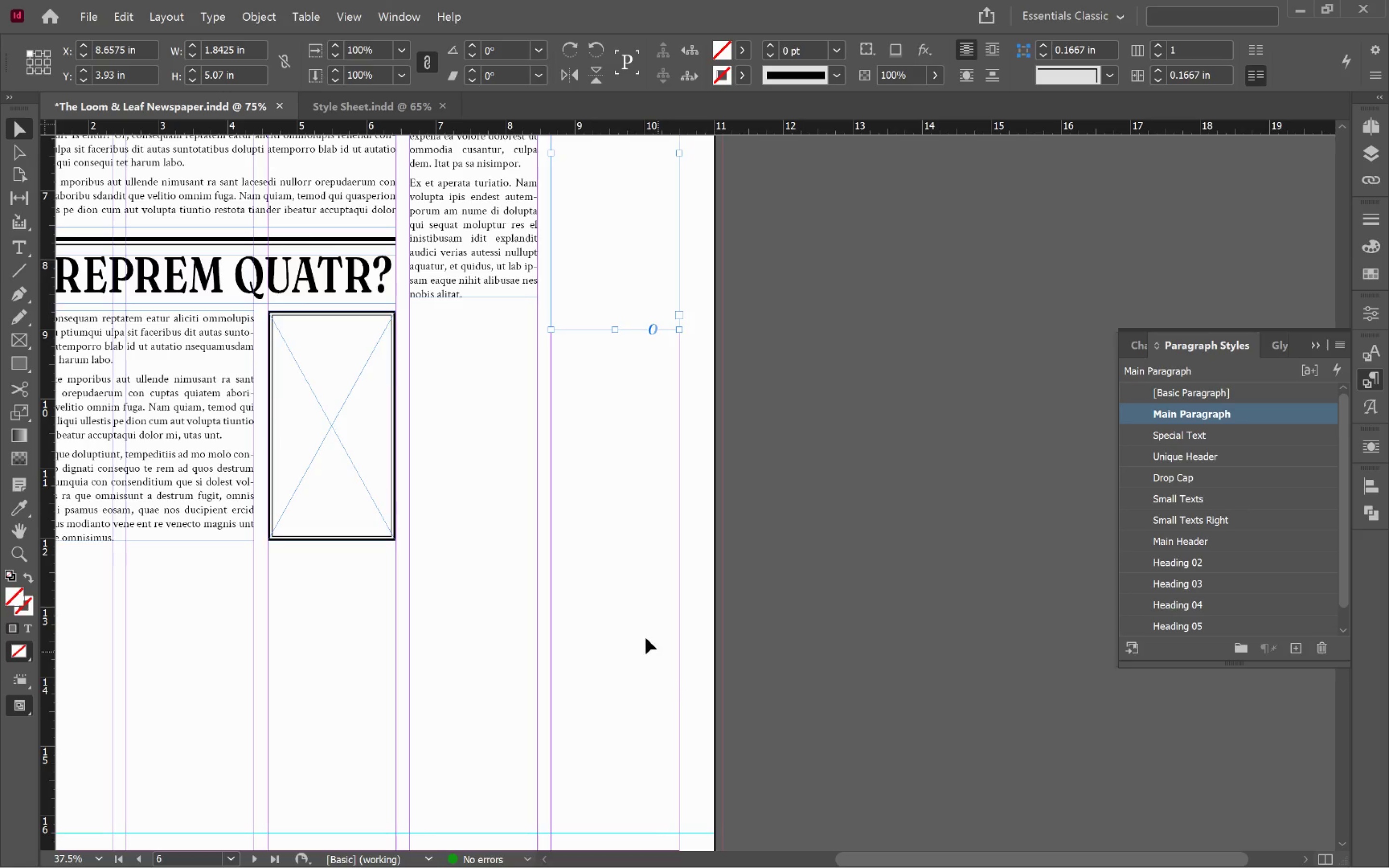 
left_click([614, 308])
 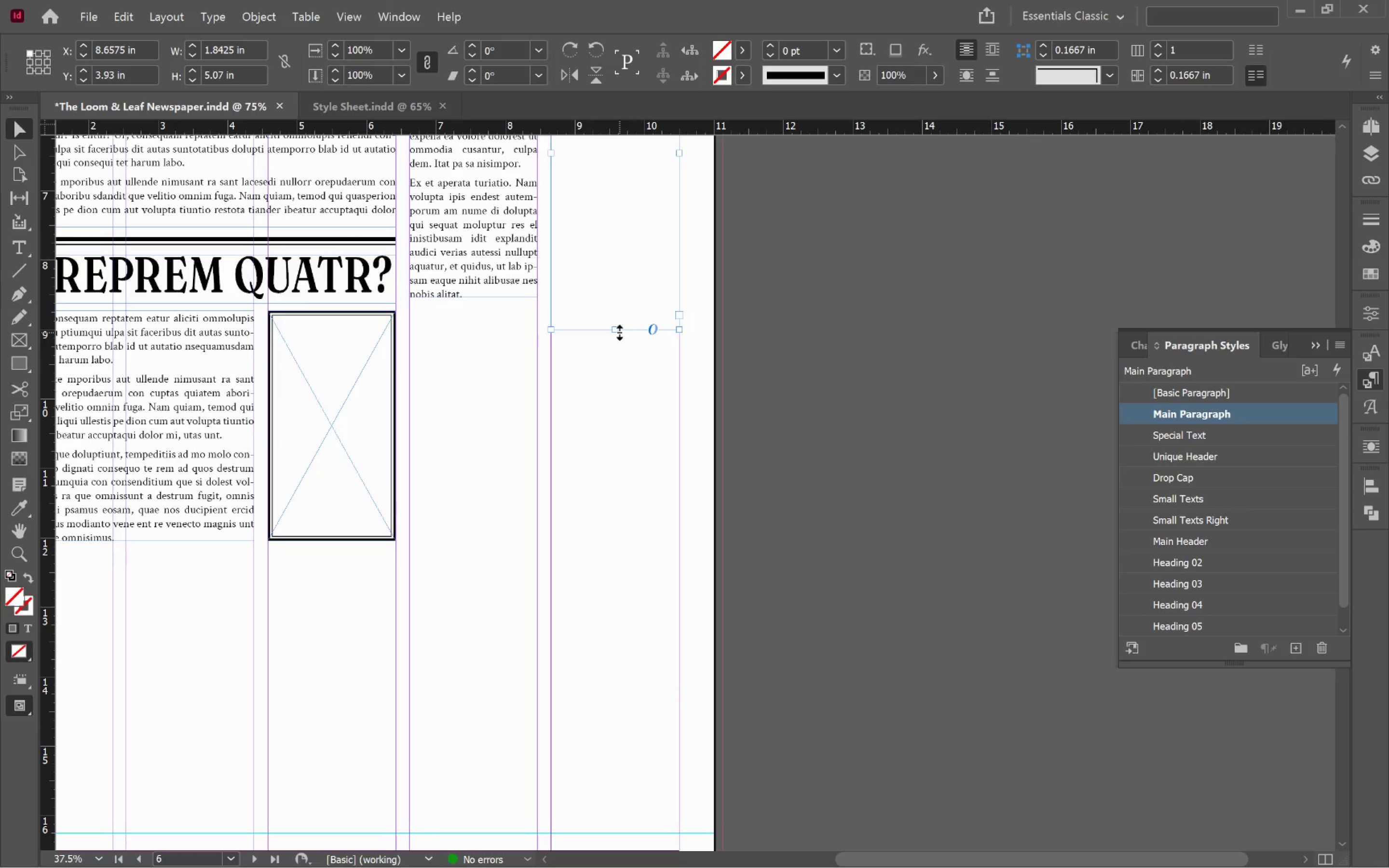 
left_click_drag(start_coordinate=[617, 333], to_coordinate=[617, 376])
 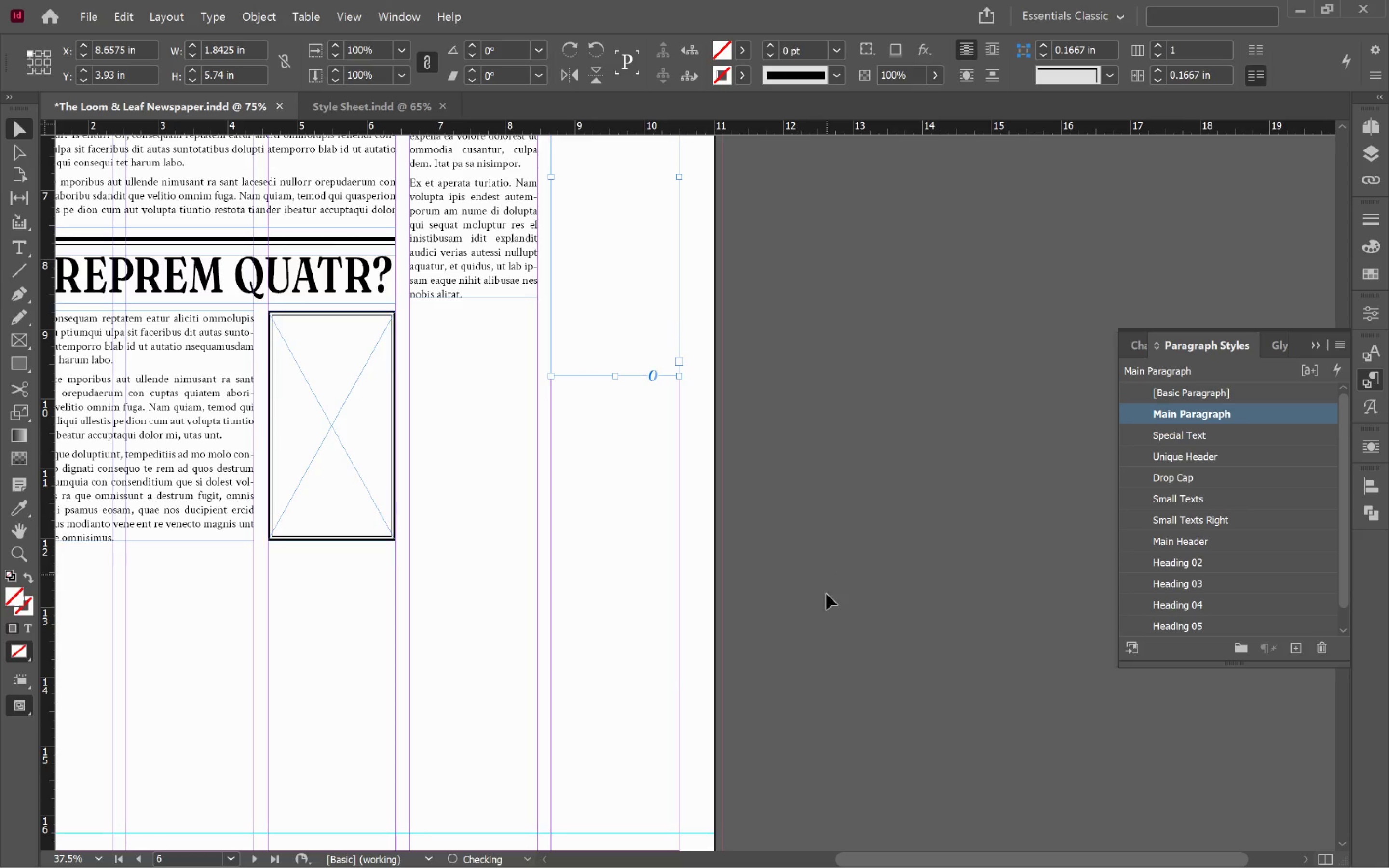 
scroll: coordinate [815, 628], scroll_direction: up, amount: 5.0
 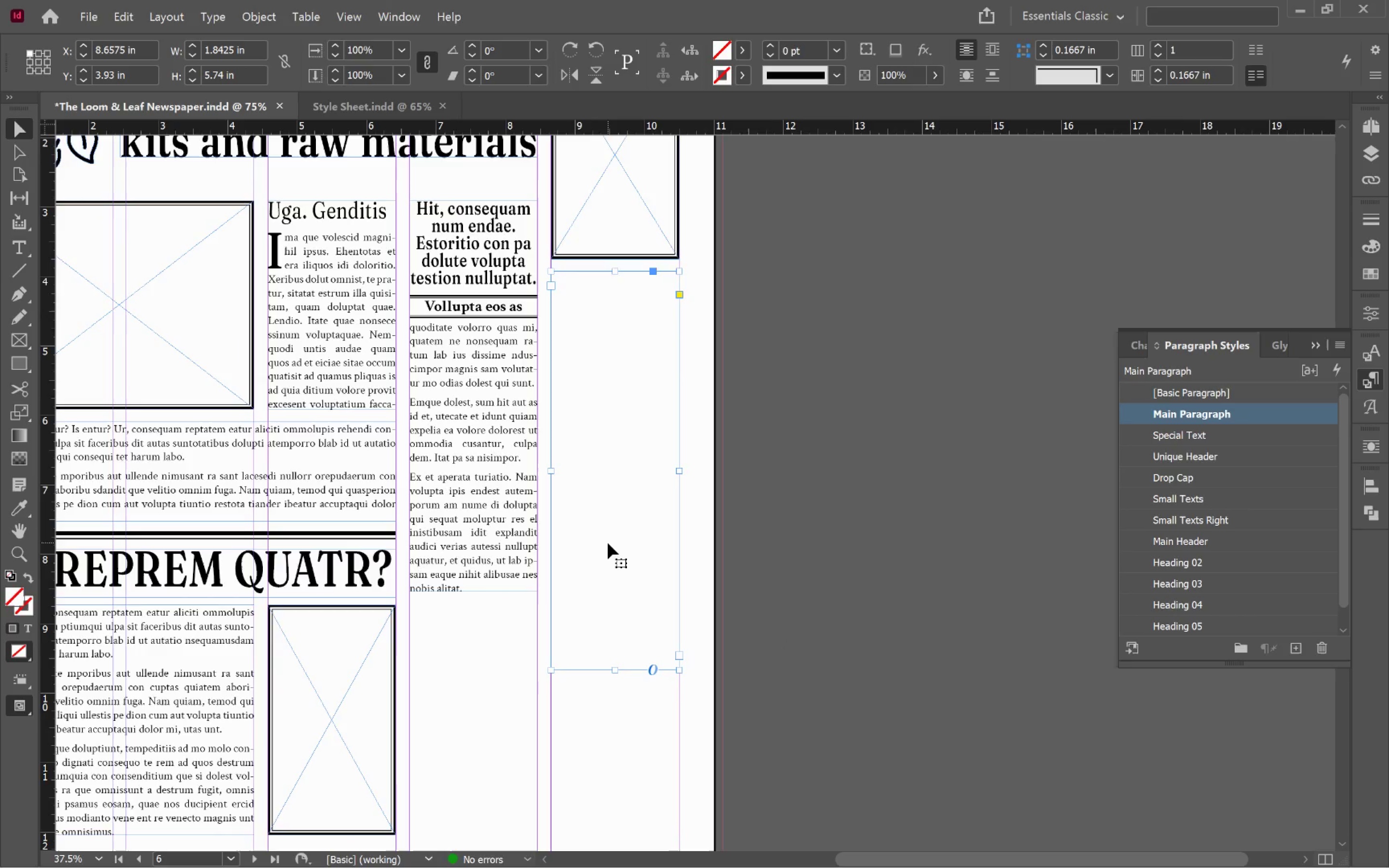 
double_click([608, 543])
 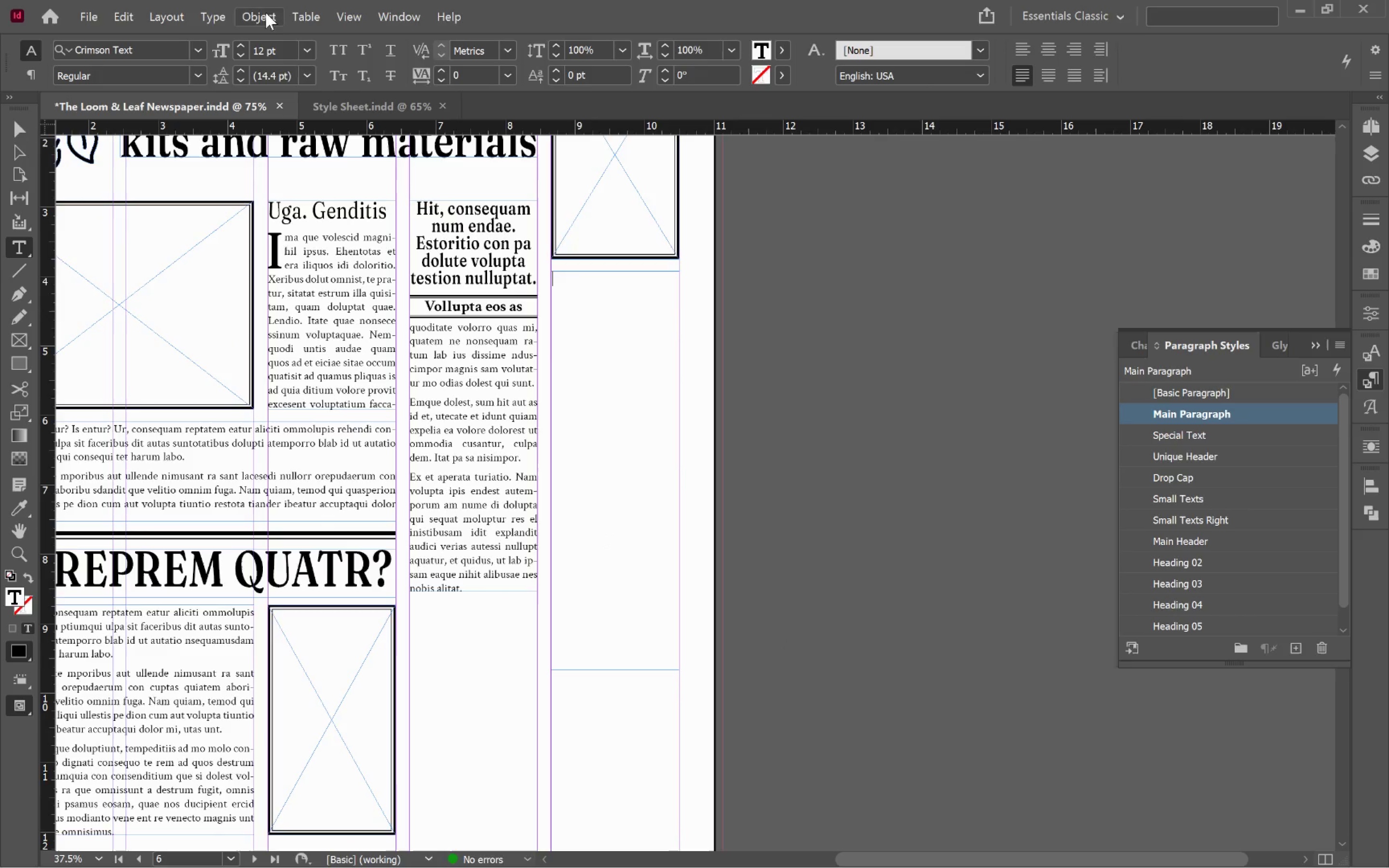 
left_click([203, 13])
 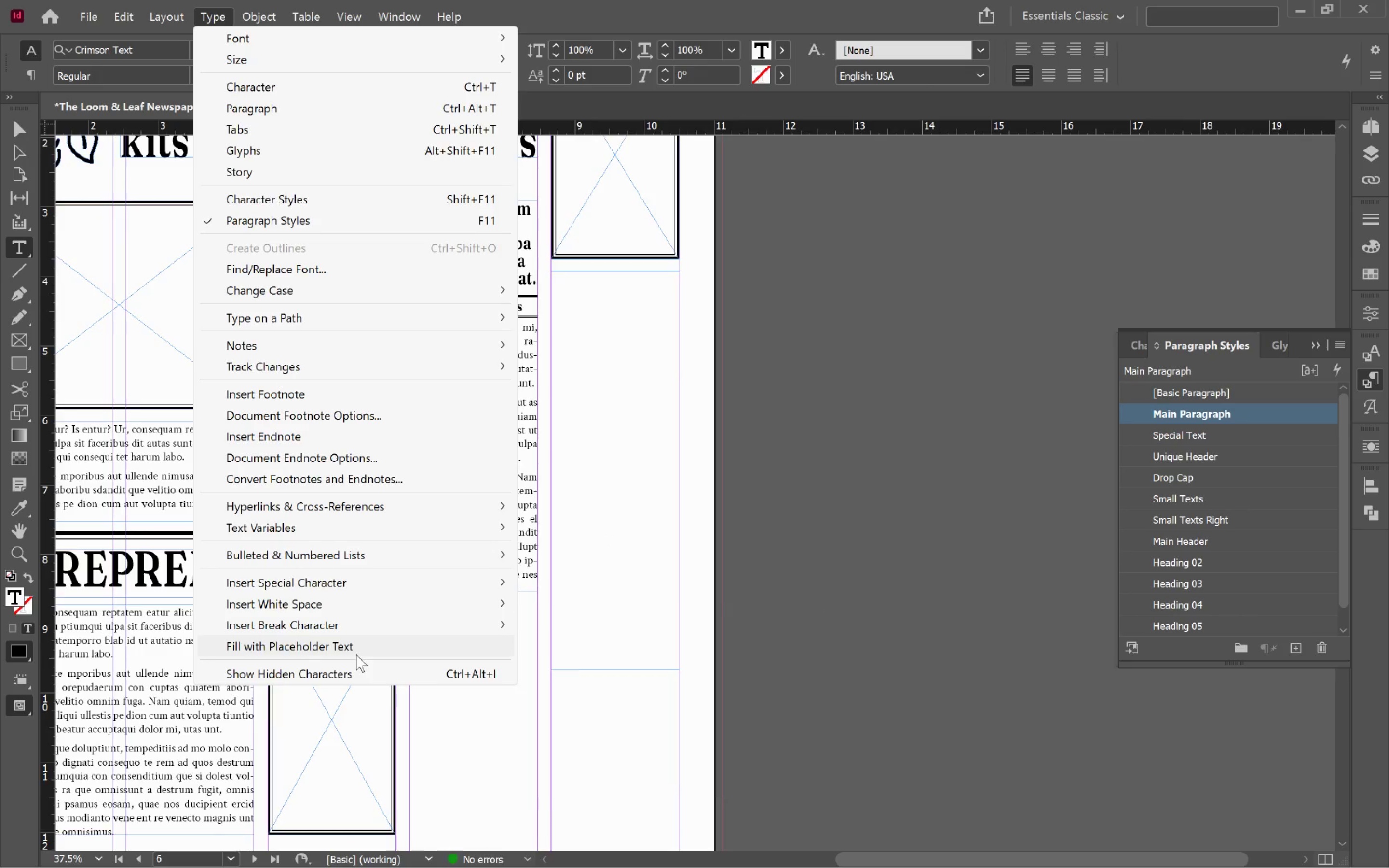 
left_click([354, 653])
 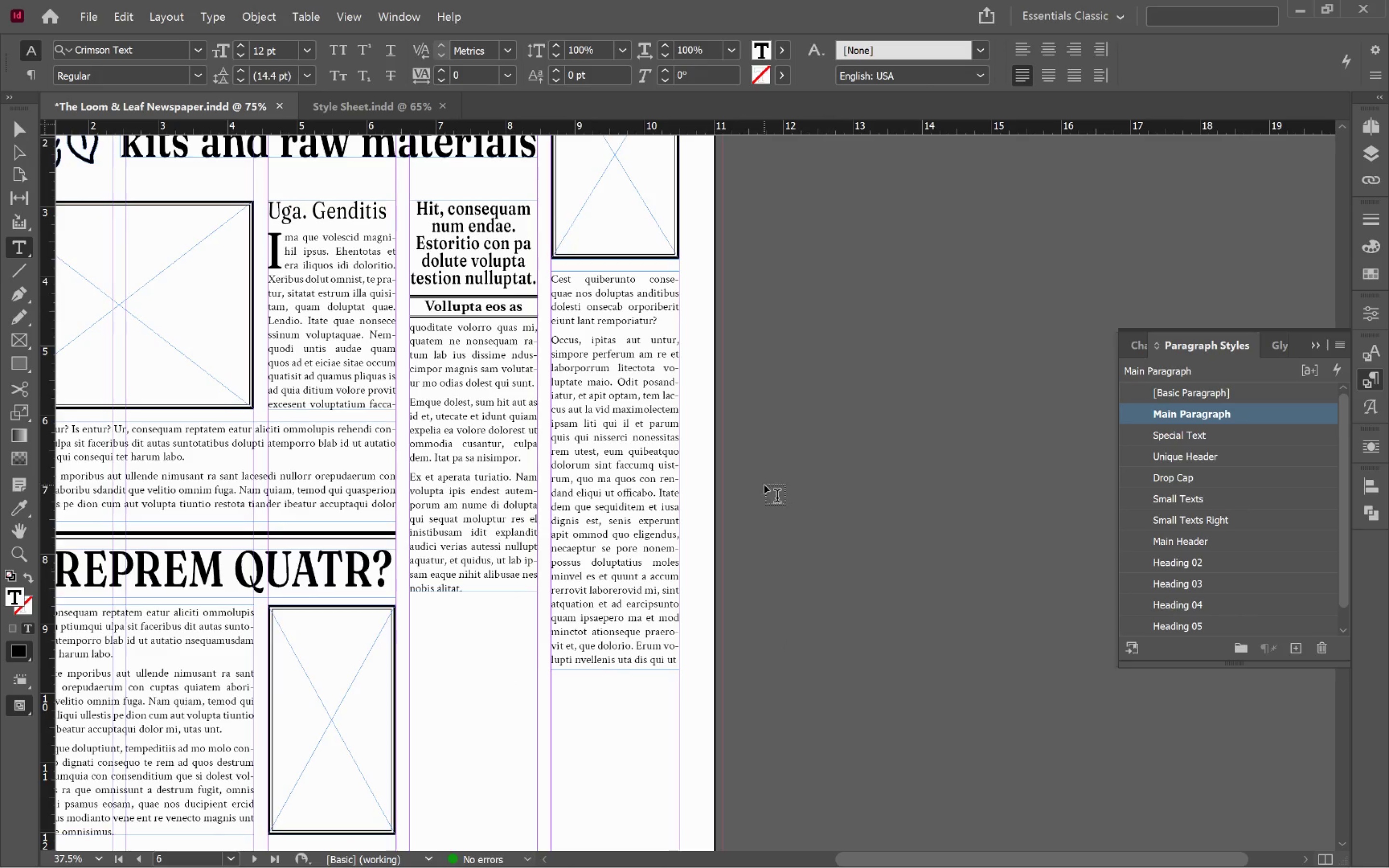 
hold_key(key=AltLeft, duration=0.86)
scroll: coordinate [677, 458], scroll_direction: up, amount: 7.0
 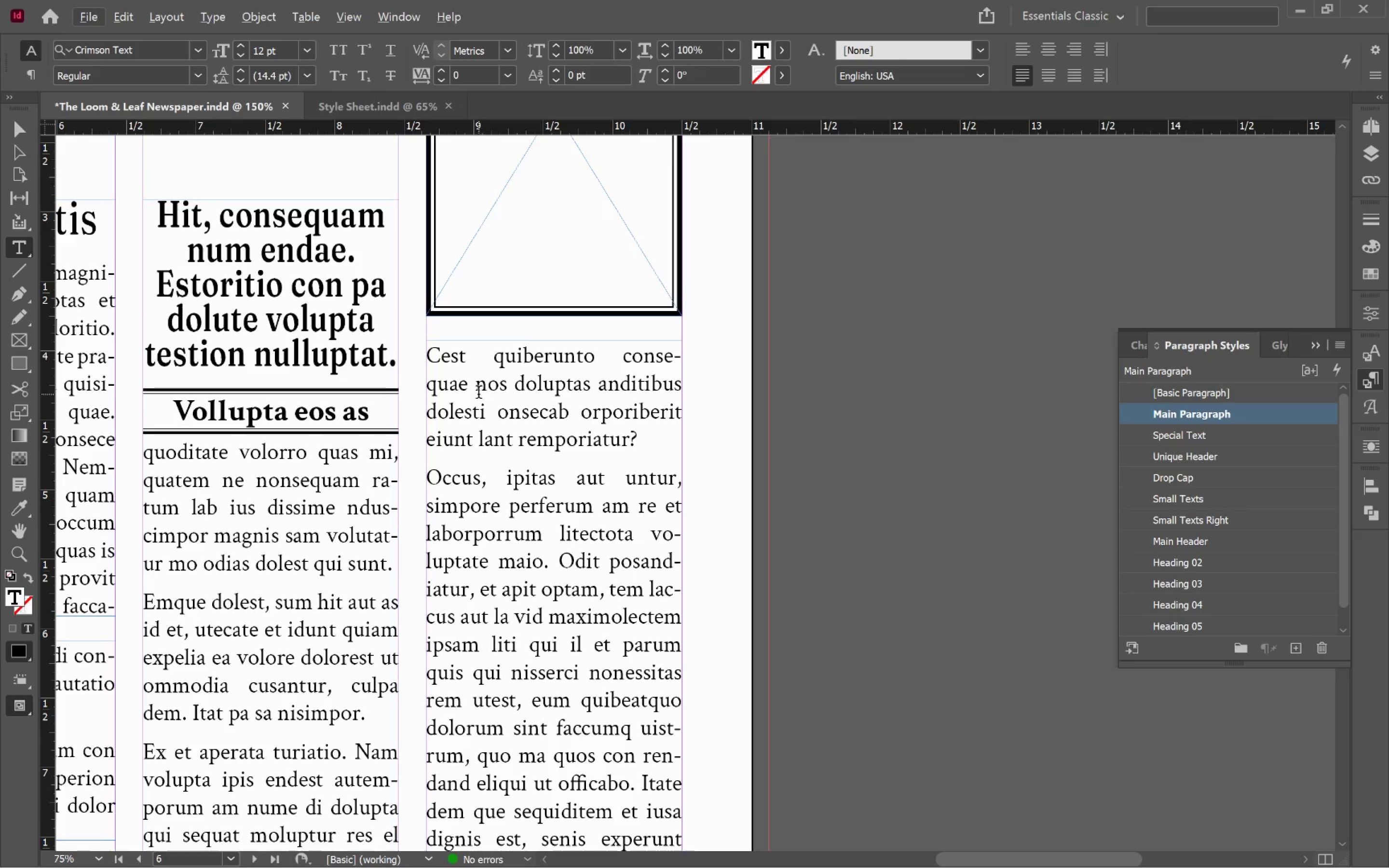 
left_click([478, 391])
 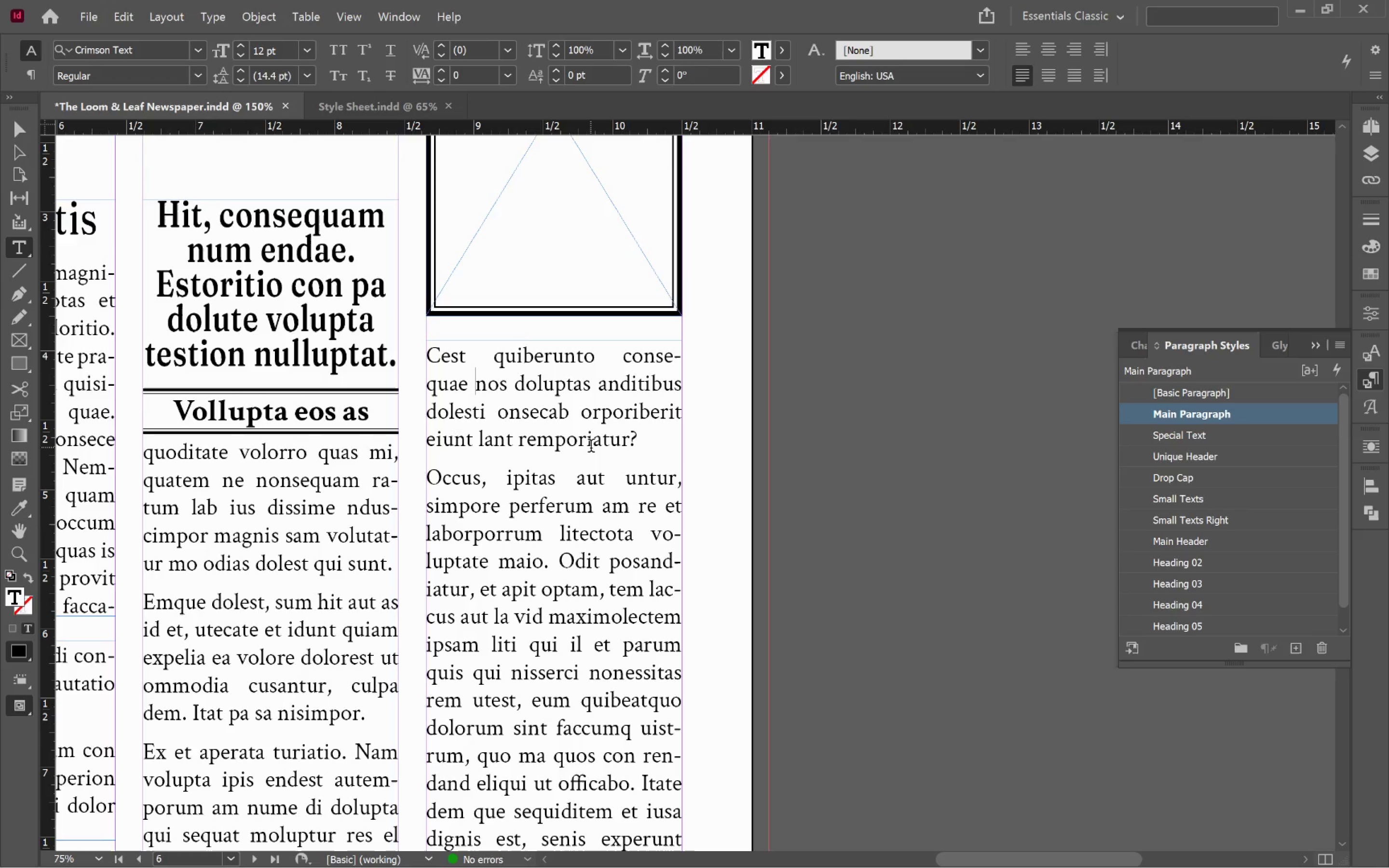 
key(Backspace)
 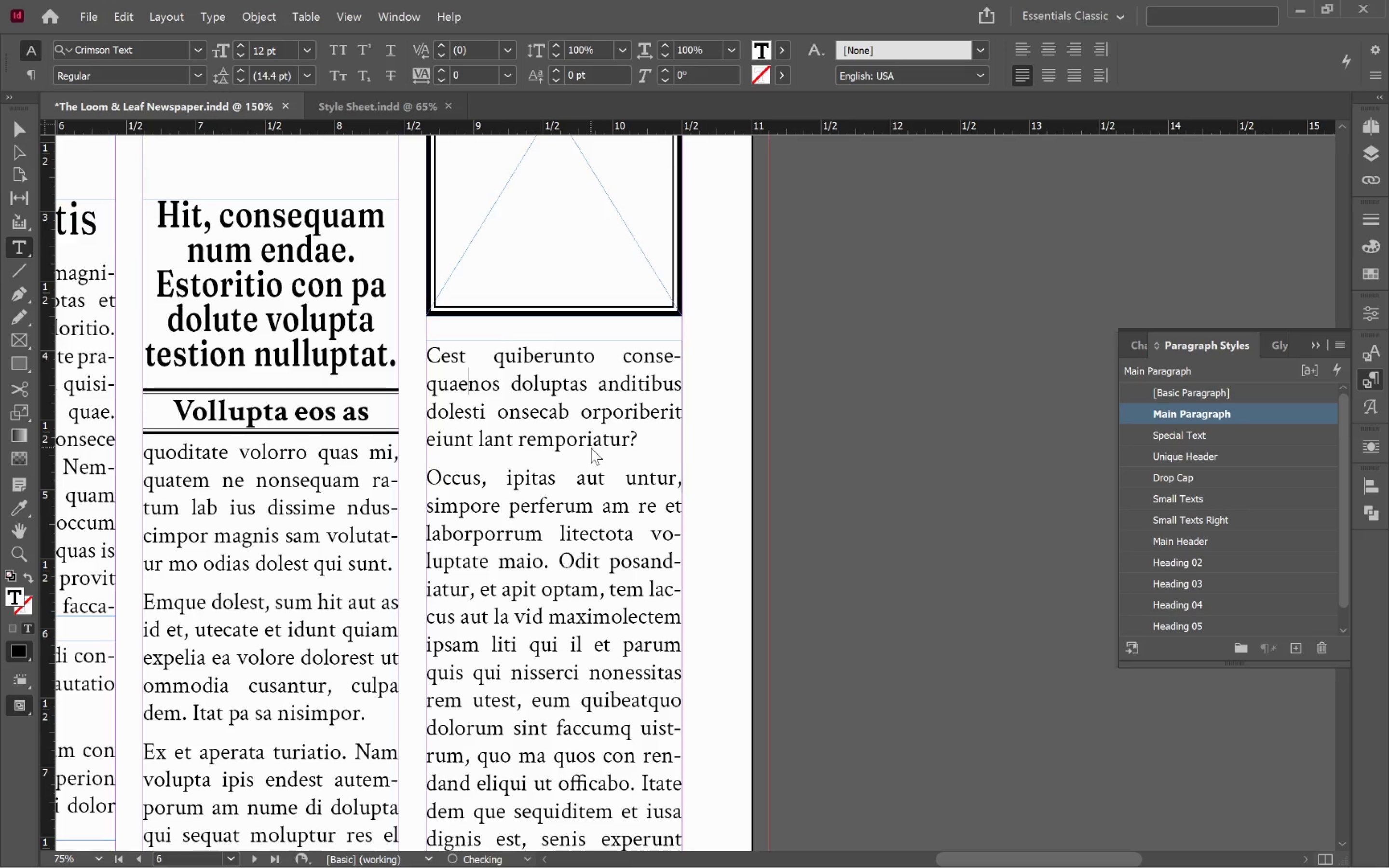 
key(Enter)
 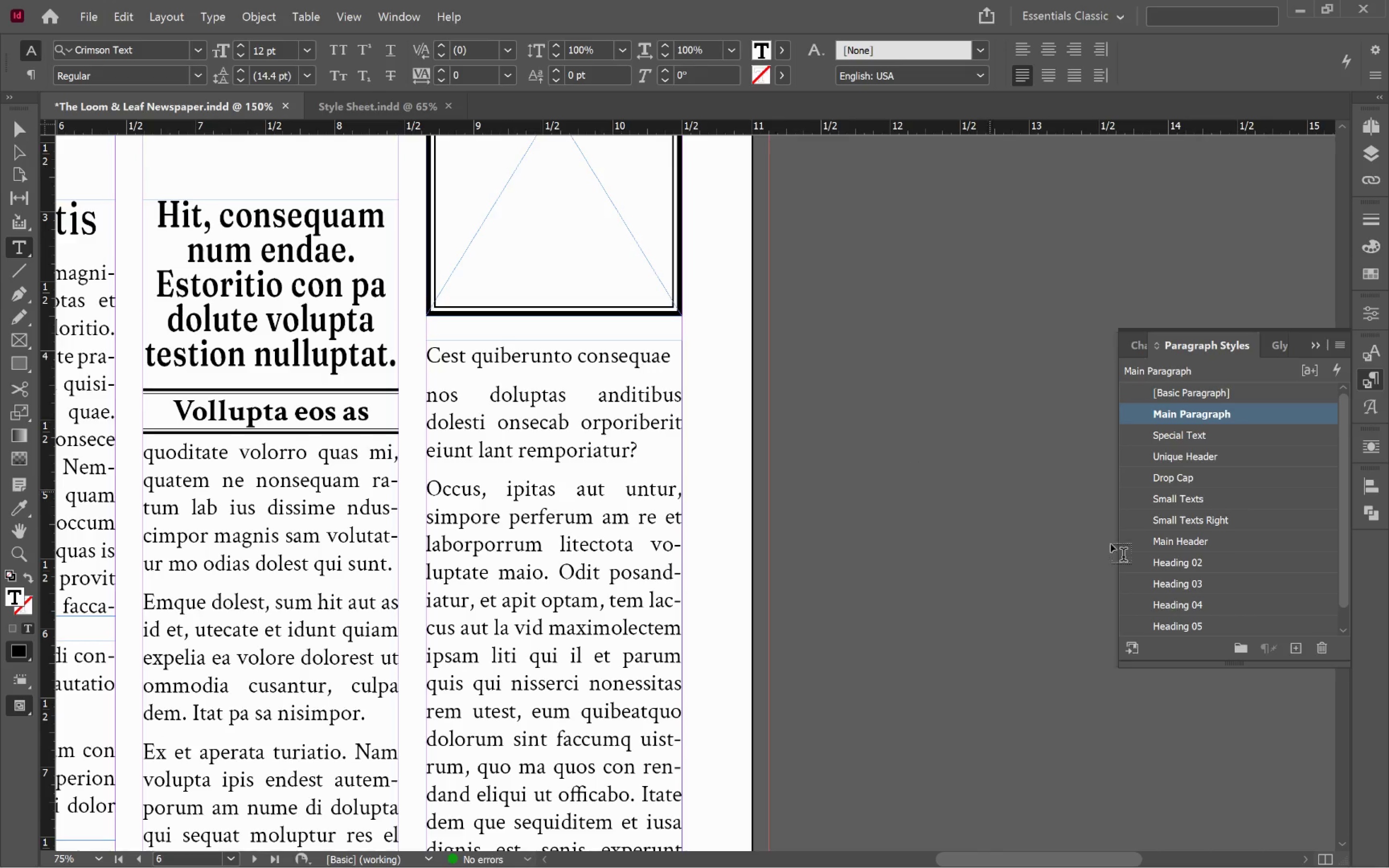 
left_click([1229, 604])
 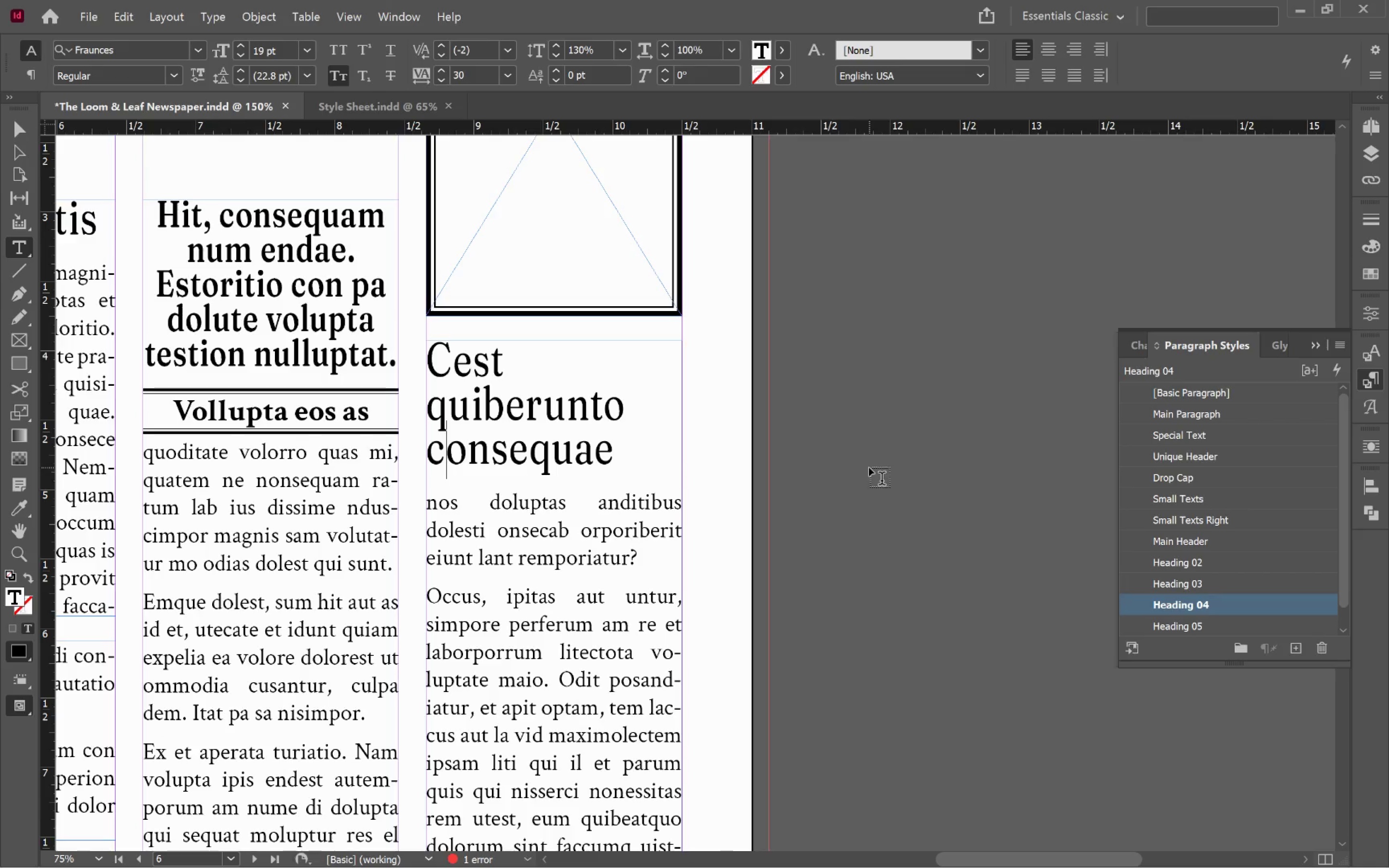 
left_click([599, 508])
 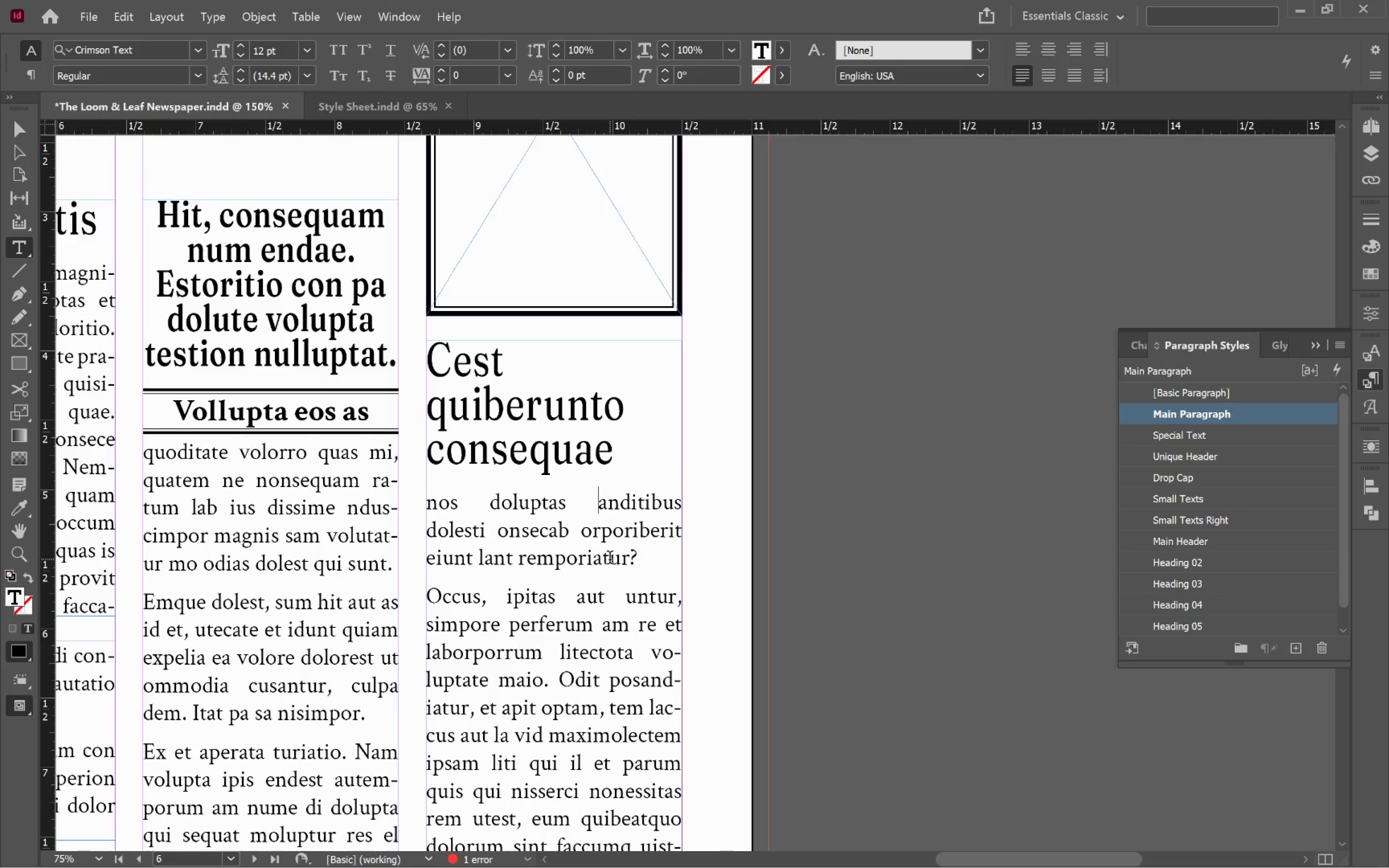 
key(Backspace)
 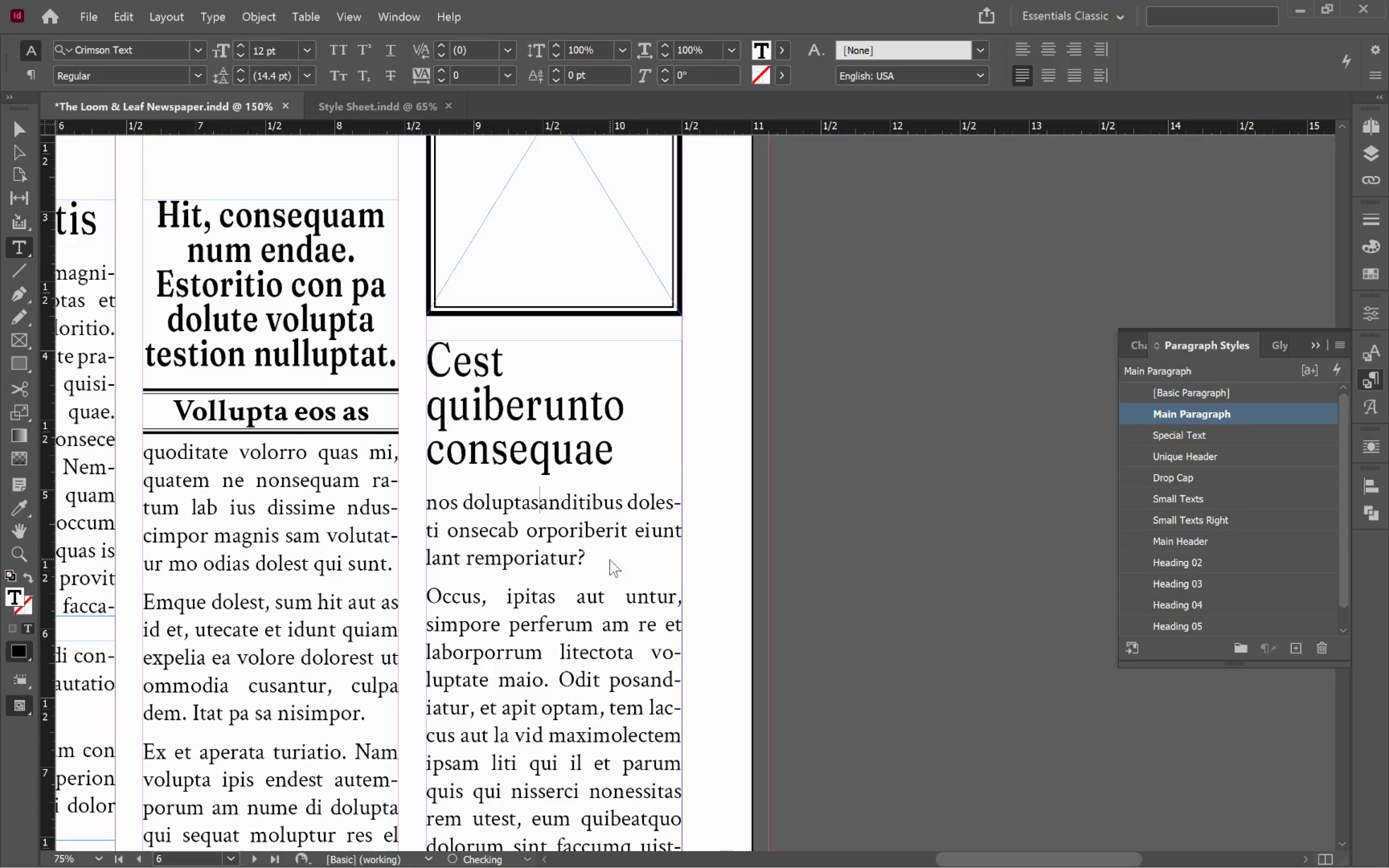 
key(Enter)
 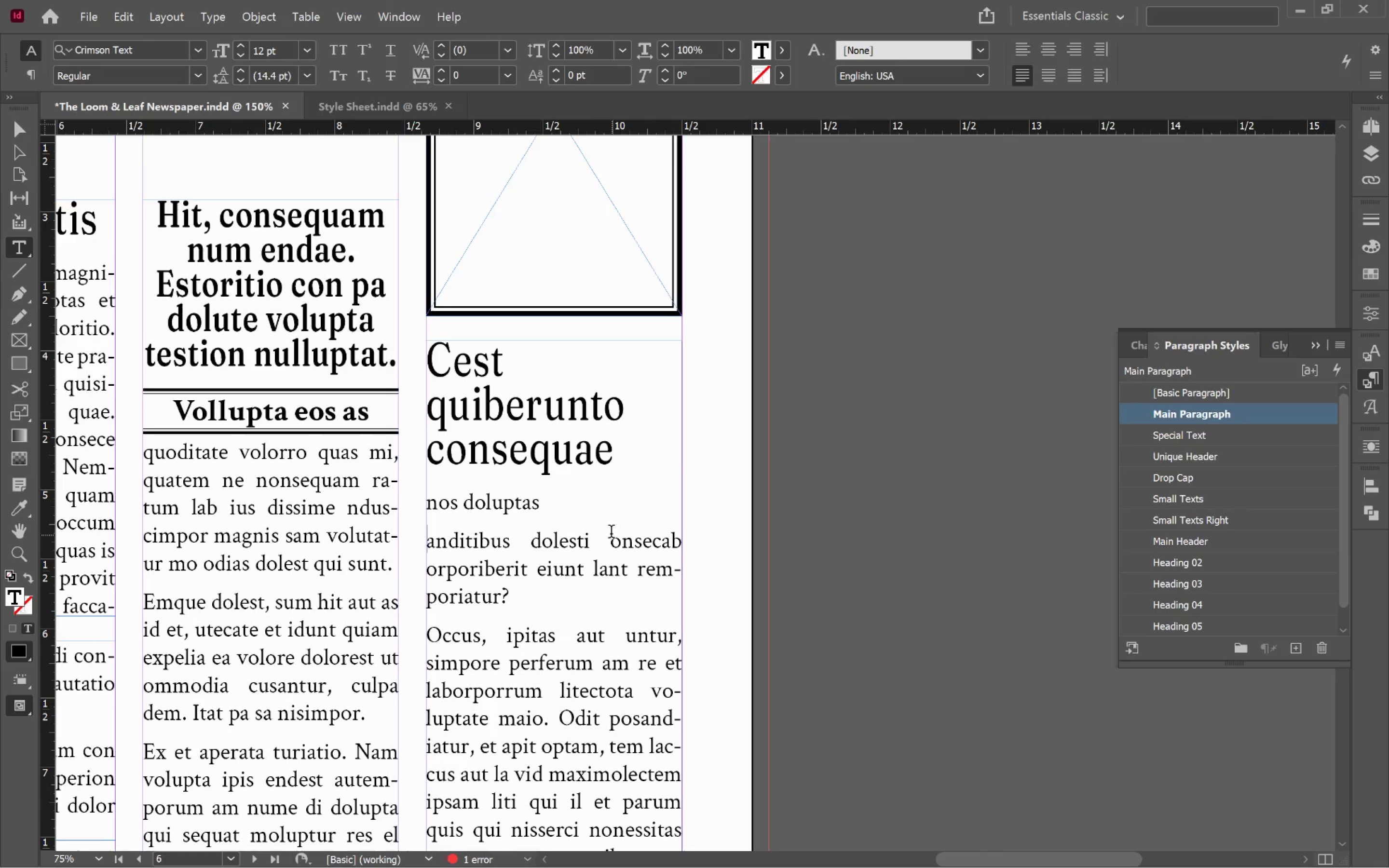 
left_click([591, 505])
 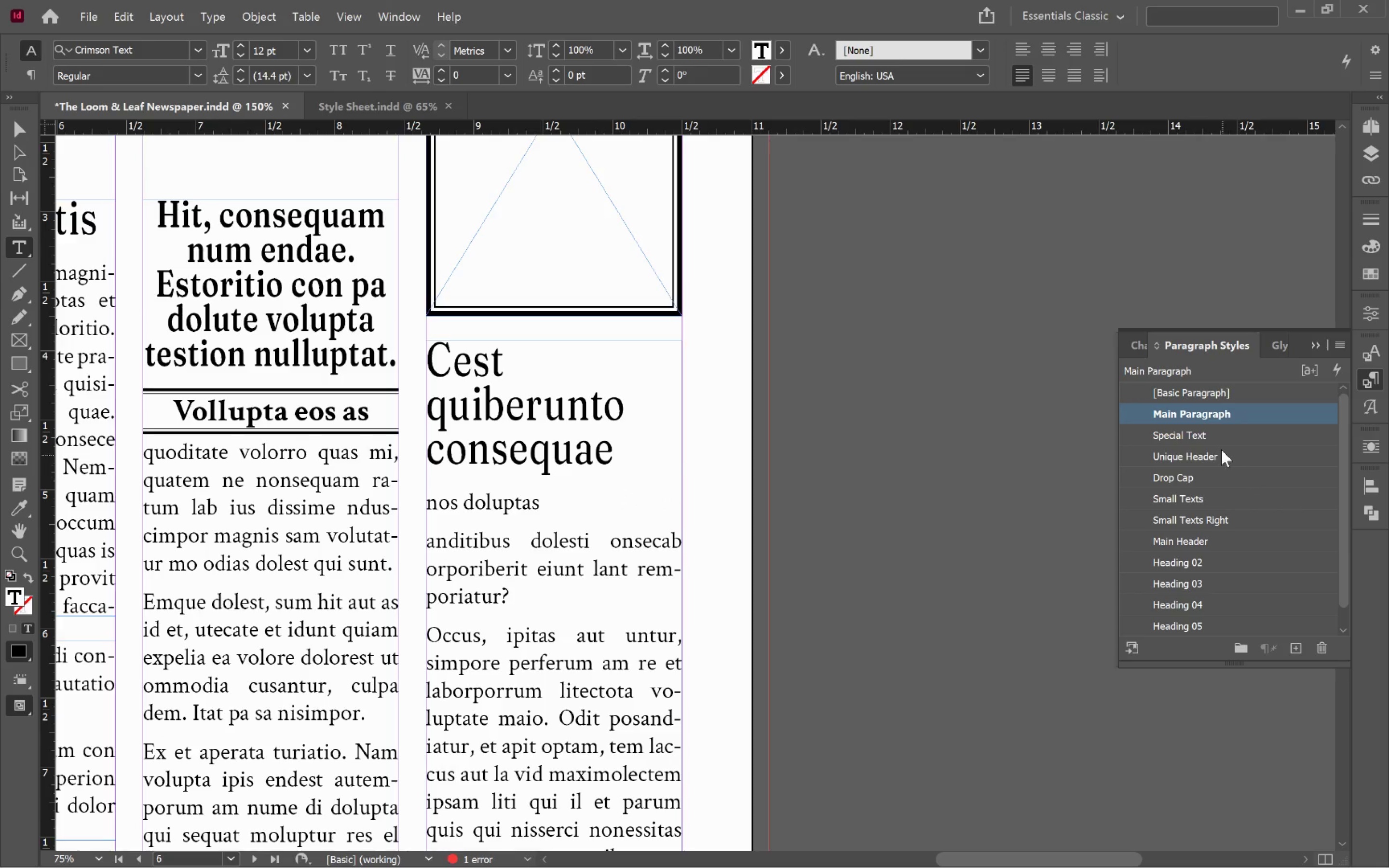 
left_click([1226, 433])
 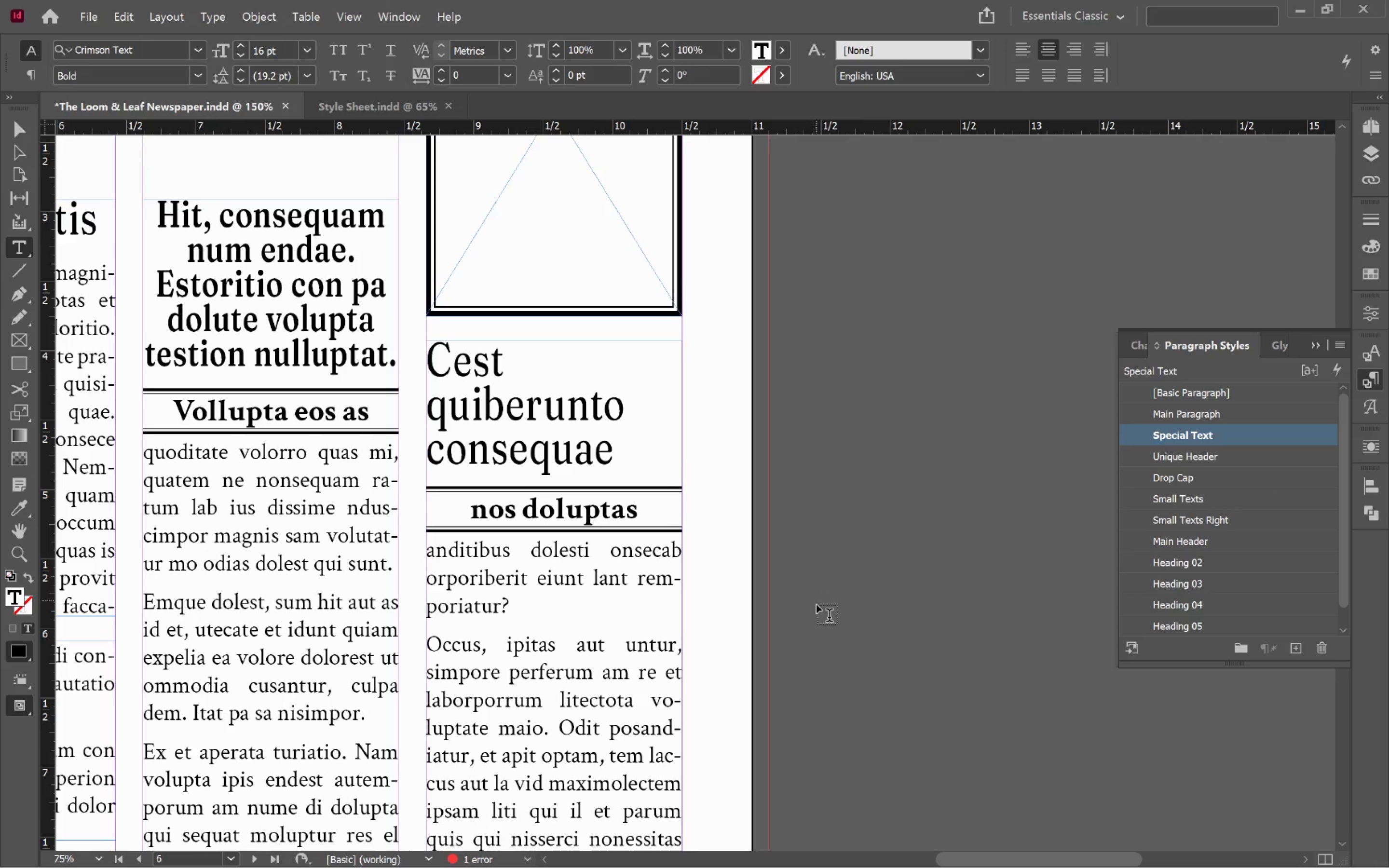 
hold_key(key=ControlLeft, duration=0.45)
left_click([852, 570])
 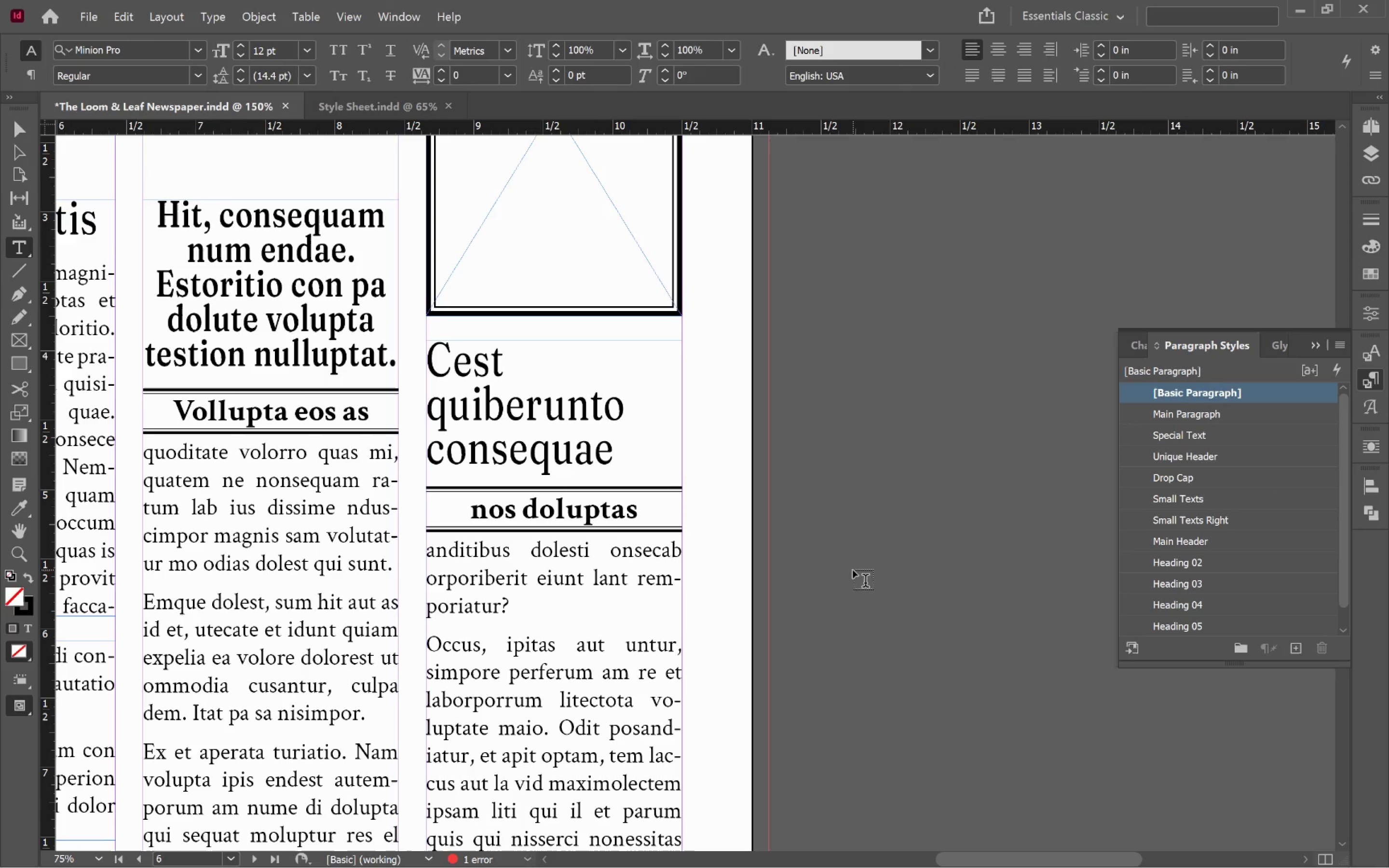 
key(V)
 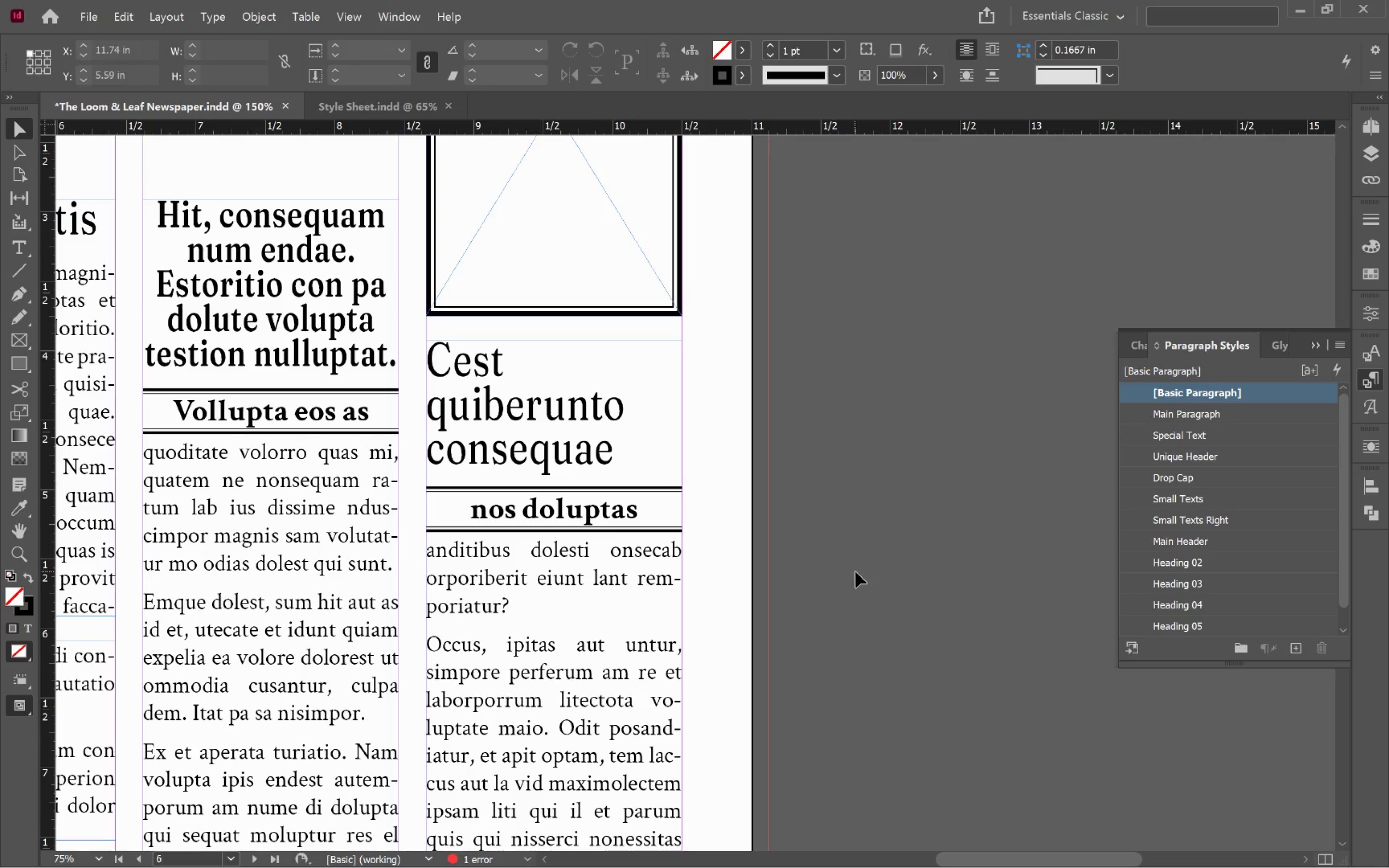 
left_click([856, 572])
 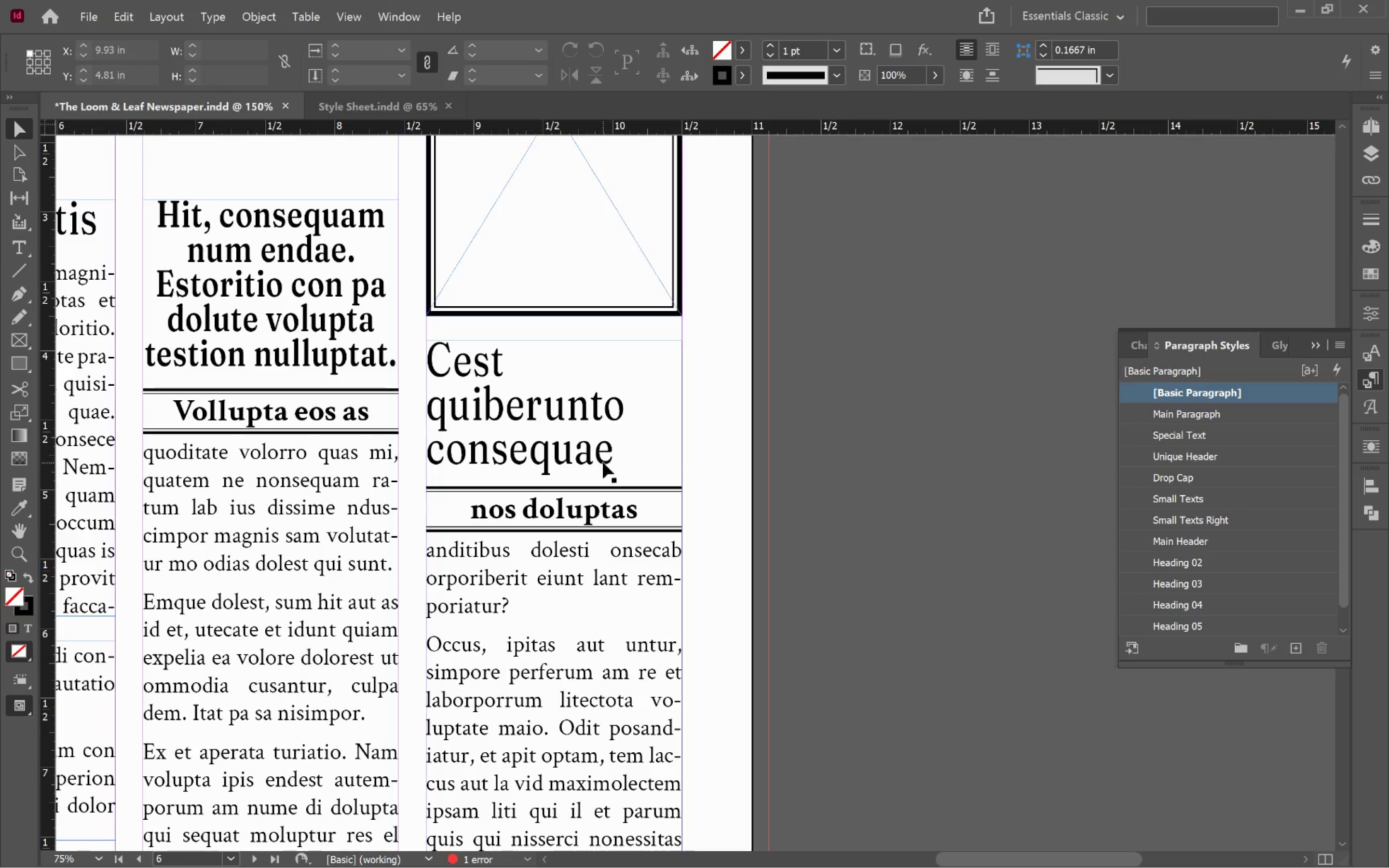 
double_click([584, 452])
 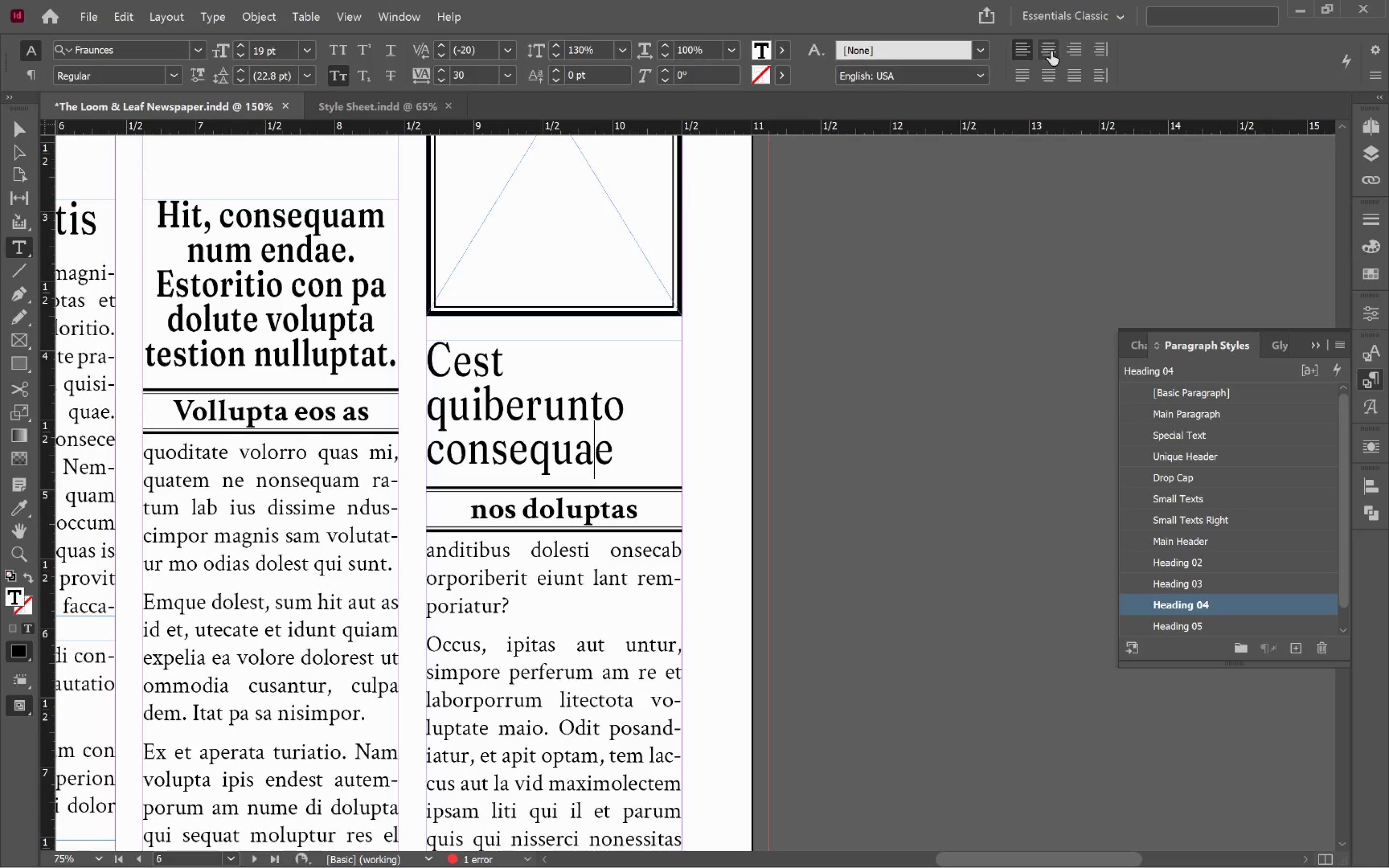 
left_click([1054, 47])
 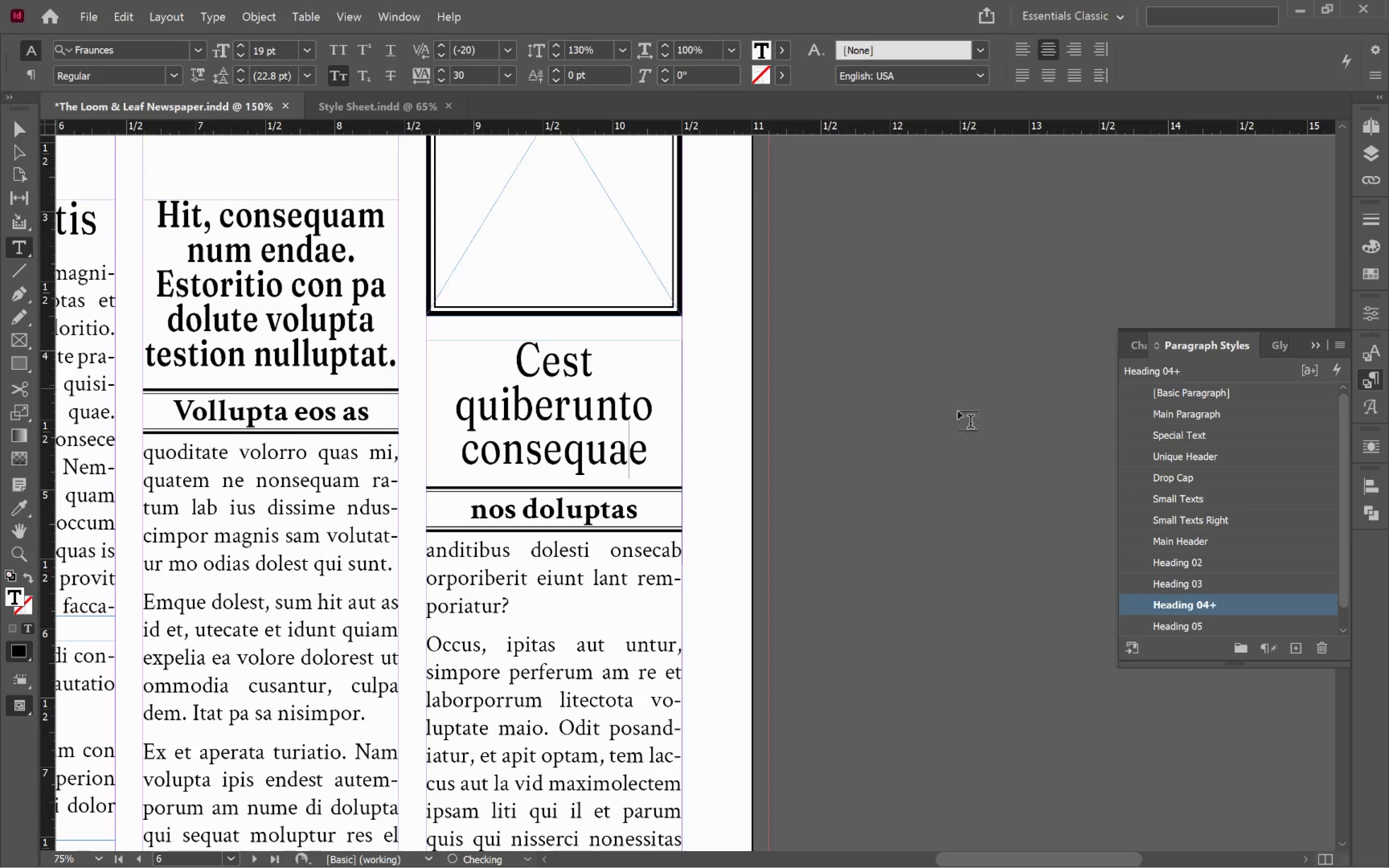 
hold_key(key=ControlLeft, duration=0.32)
left_click([941, 475])
 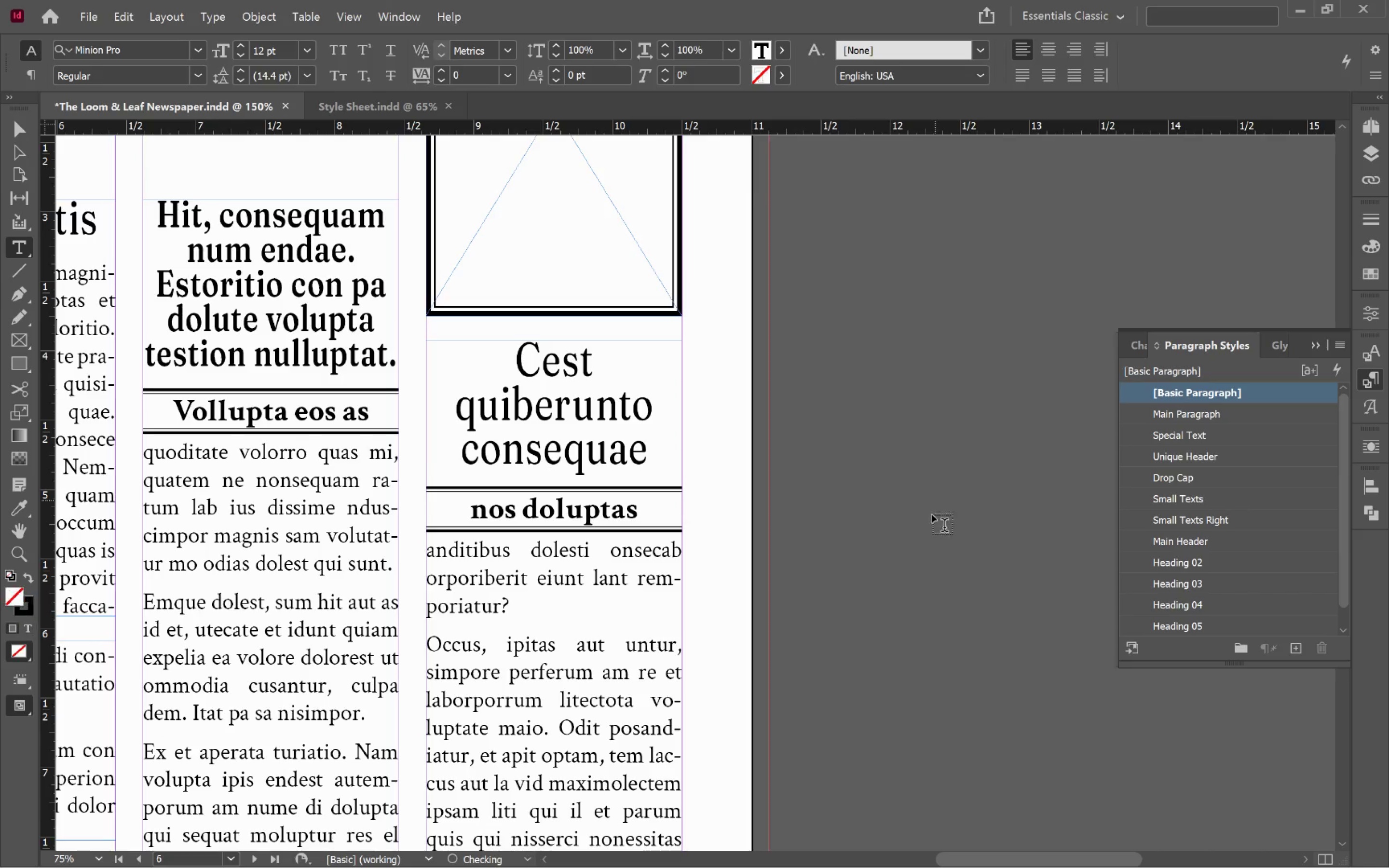 
key(V)
 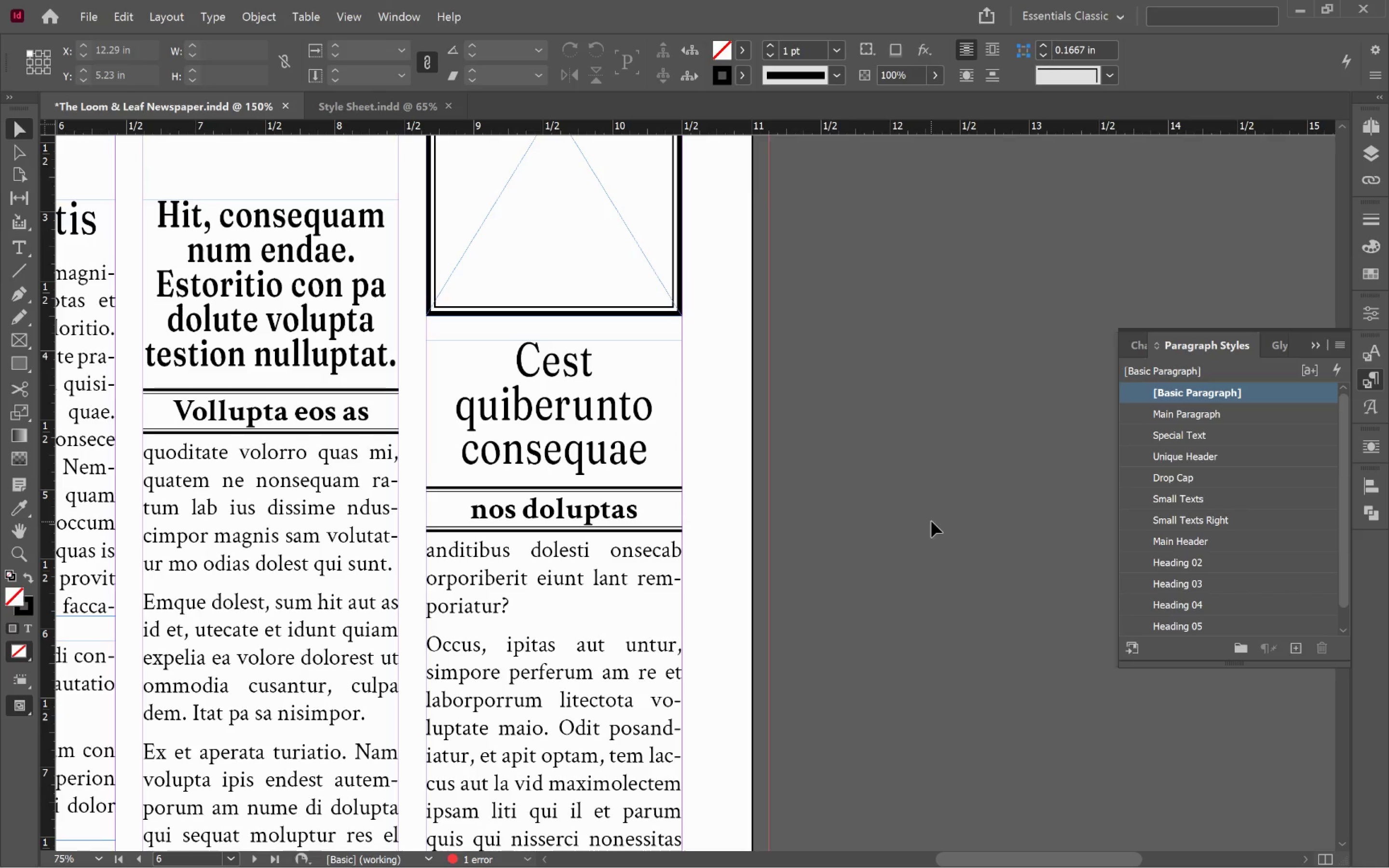 
left_click([931, 521])
 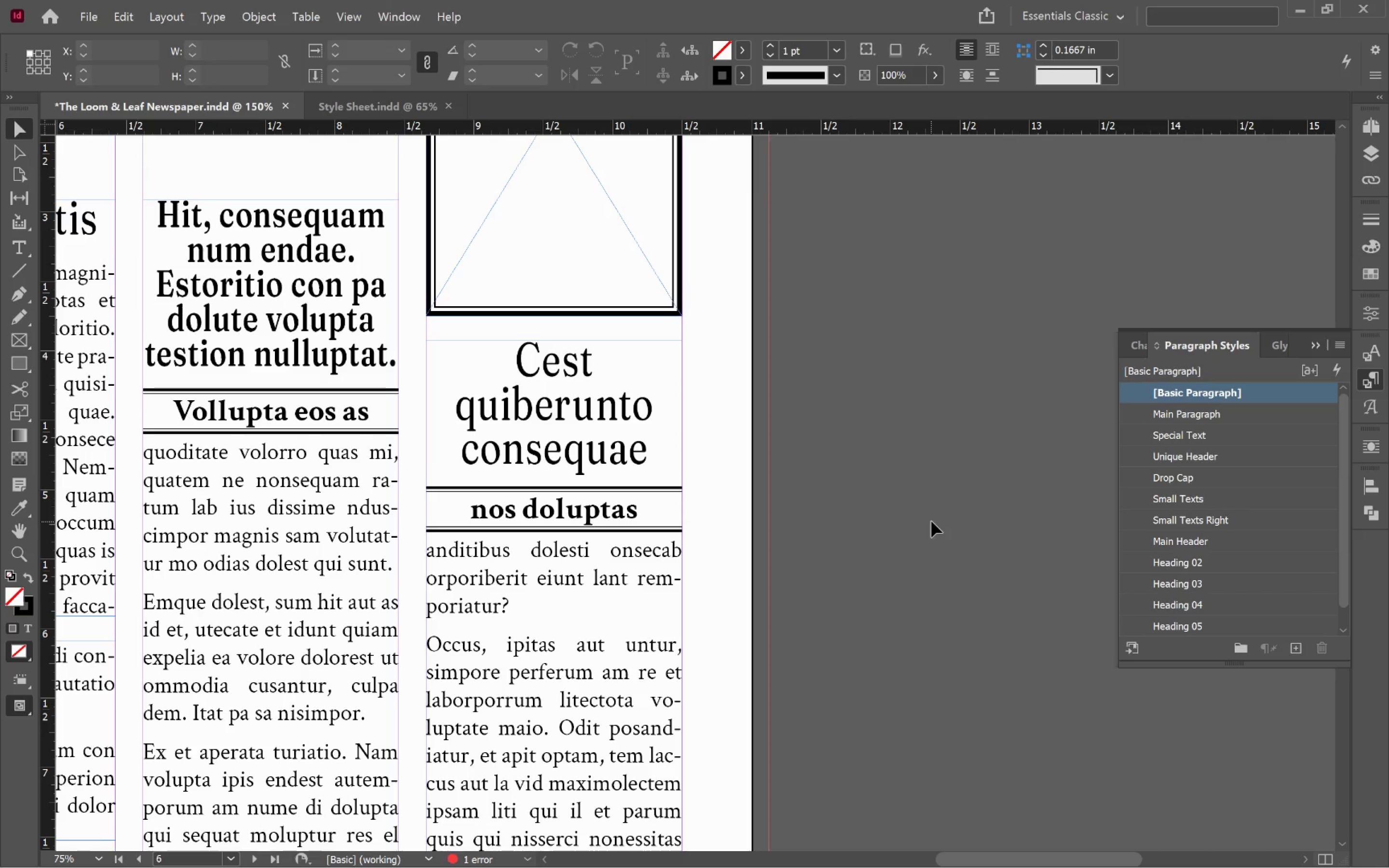 
hold_key(key=AltLeft, duration=0.72)
 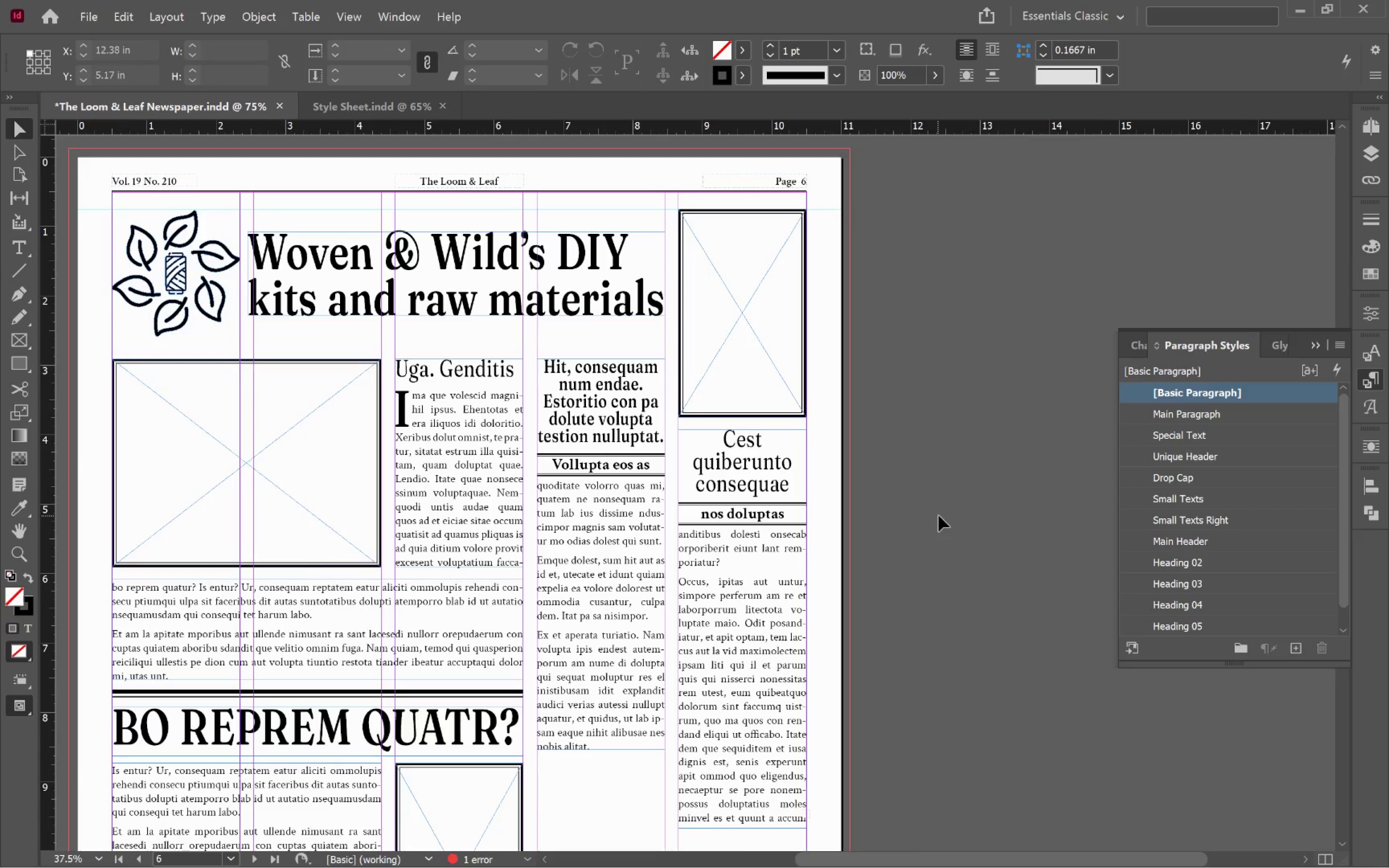 
left_click([937, 515])
 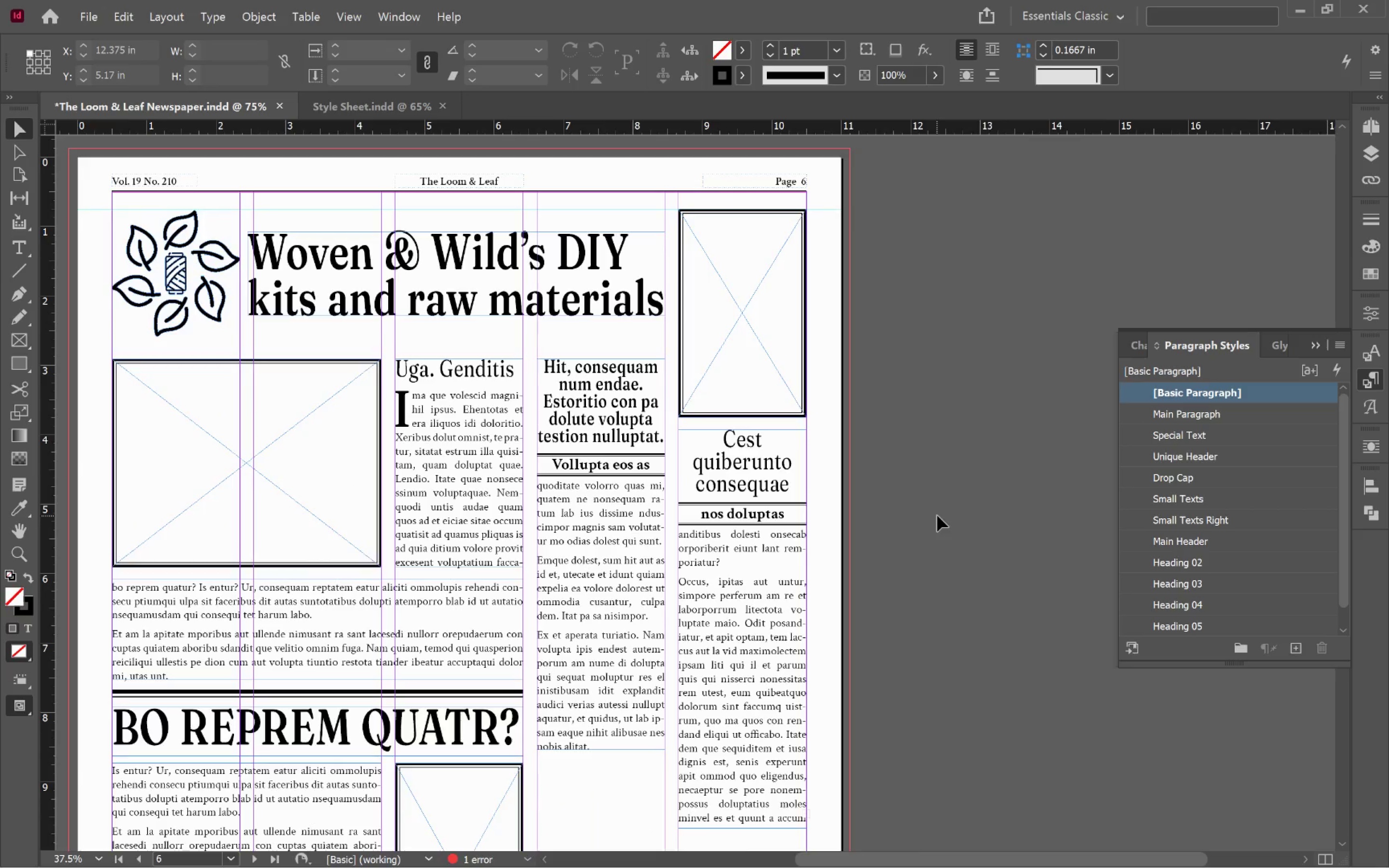 
scroll: coordinate [931, 519], scroll_direction: down, amount: 3.0
 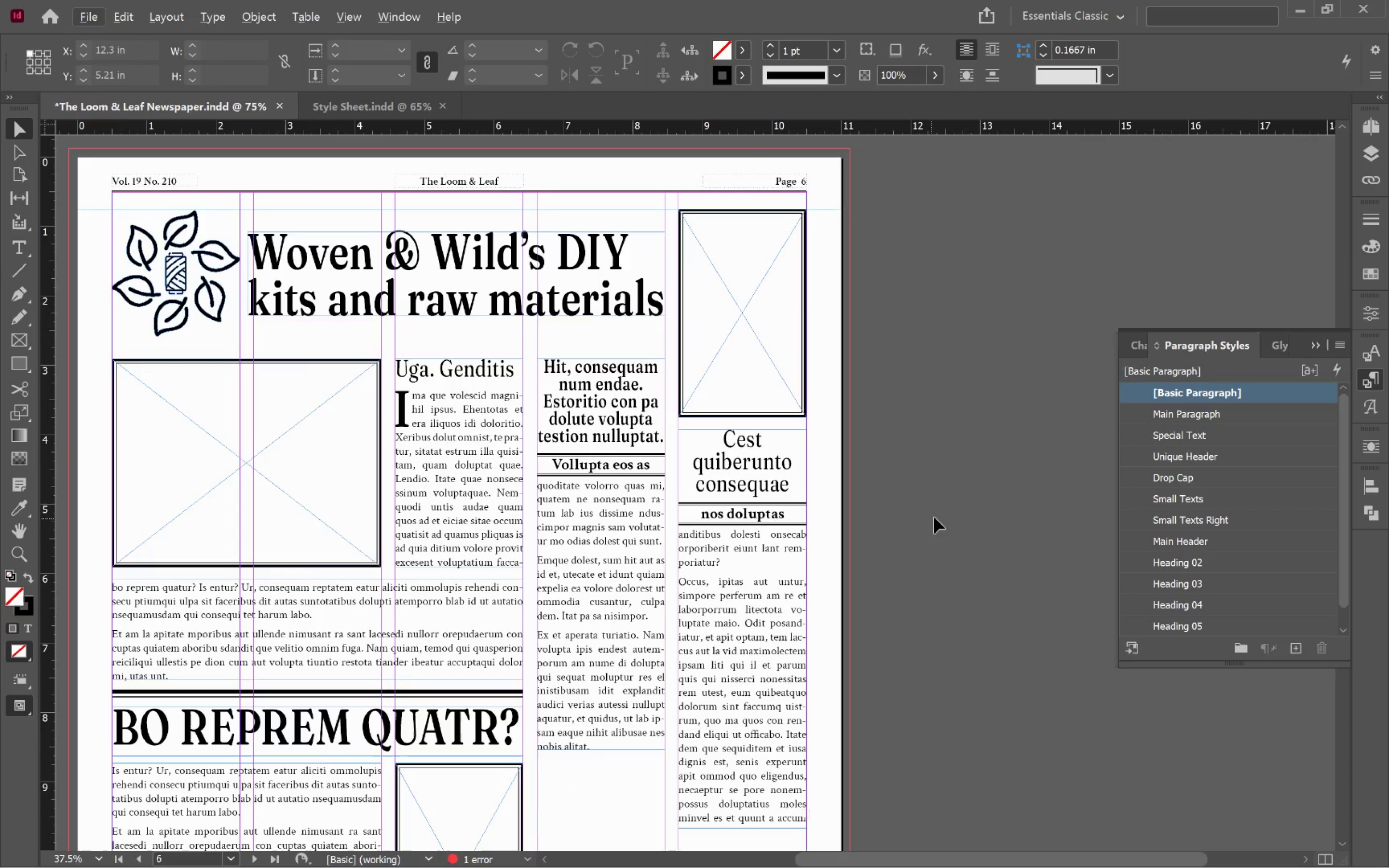 
key(W)
 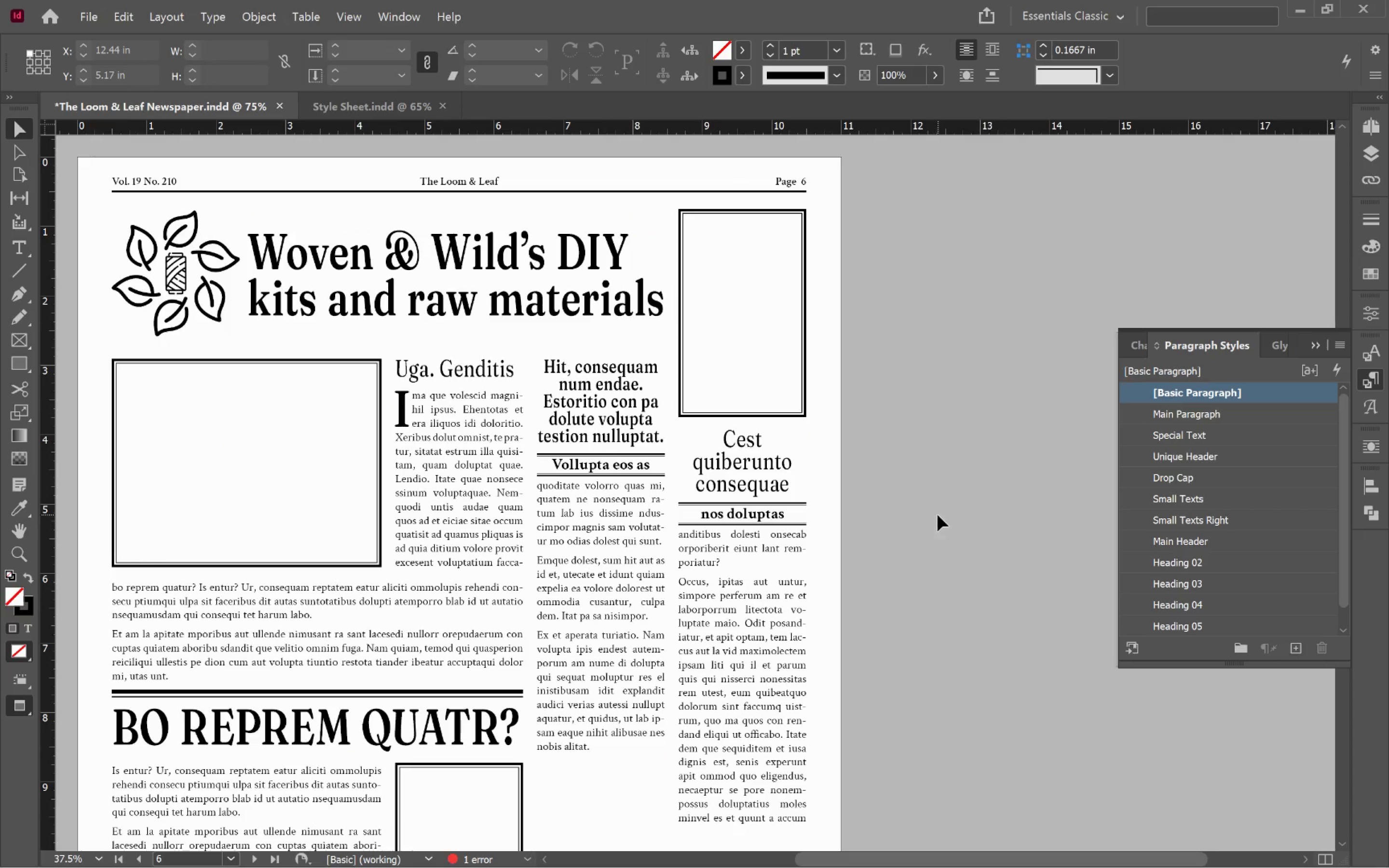 
hold_key(key=AltLeft, duration=0.52)
scroll: coordinate [937, 514], scroll_direction: down, amount: 1.0
 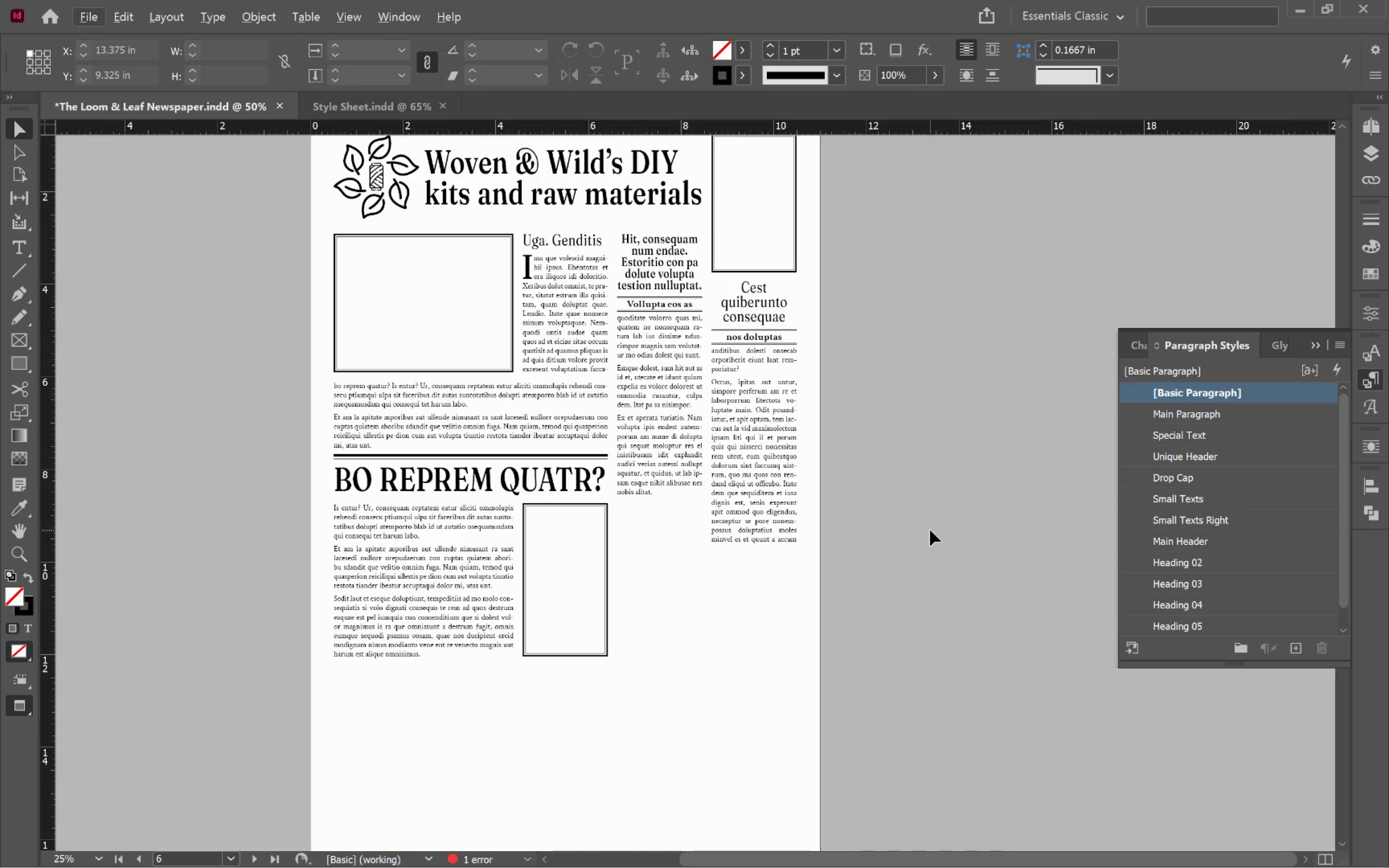 
wait(6.27)
 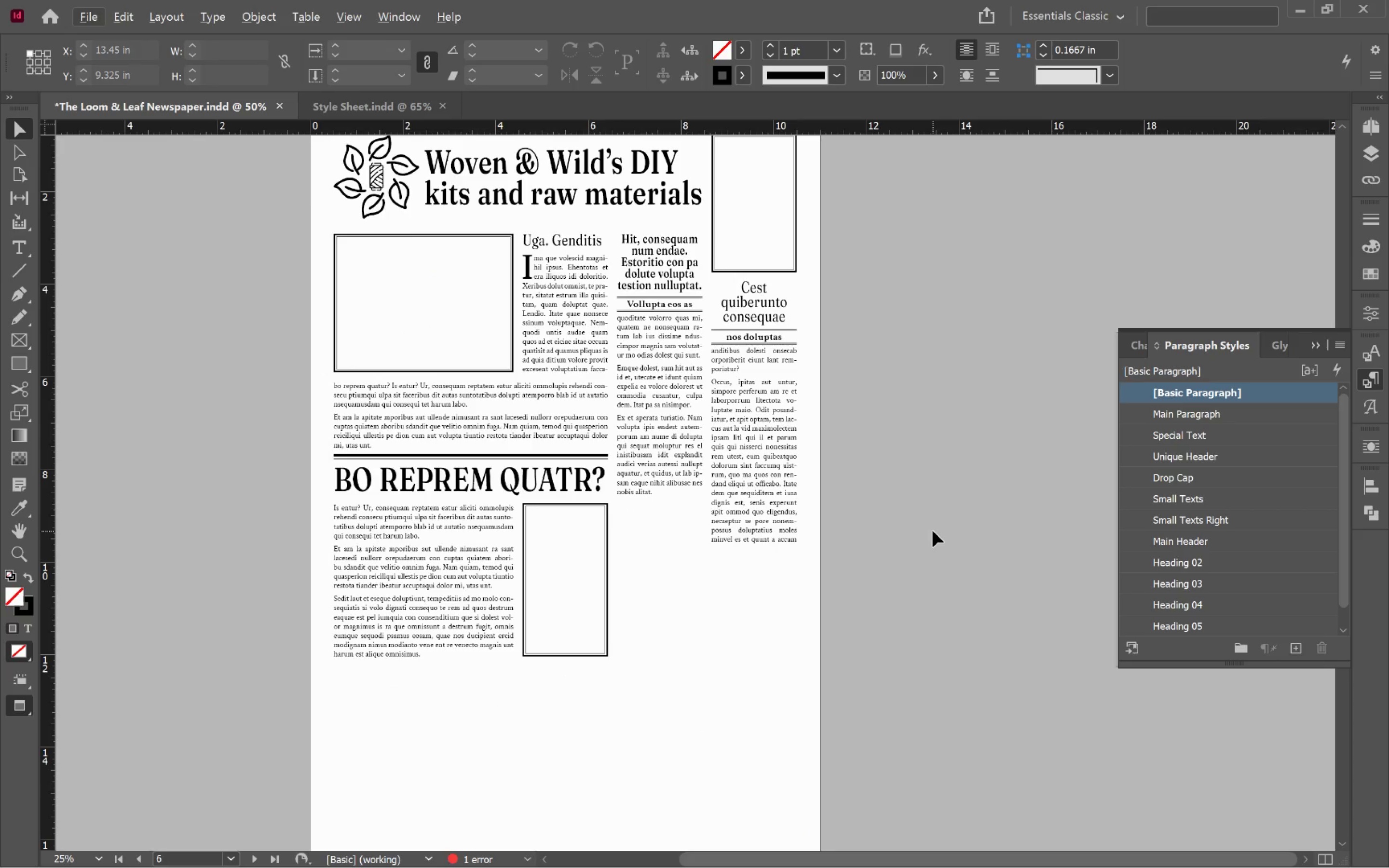 
key(W)
 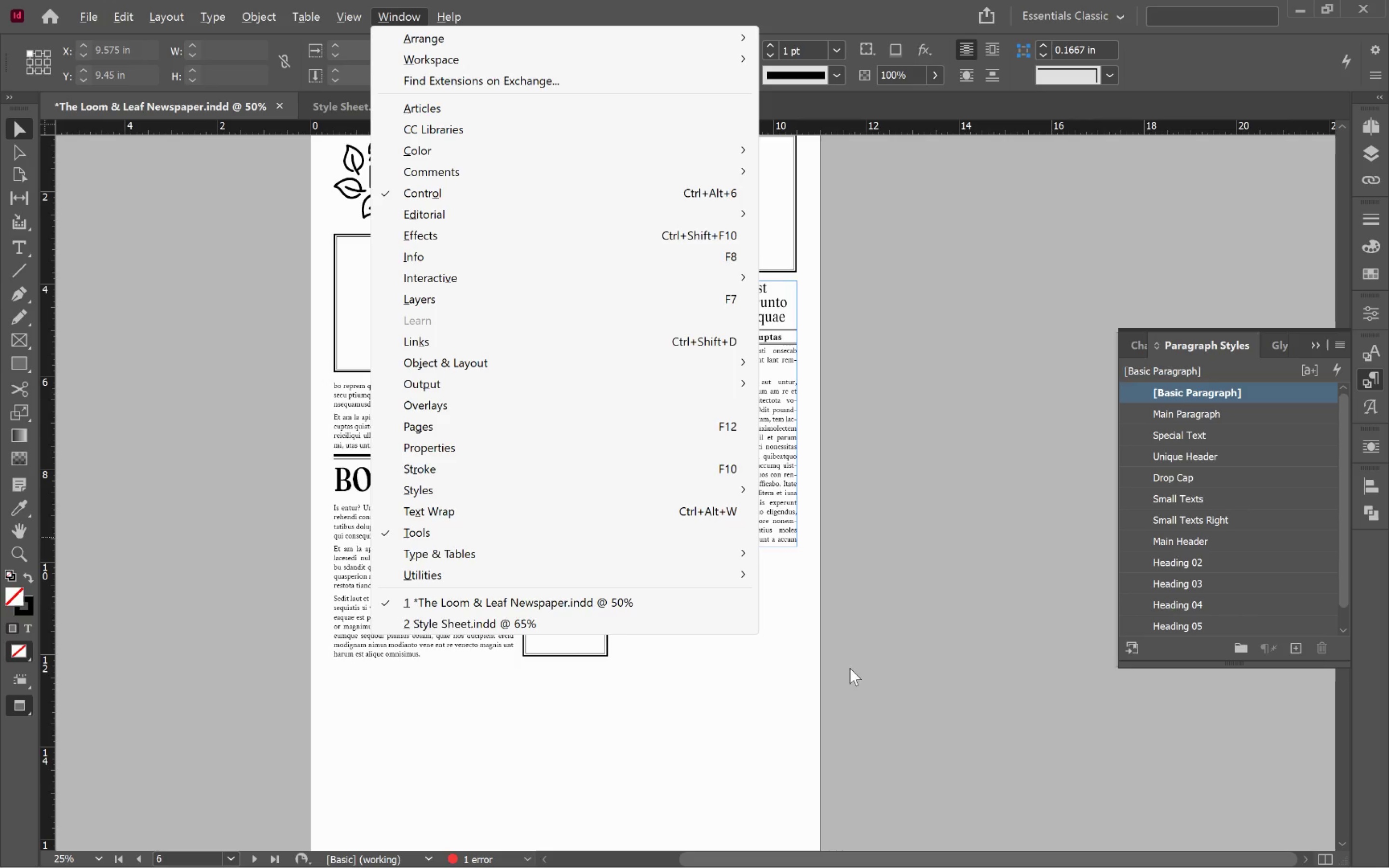 
left_click([884, 657])
 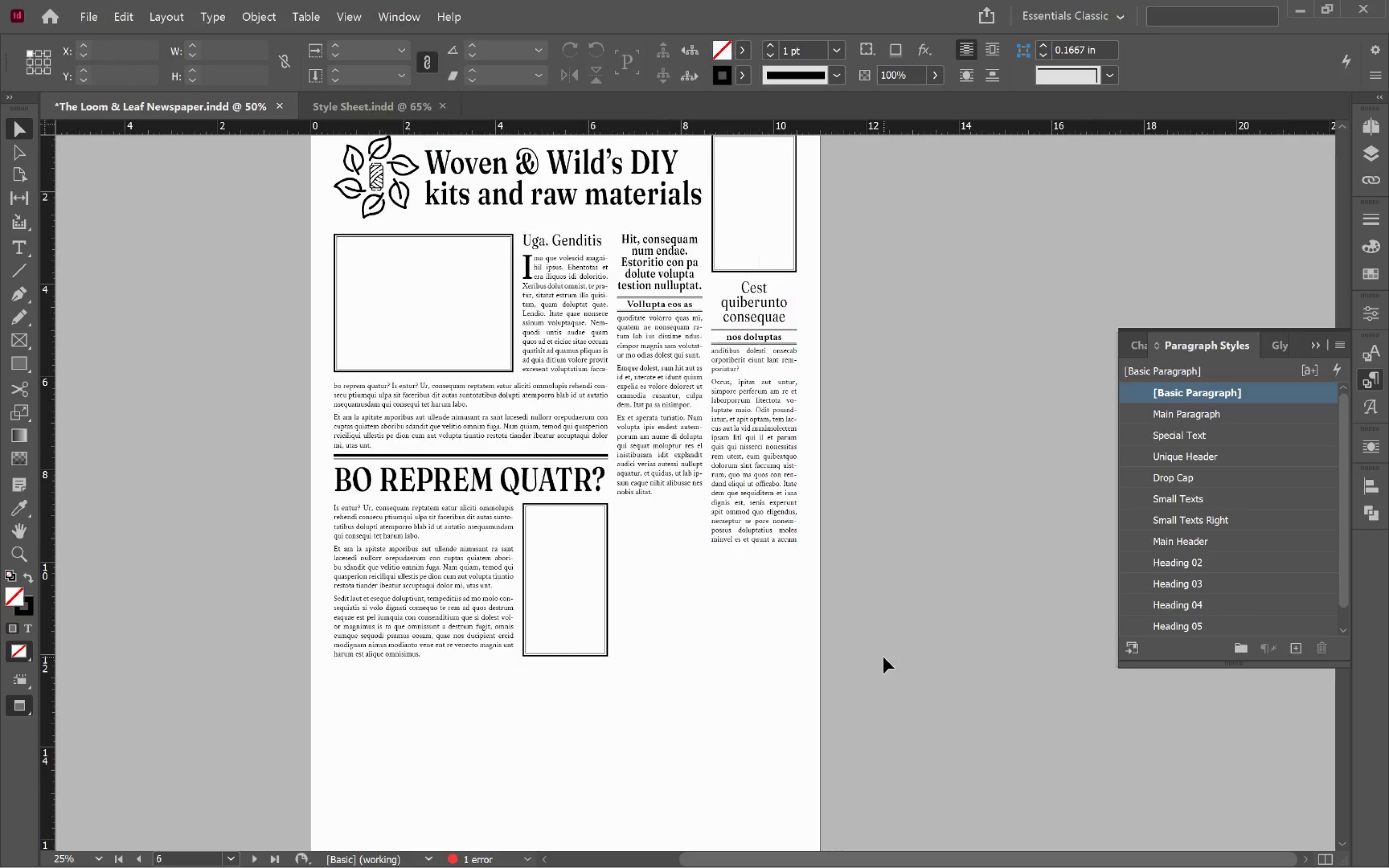 
key(W)
 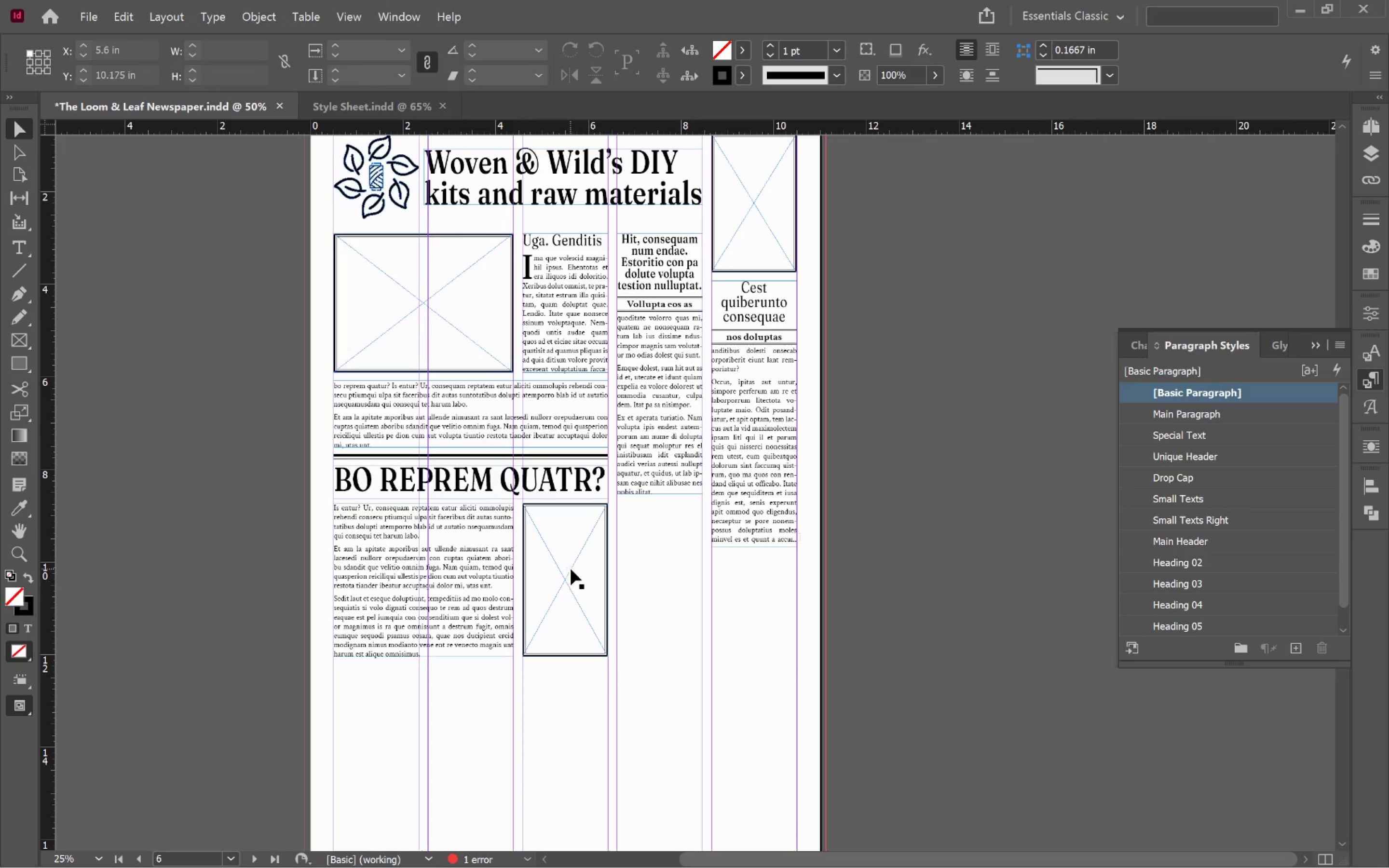 
left_click([586, 574])
 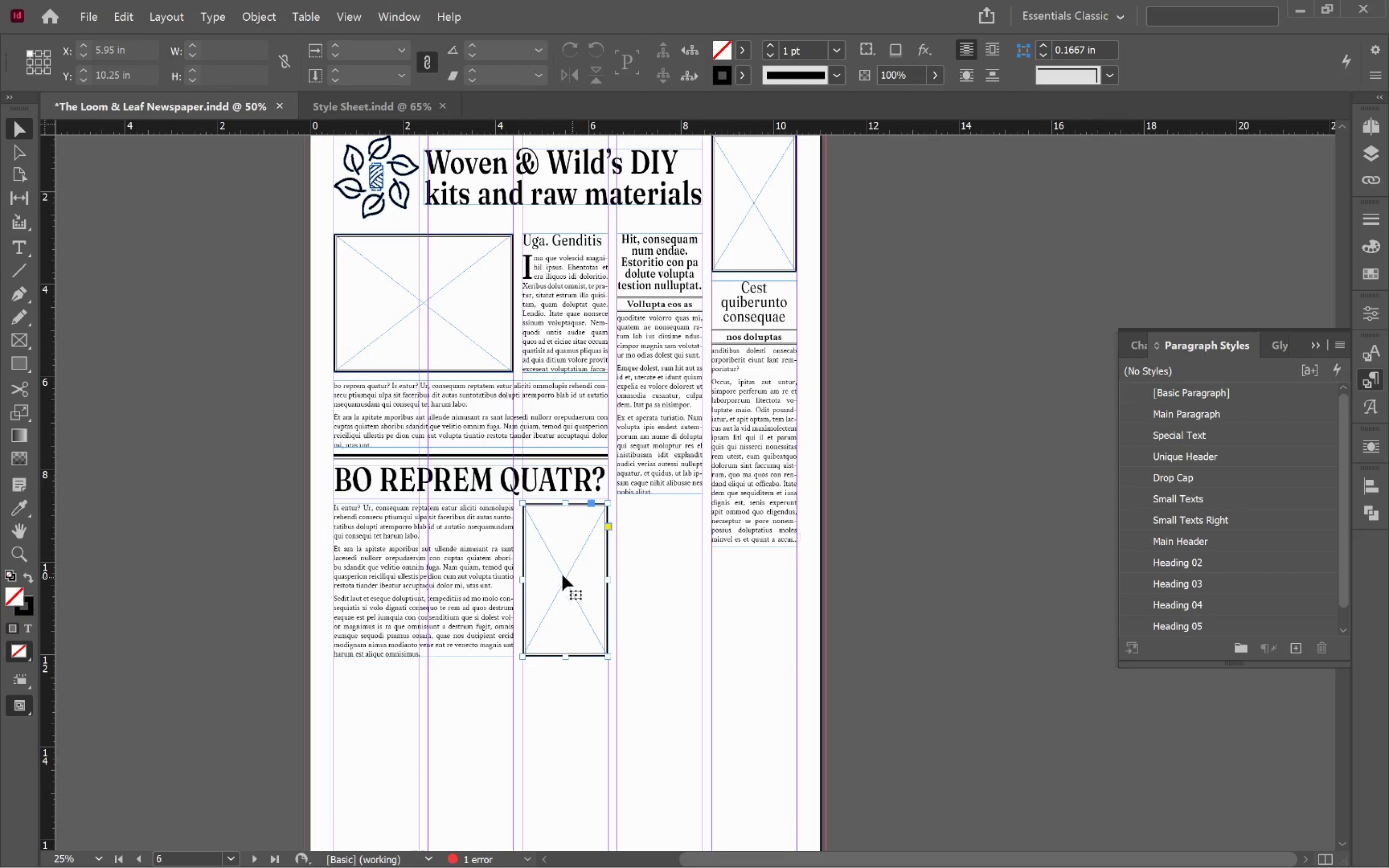 
hold_key(key=AltLeft, duration=3.16)
left_click_drag(start_coordinate=[559, 573], to_coordinate=[654, 583])
 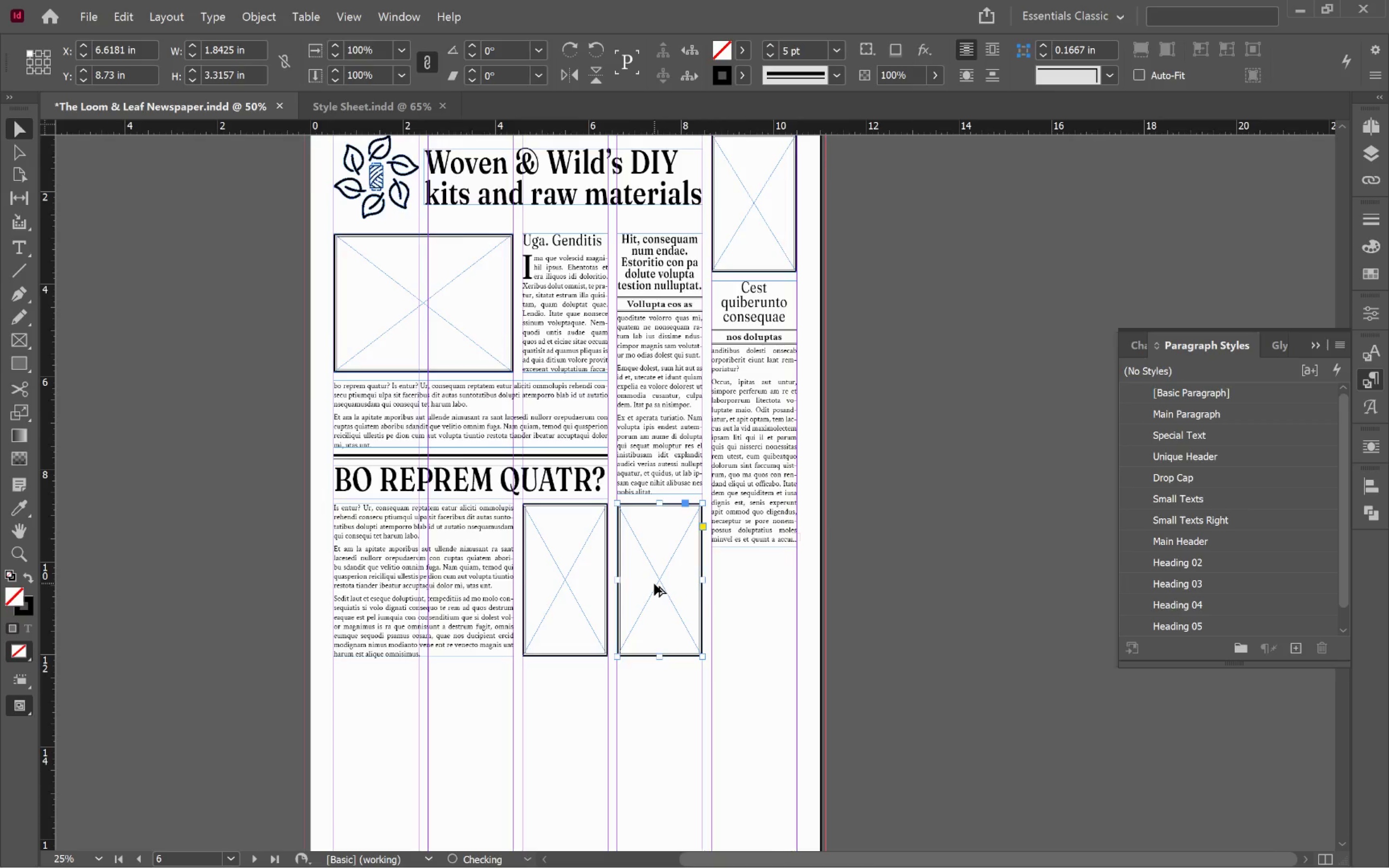 
hold_key(key=ShiftLeft, duration=1.59)
 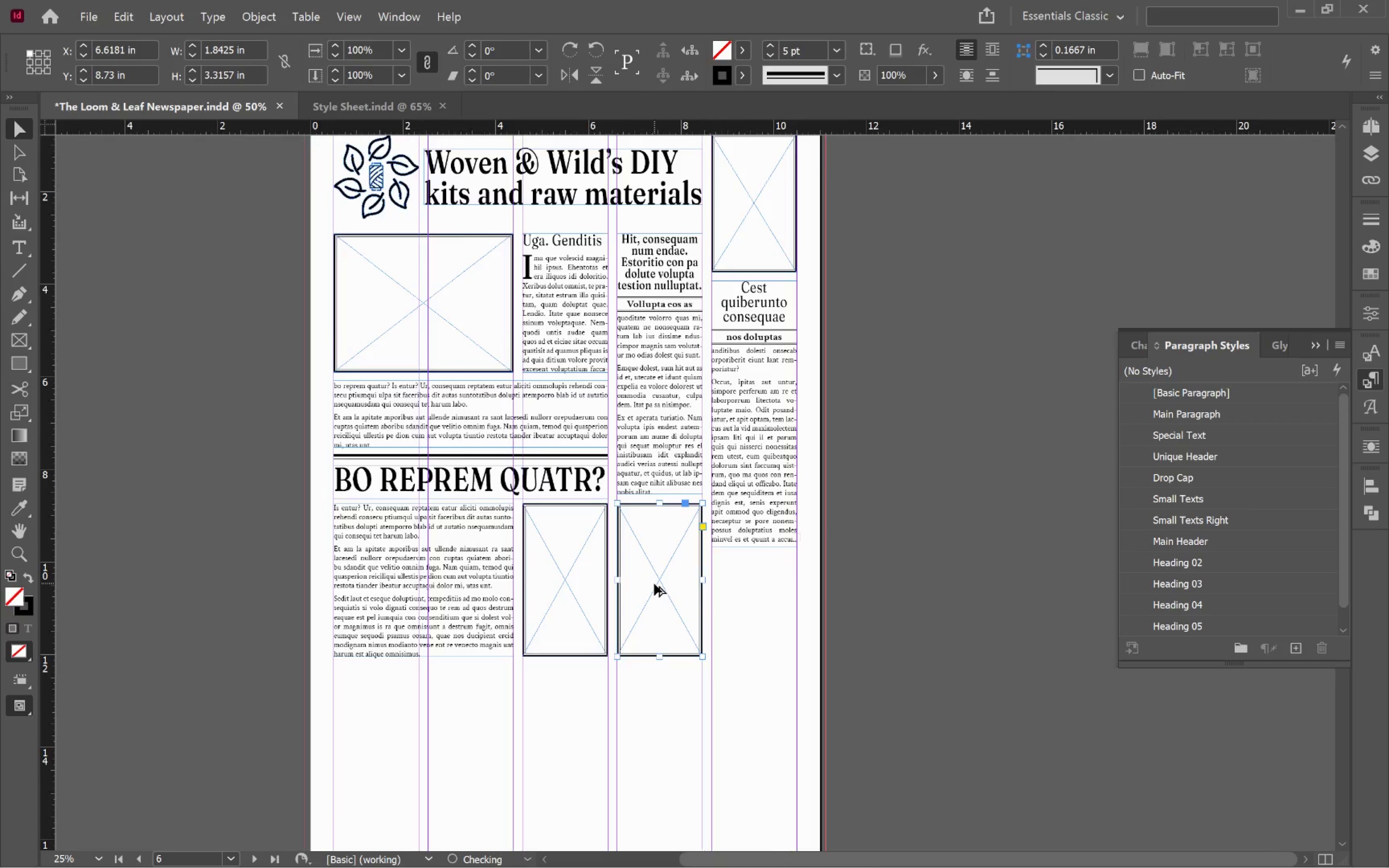 
scroll: coordinate [654, 583], scroll_direction: up, amount: 3.0
 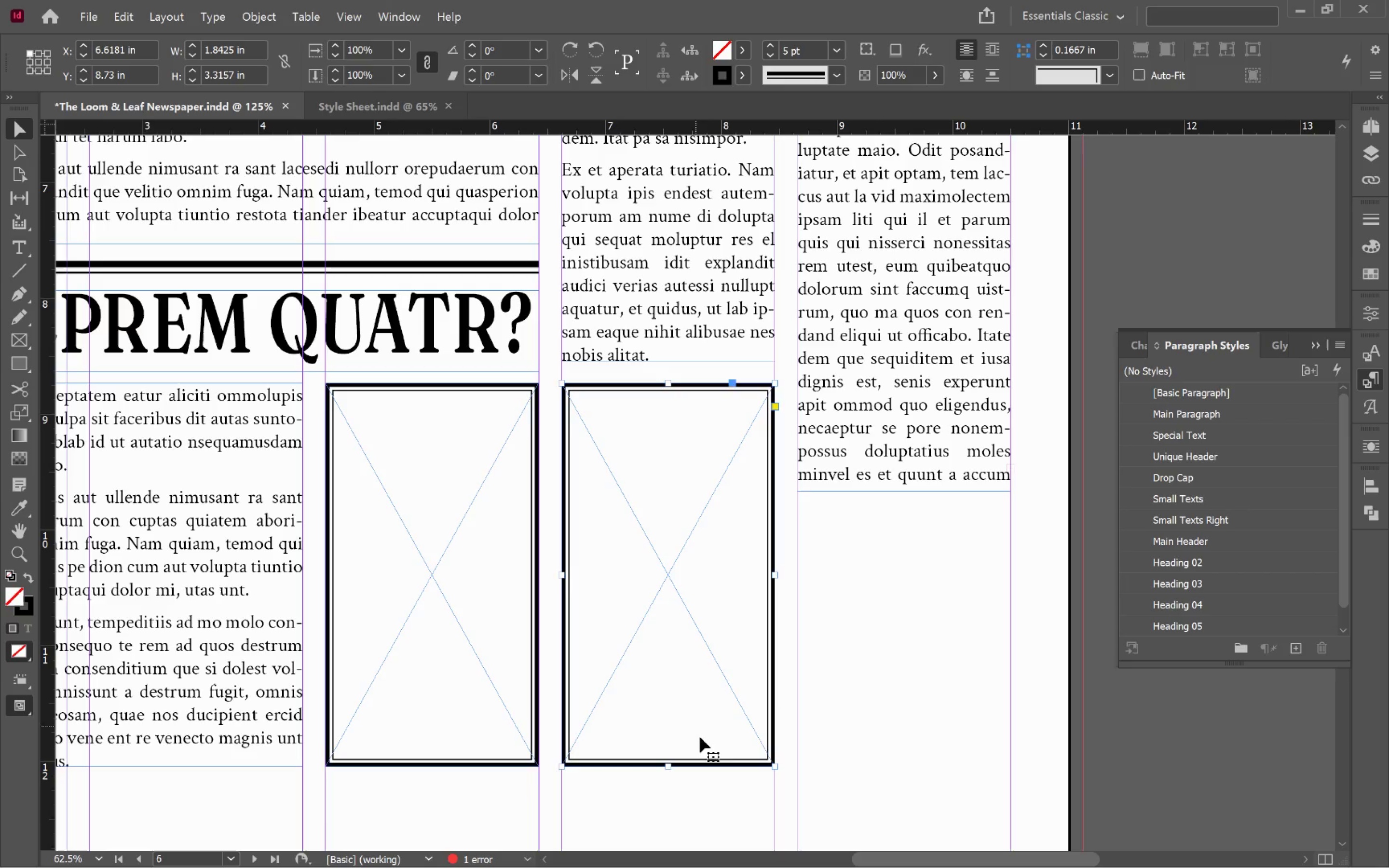 
left_click_drag(start_coordinate=[671, 767], to_coordinate=[711, 529])
 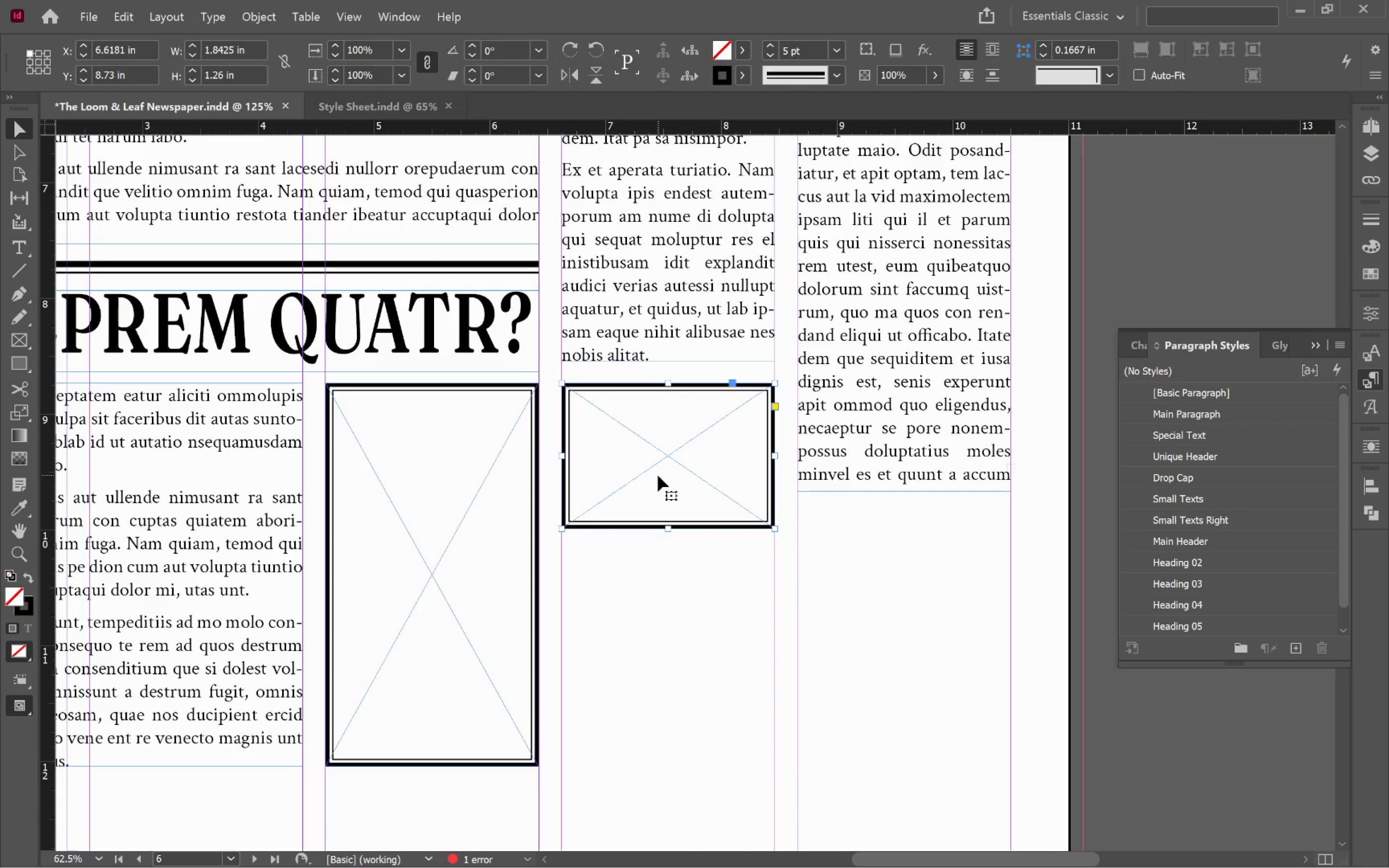 
hold_key(key=AltLeft, duration=0.59)
scroll: coordinate [661, 457], scroll_direction: up, amount: 1.0
 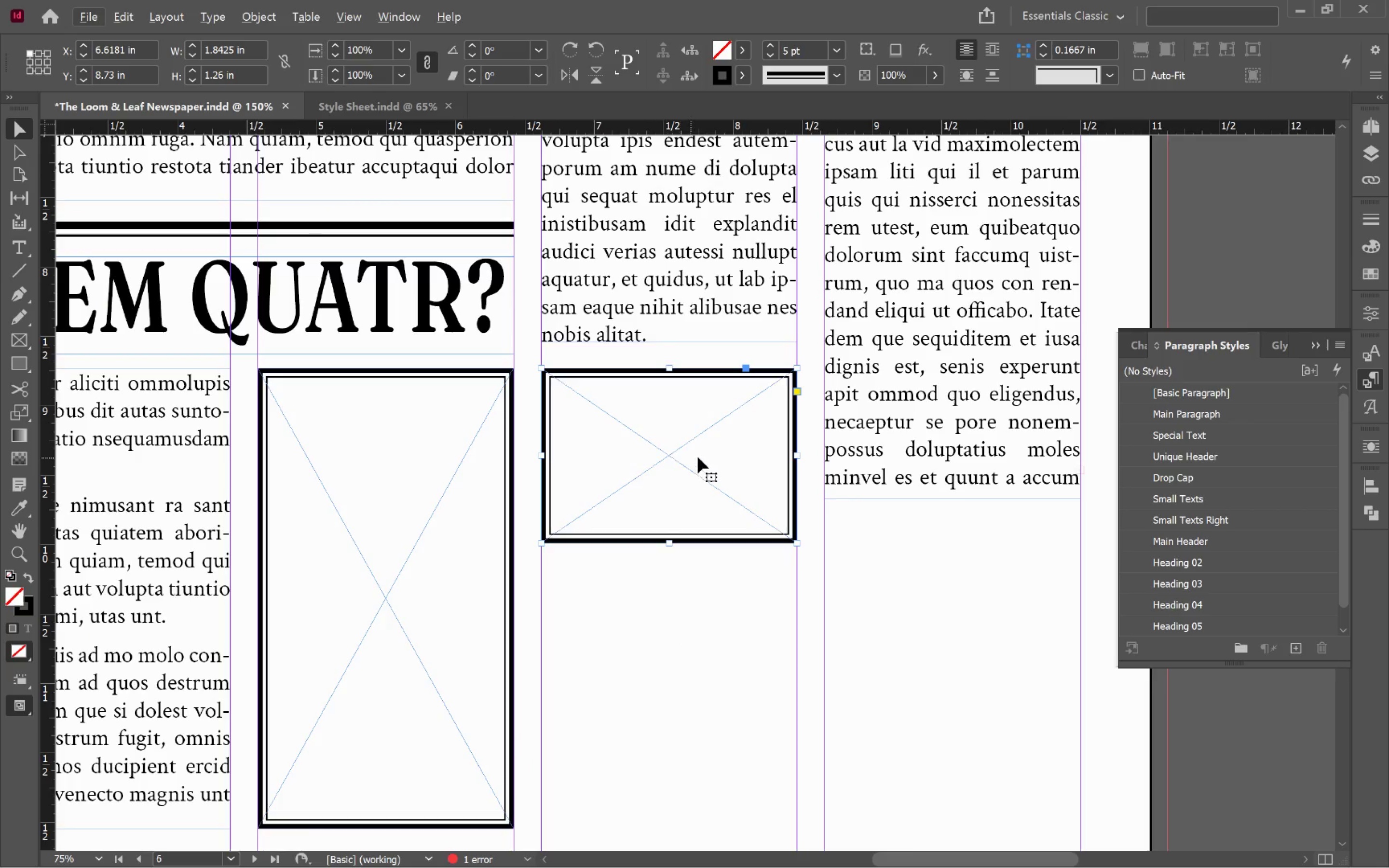 
hold_key(key=Space, duration=0.87)
 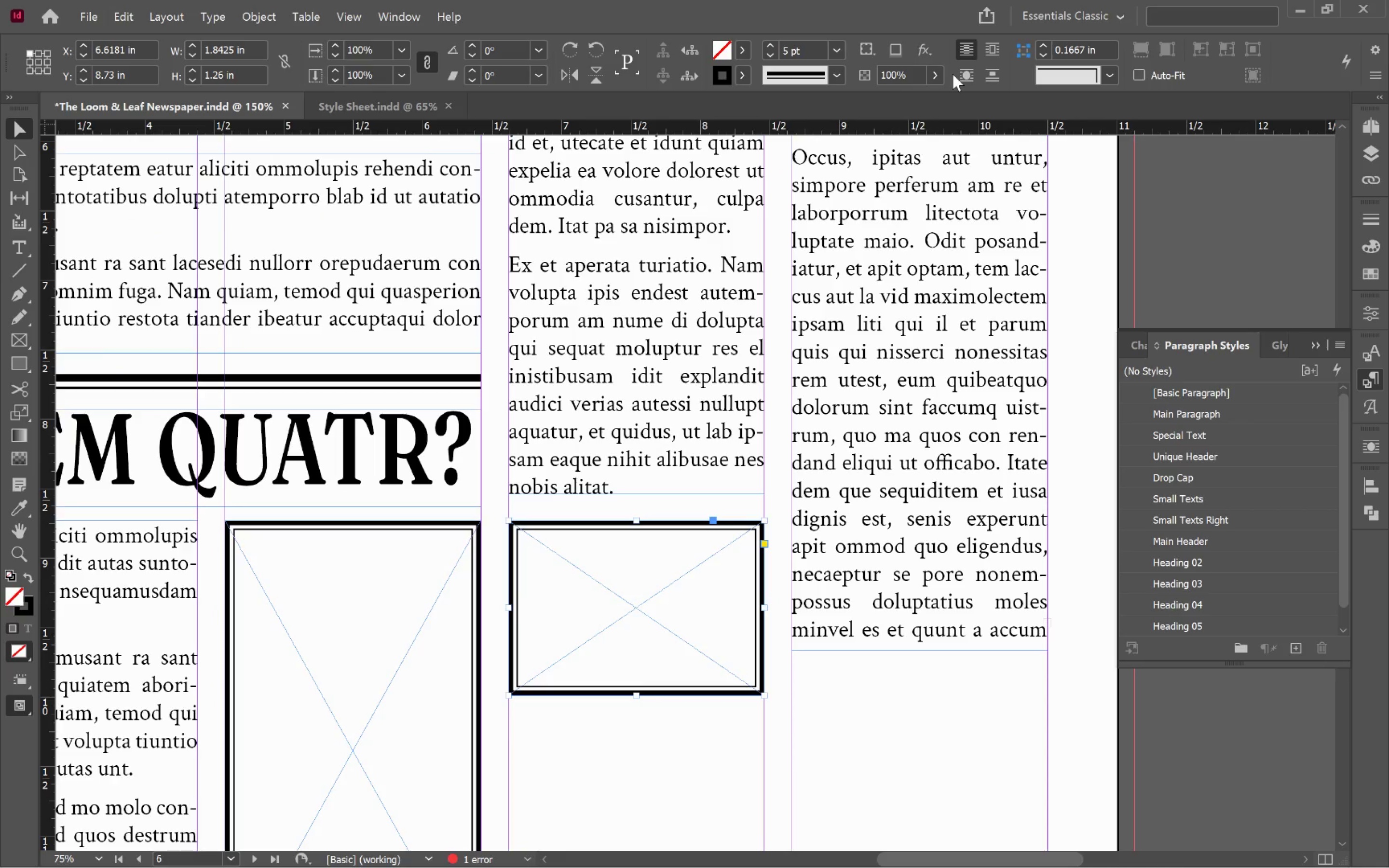 
left_click_drag(start_coordinate=[719, 448], to_coordinate=[686, 601])
 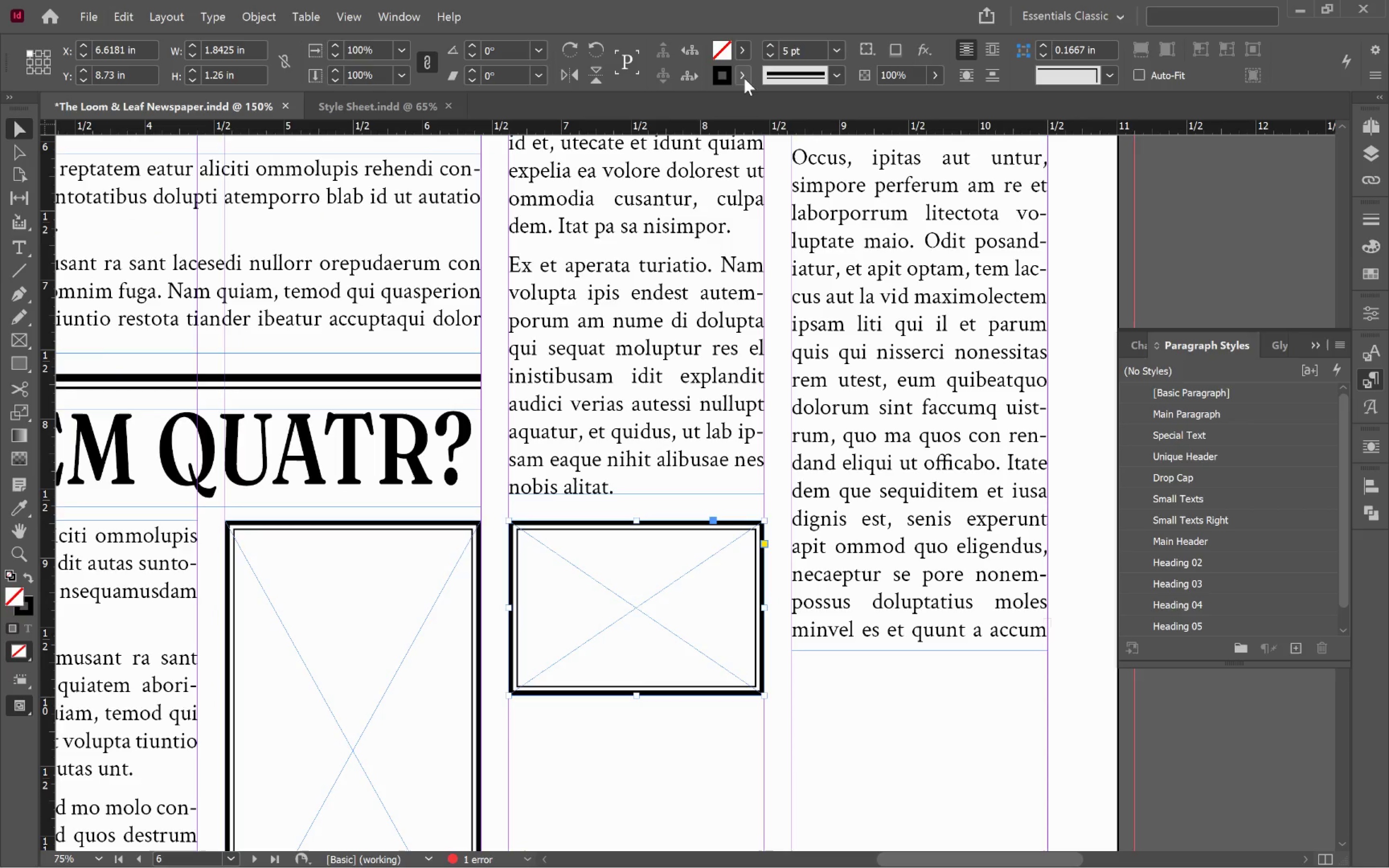 
left_click([745, 50])
 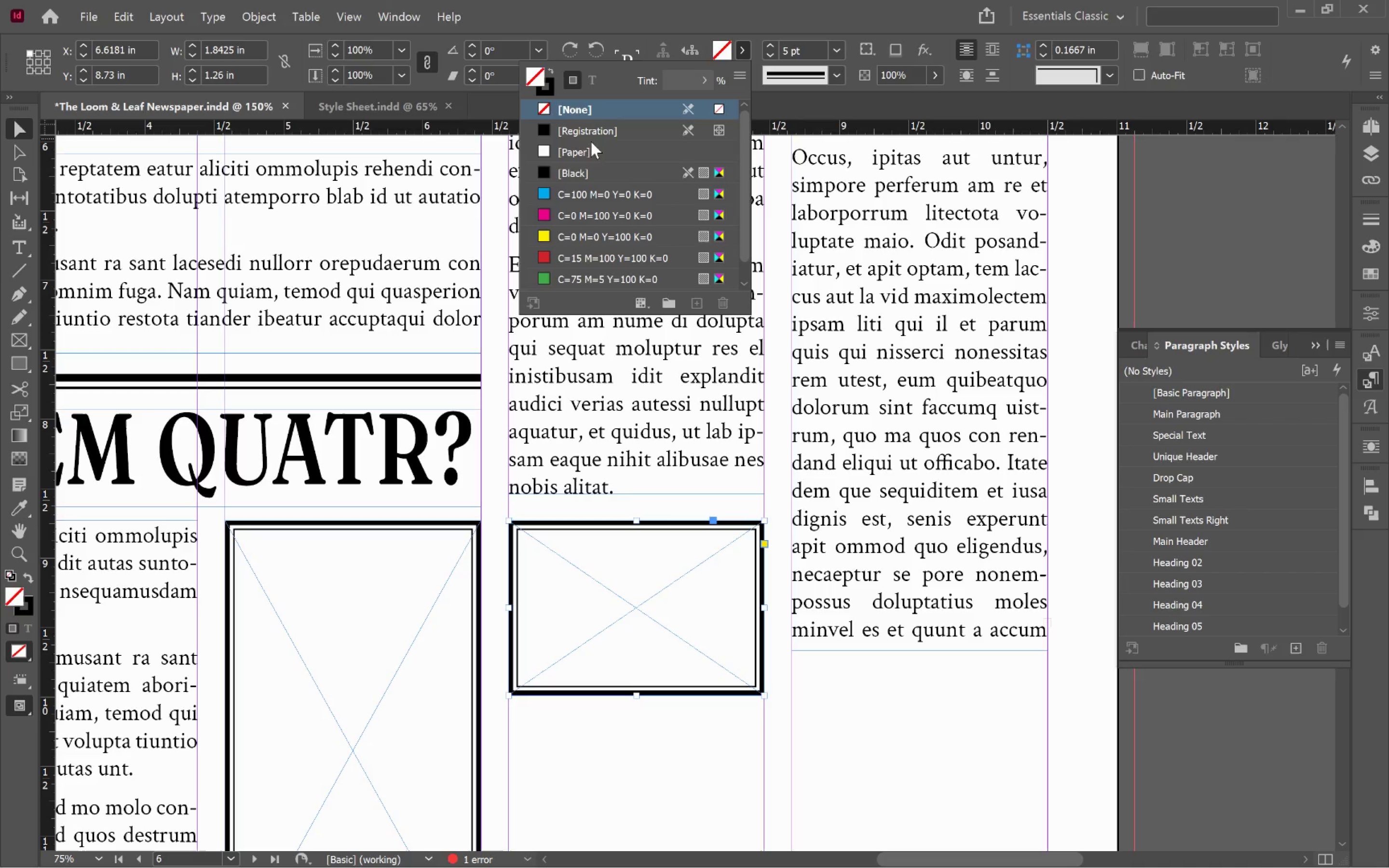 
left_click([593, 134])
 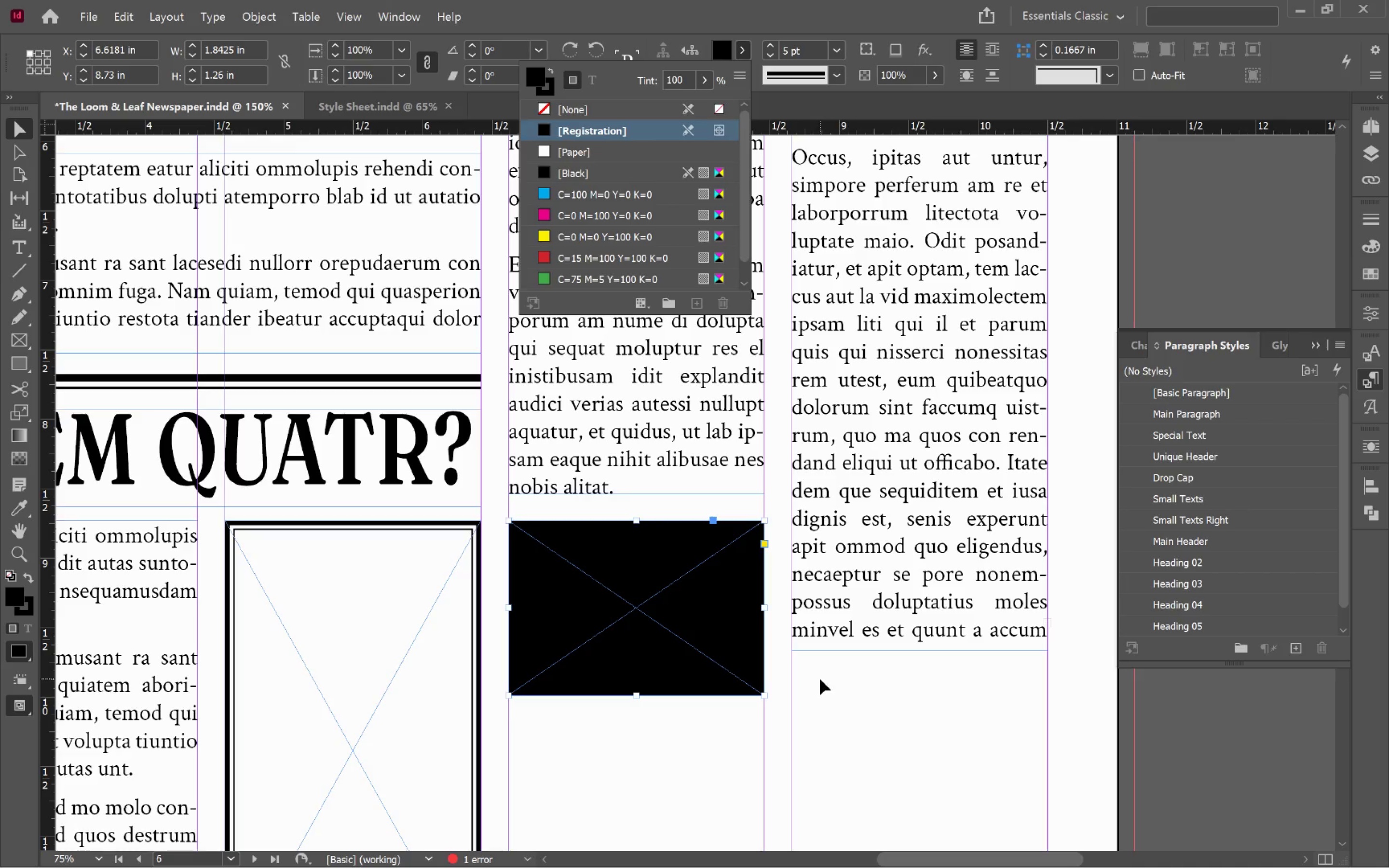 
left_click([805, 693])
 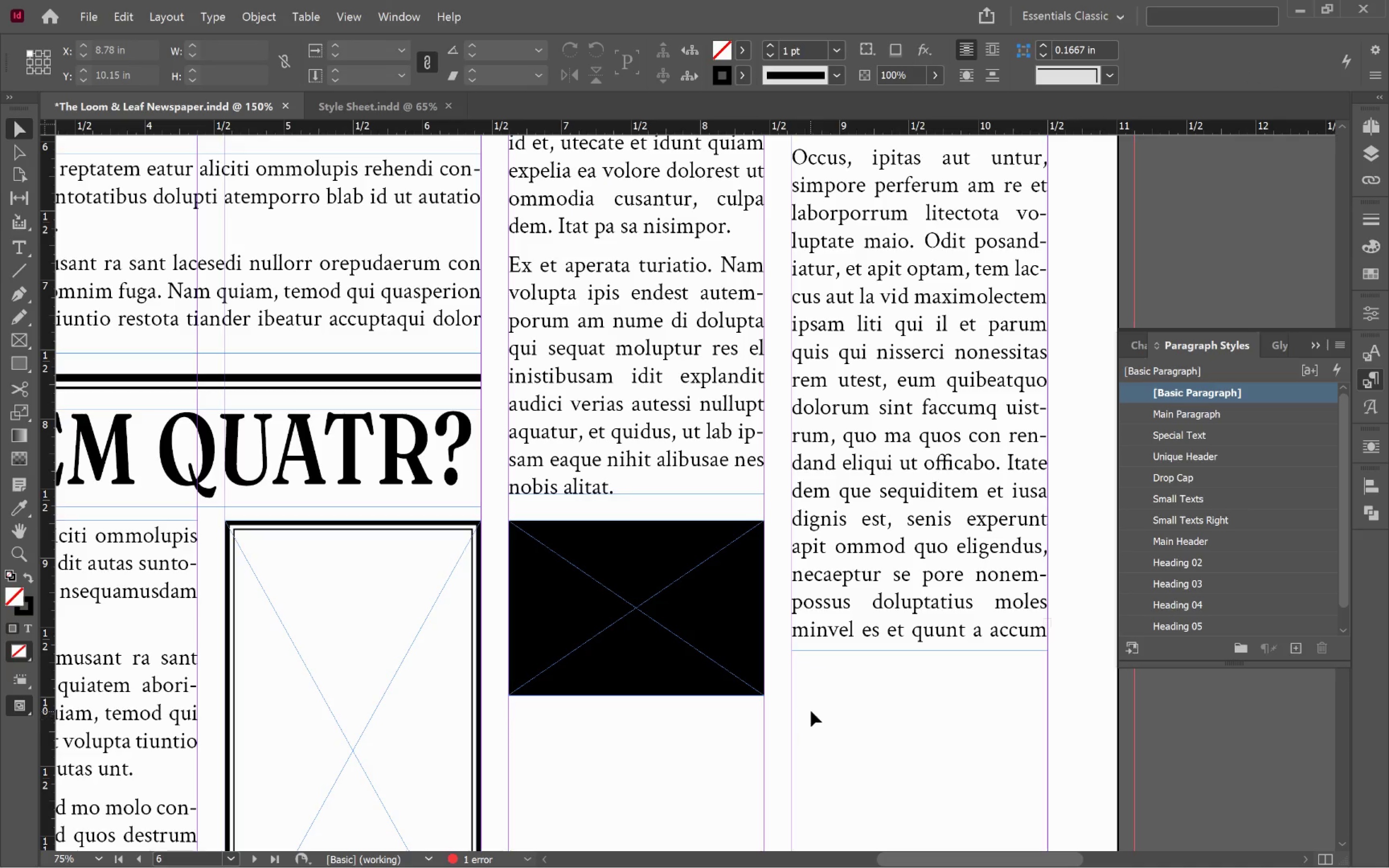 
left_click([809, 709])
 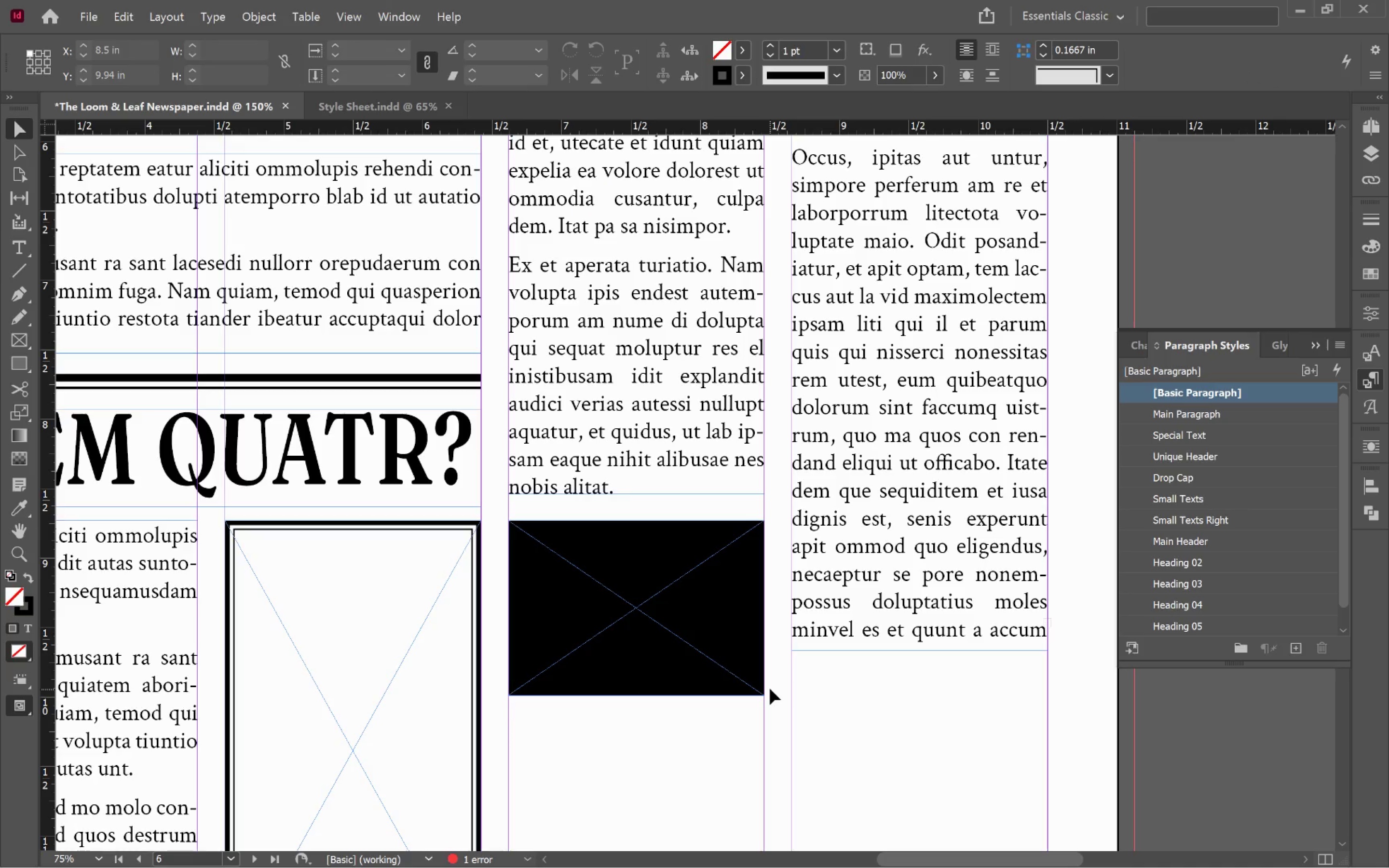 
left_click([634, 632])
 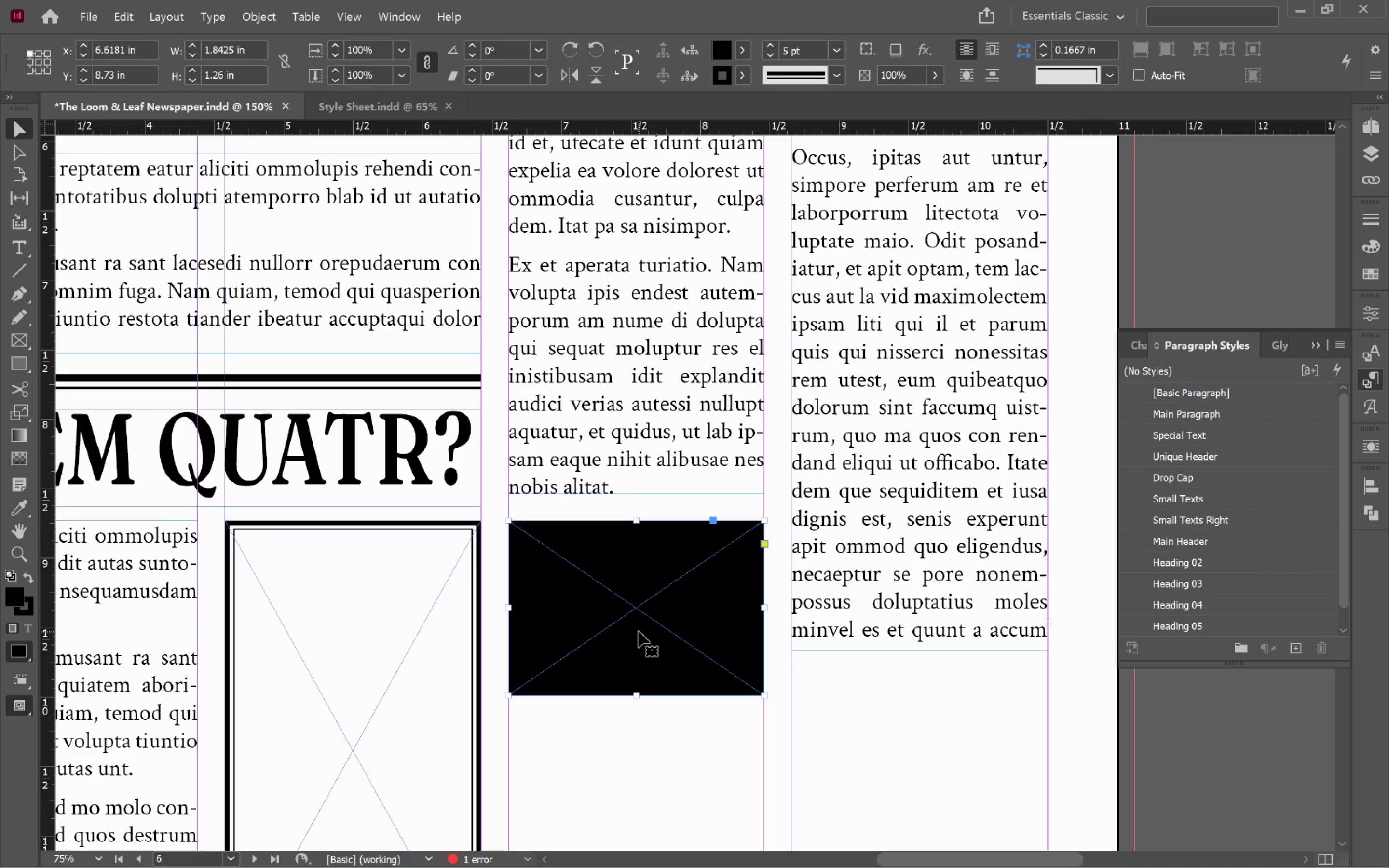 
wait(5.63)
 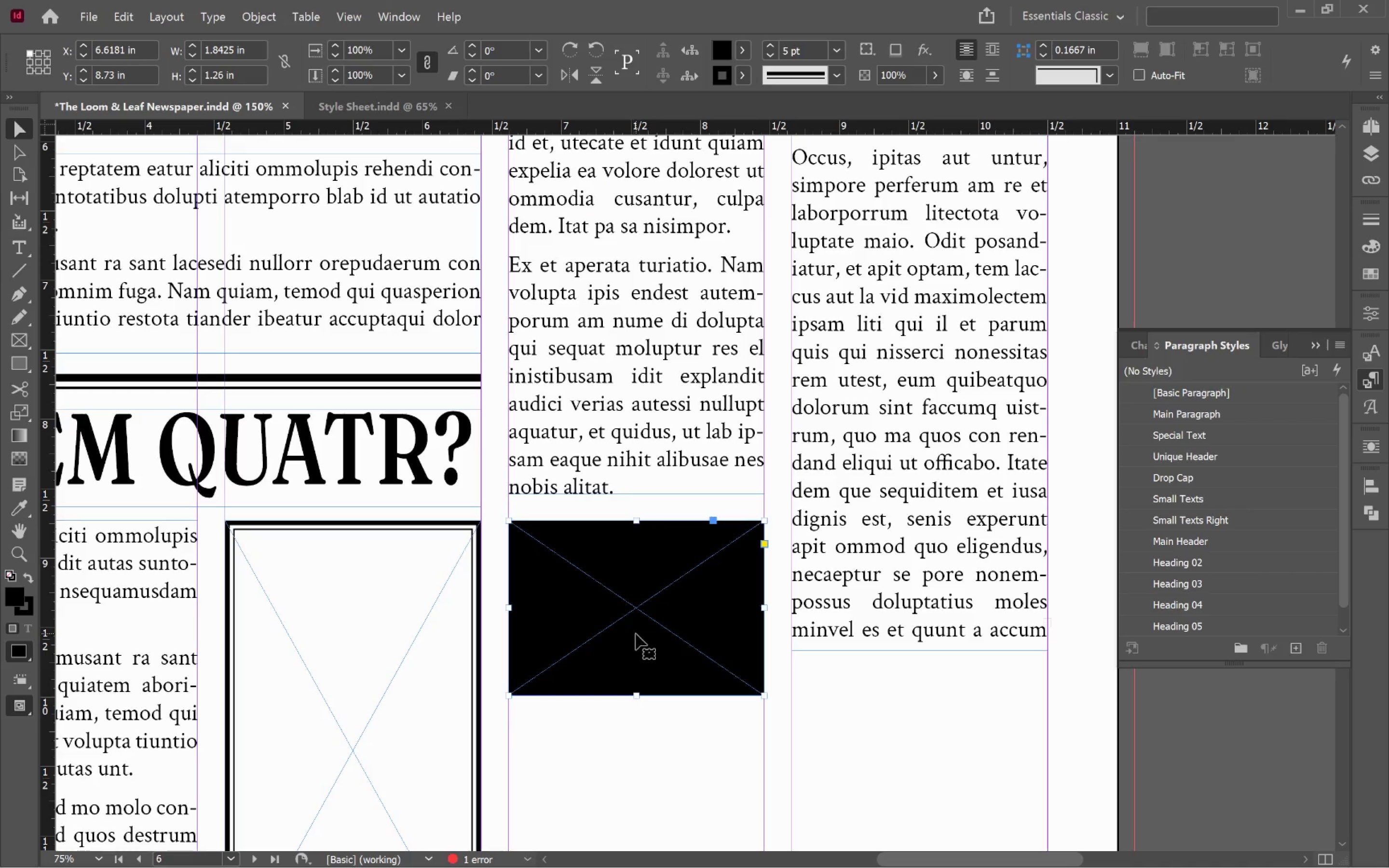 
left_click([19, 241])
 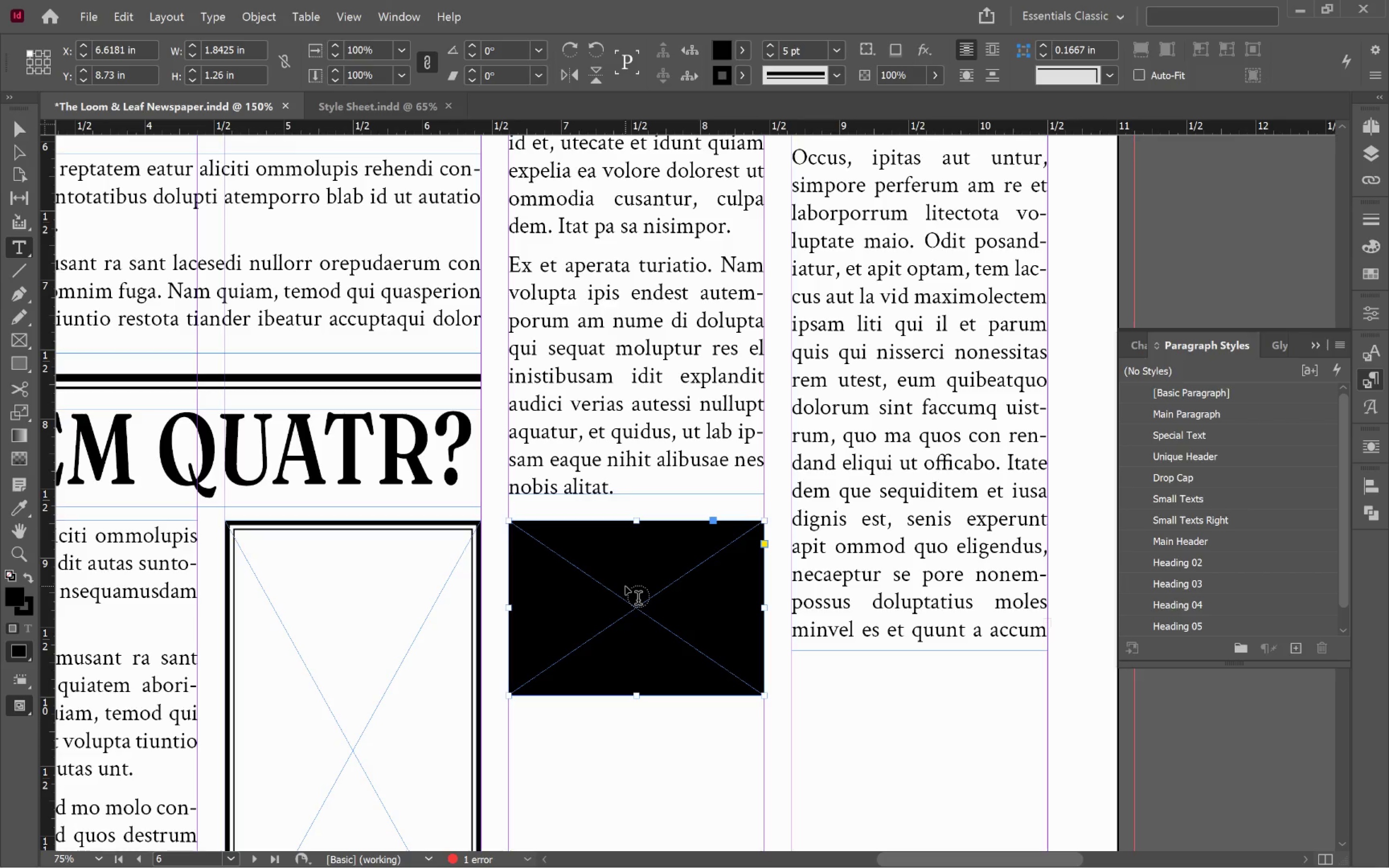 
left_click([626, 586])
 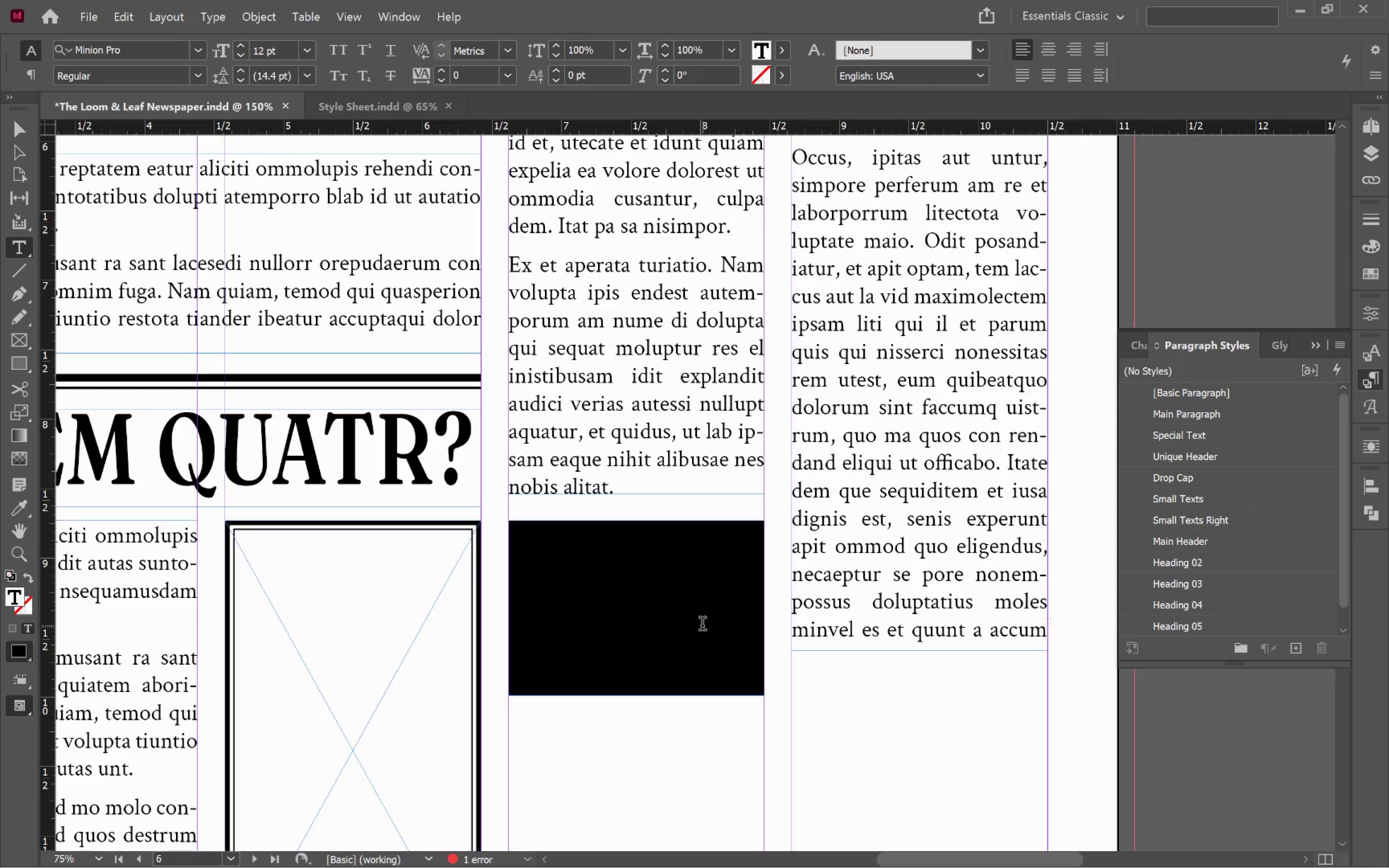 
type(Get A Discount)
 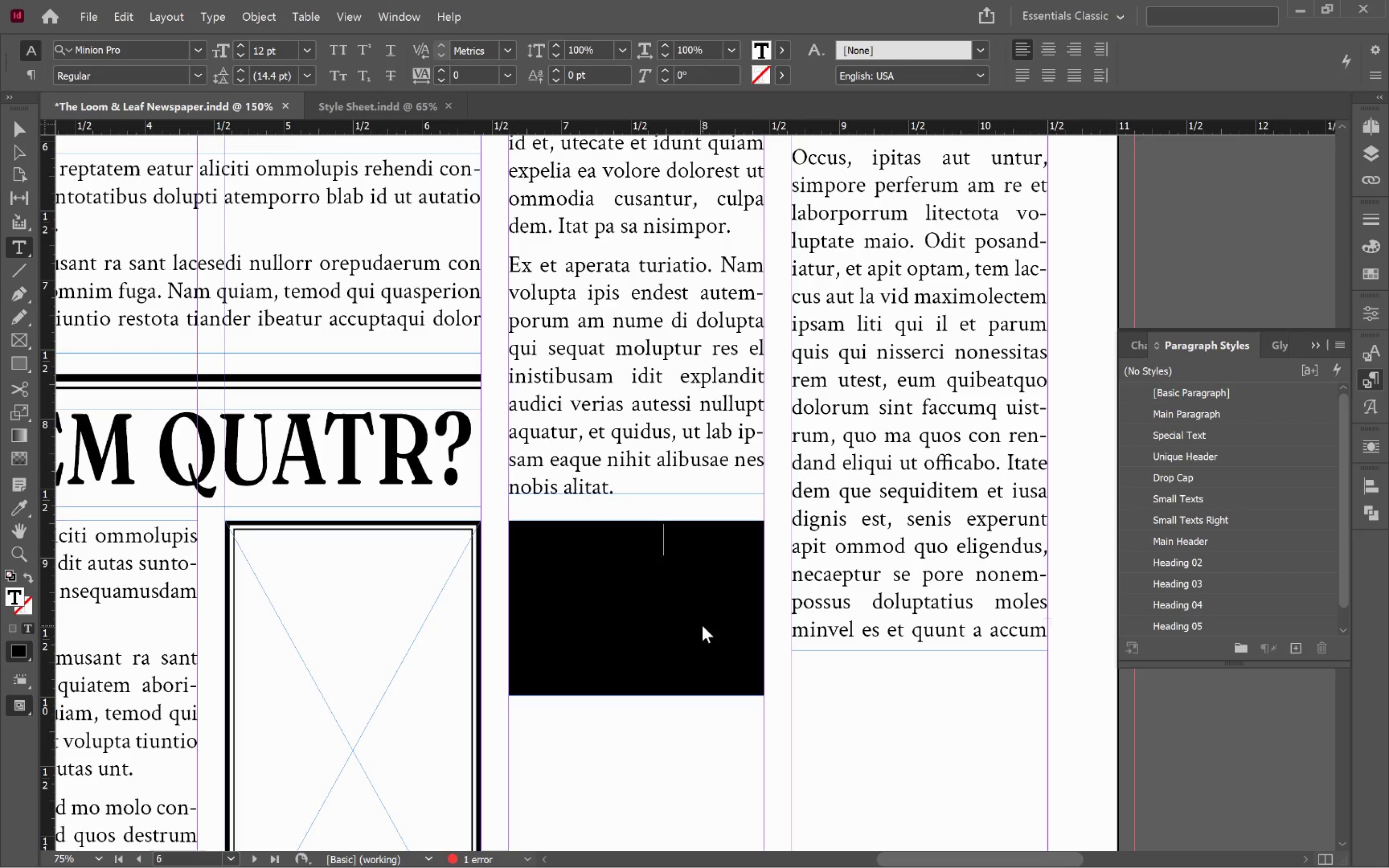 
key(Control+A)
 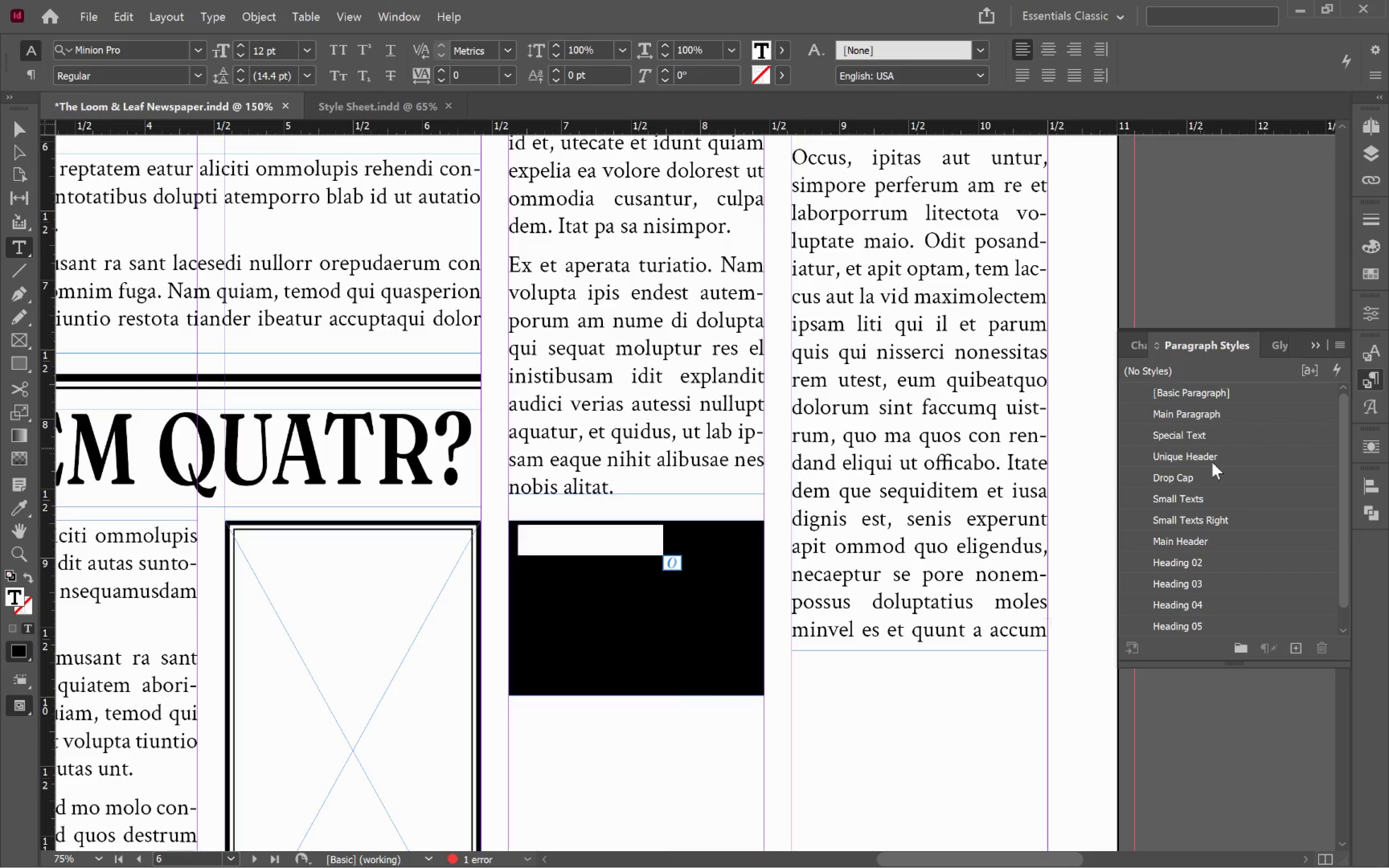 
wait(7.62)
 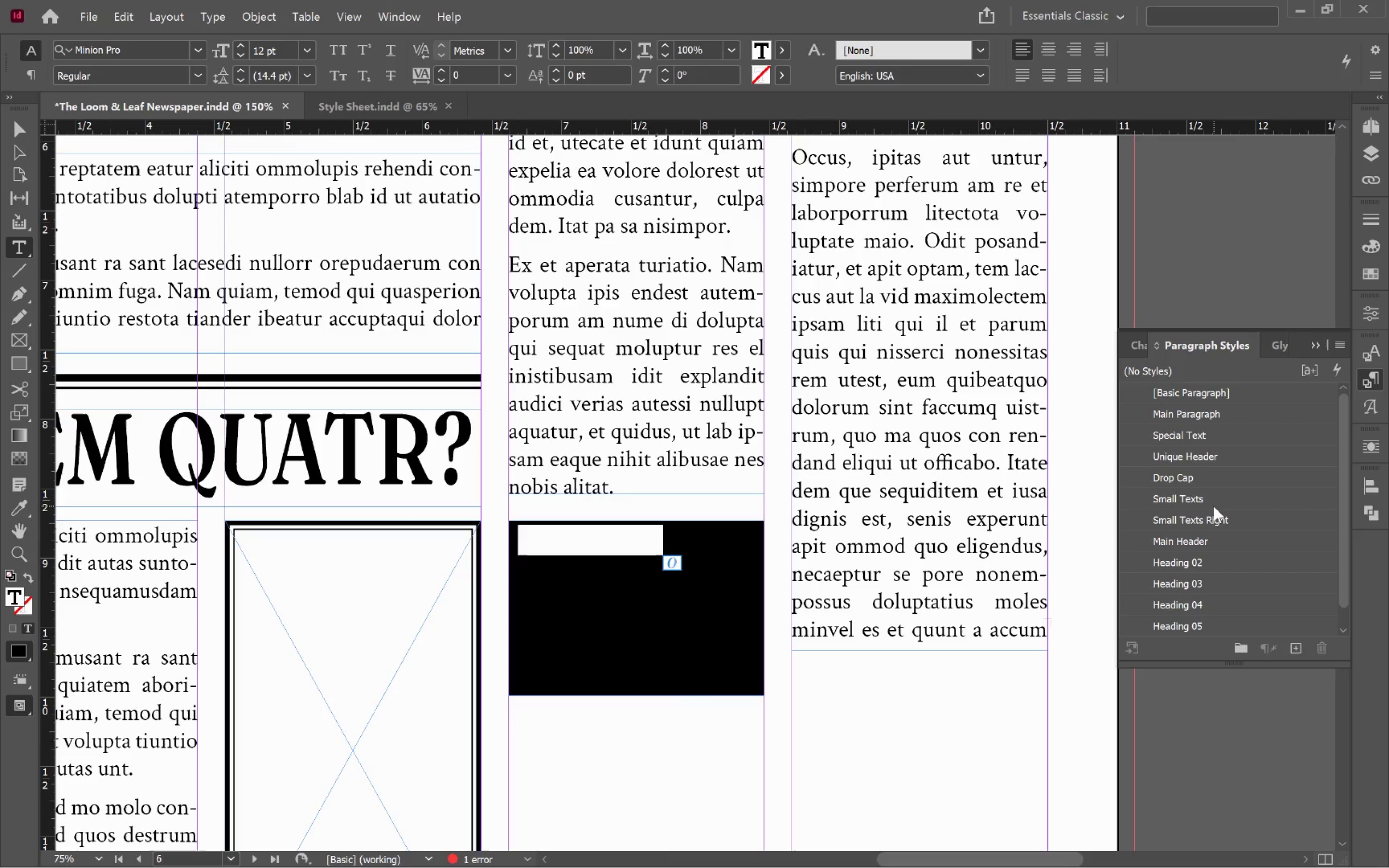 
left_click([1231, 563])
 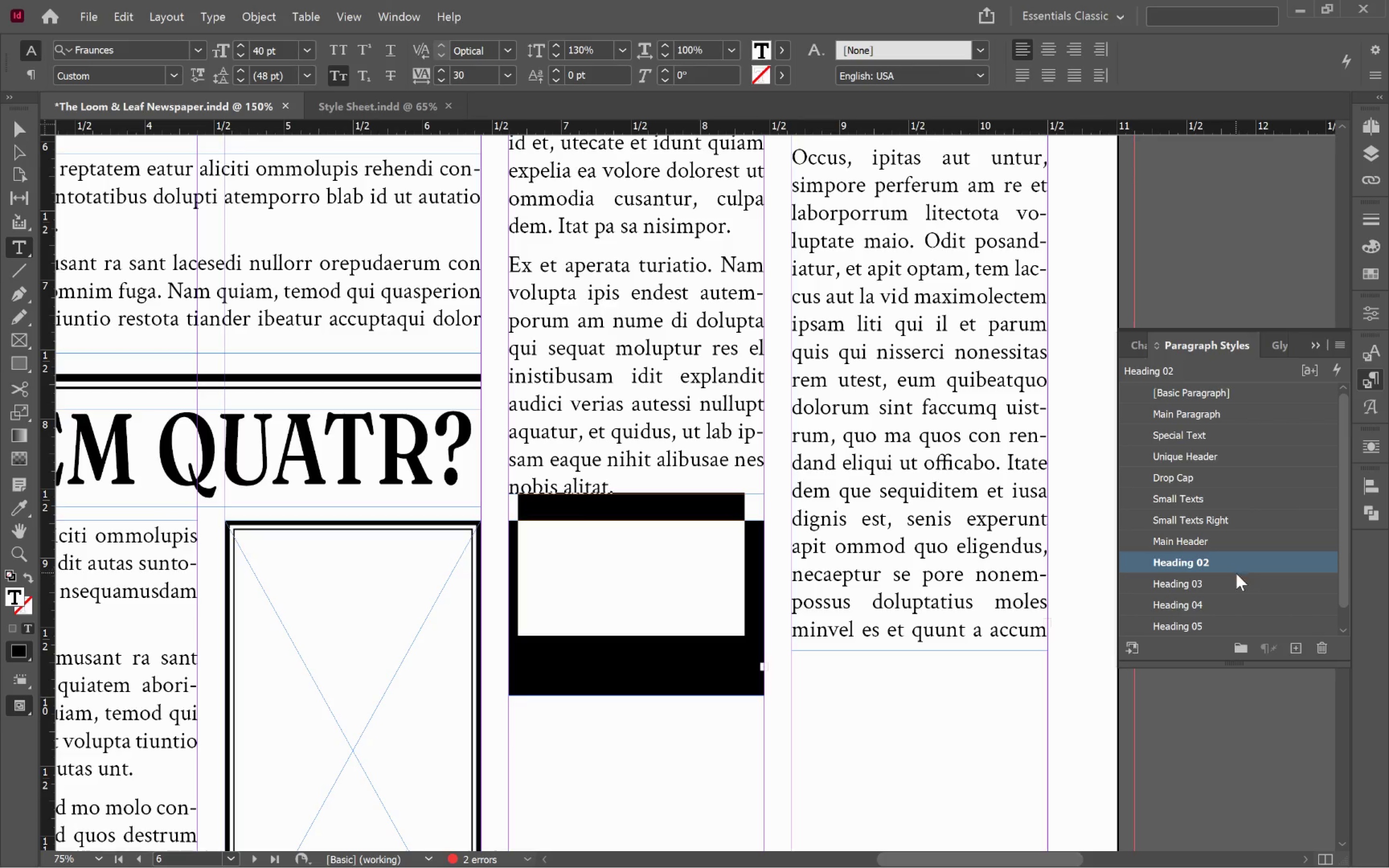 
left_click([1225, 583])
 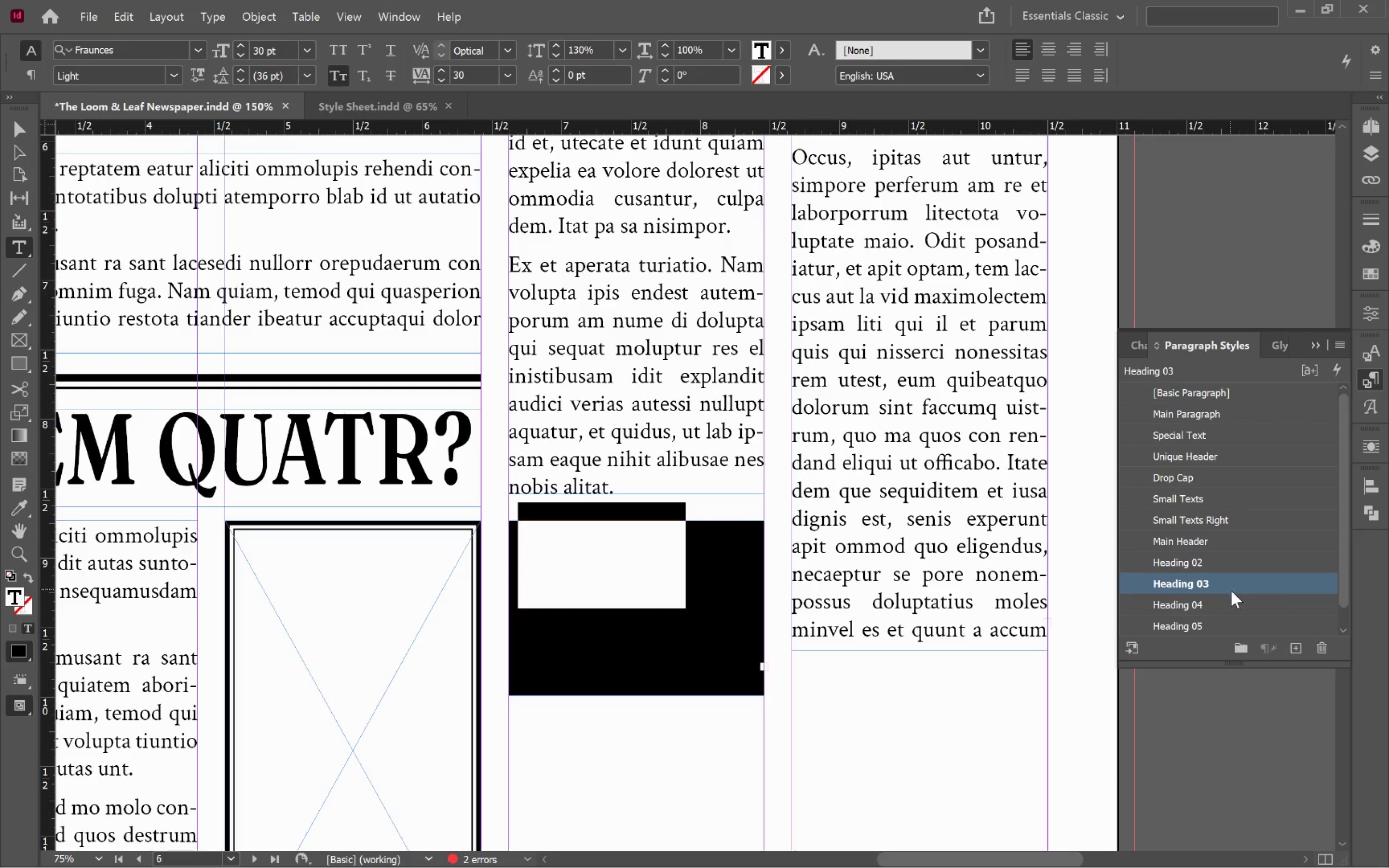 
left_click([1230, 603])
 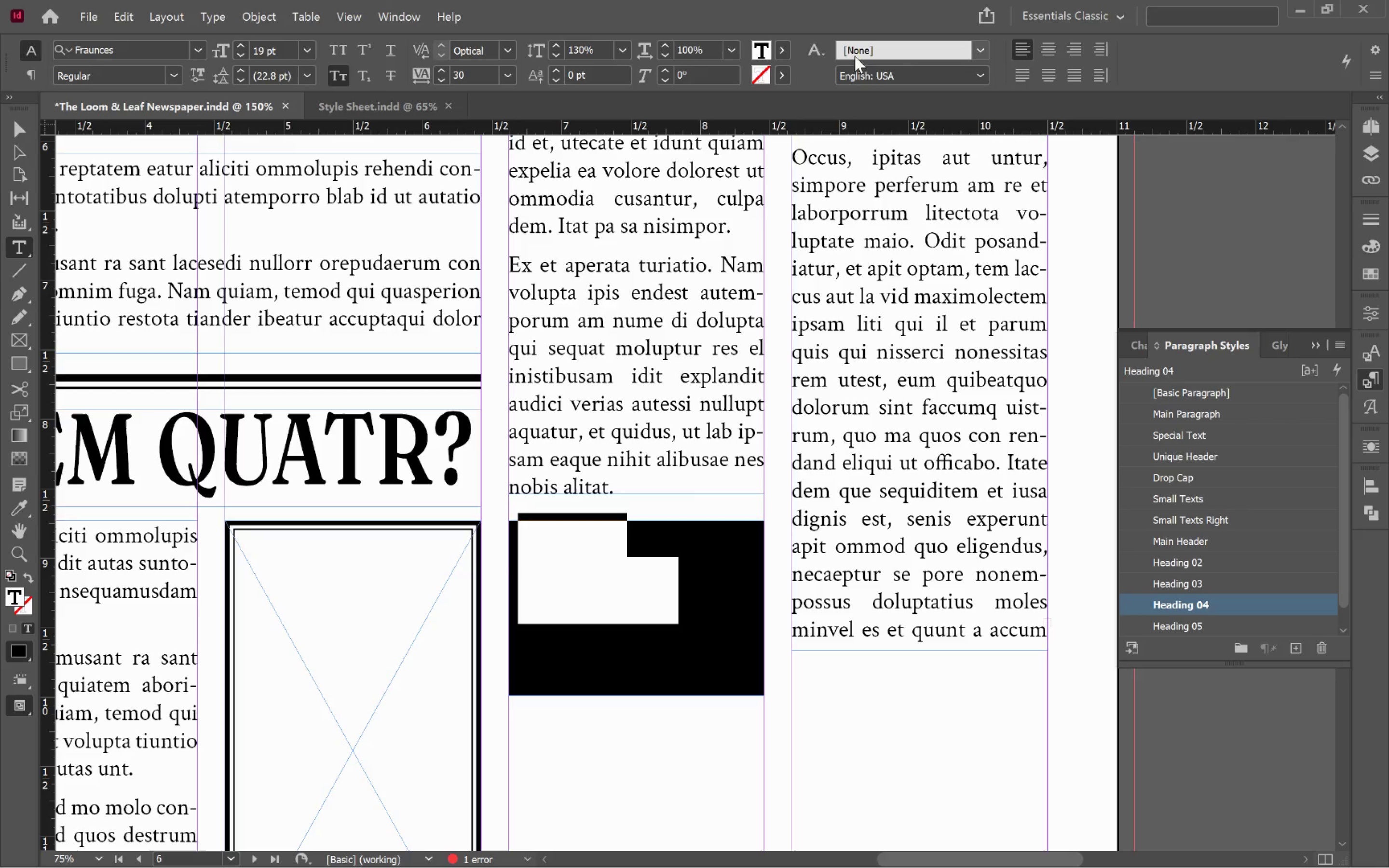 
left_click([786, 52])
 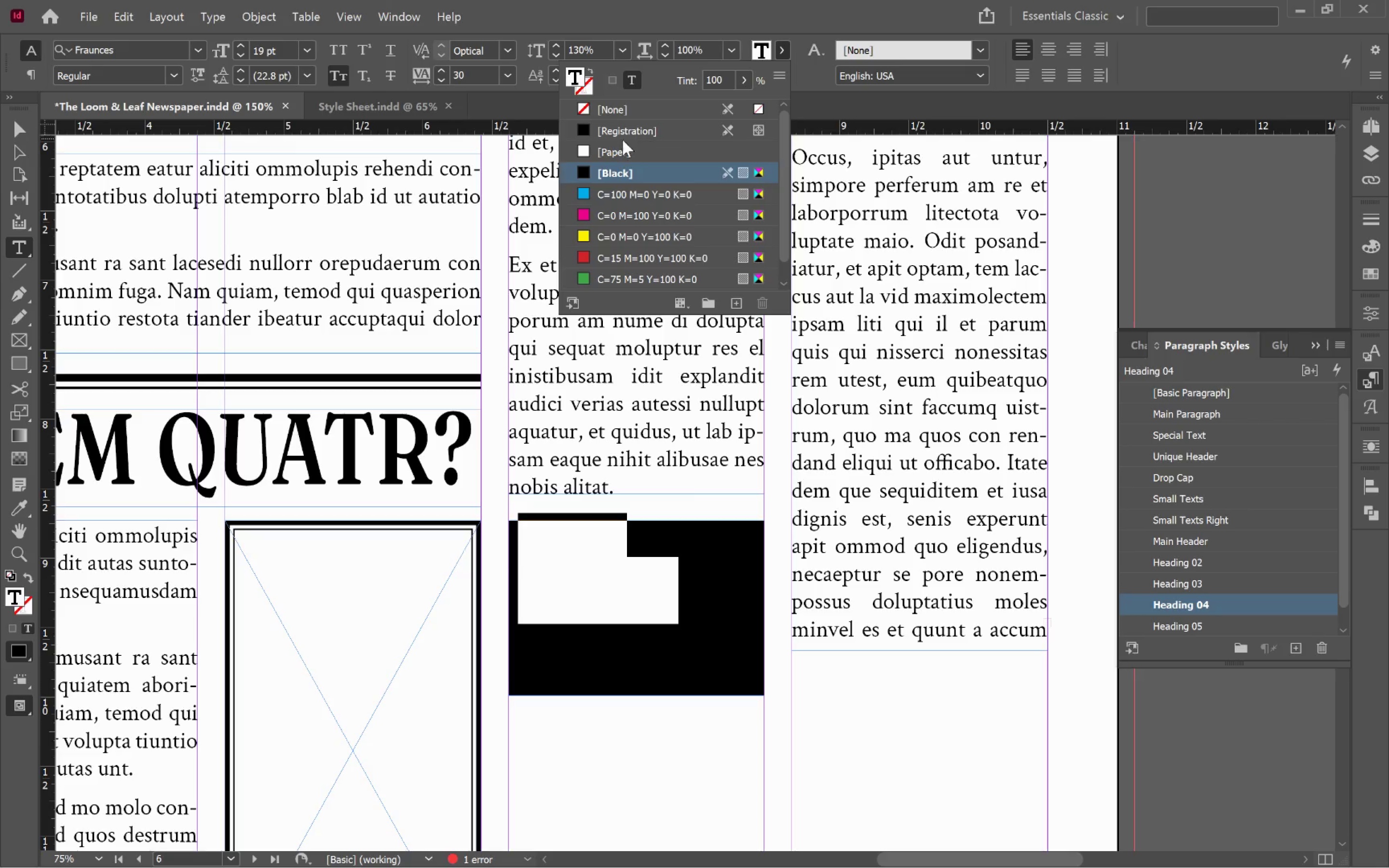 
left_click([617, 150])
 